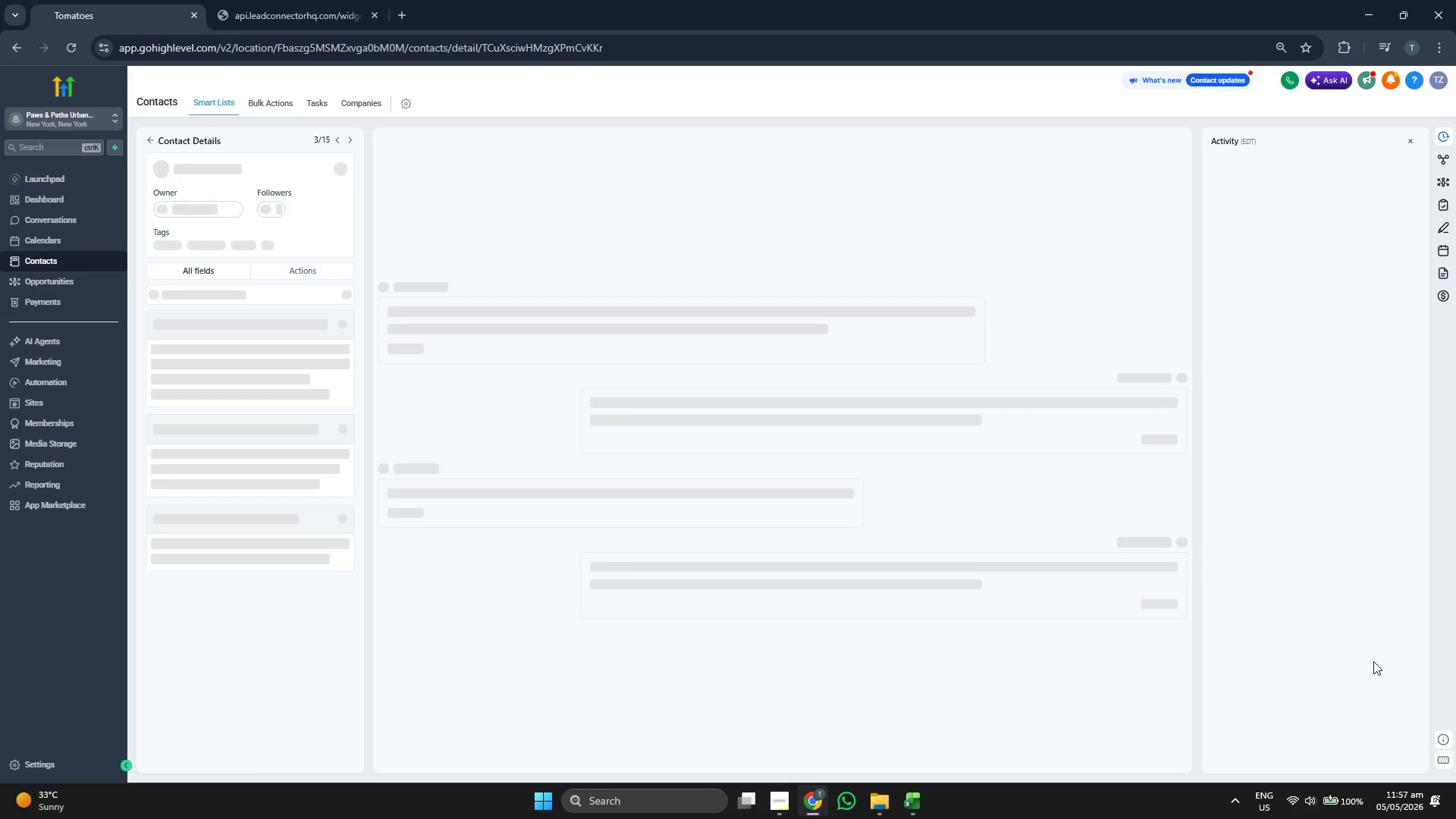 
wait(6.05)
 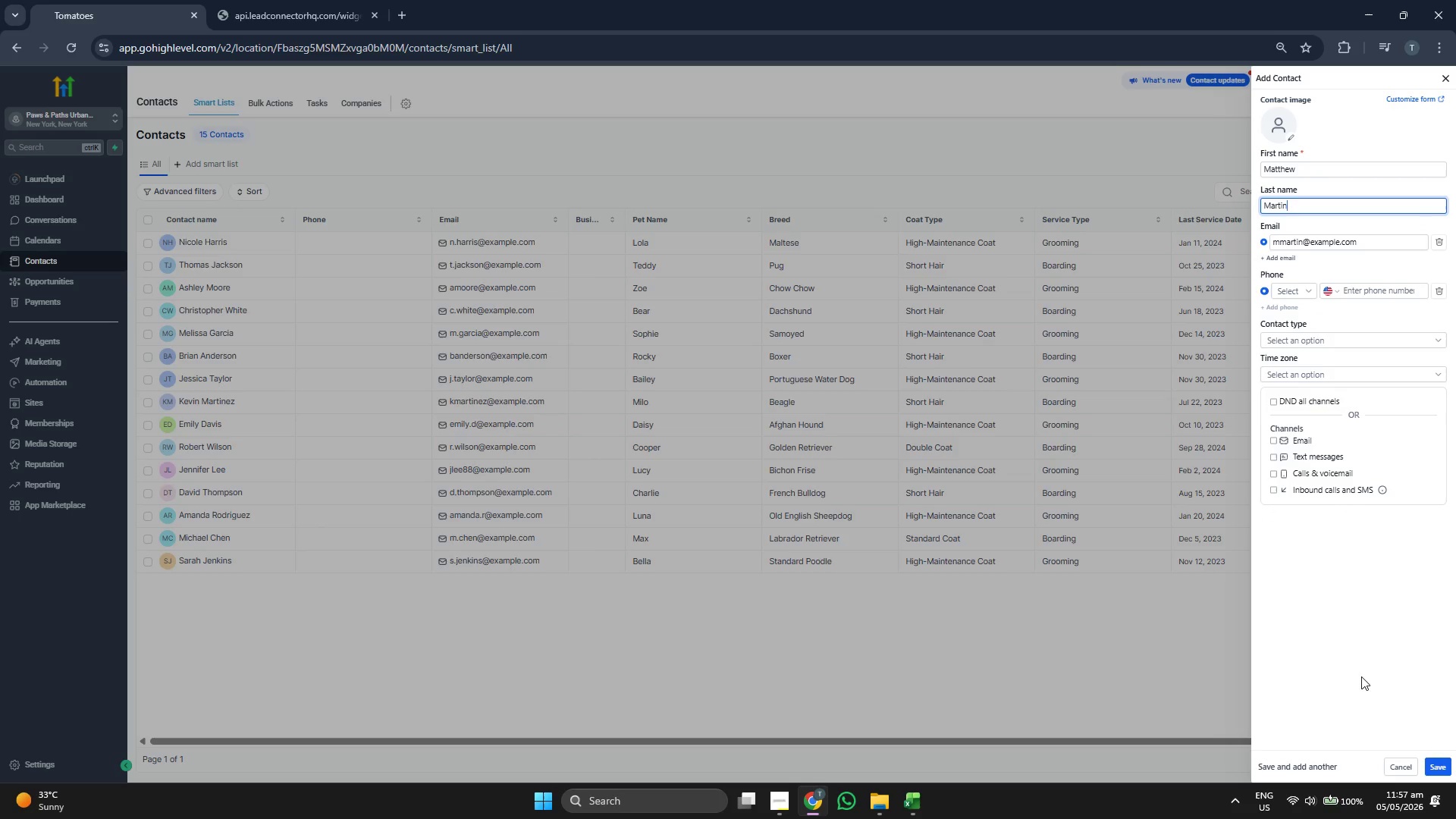 
scroll: coordinate [325, 440], scroll_direction: down, amount: 2.0
 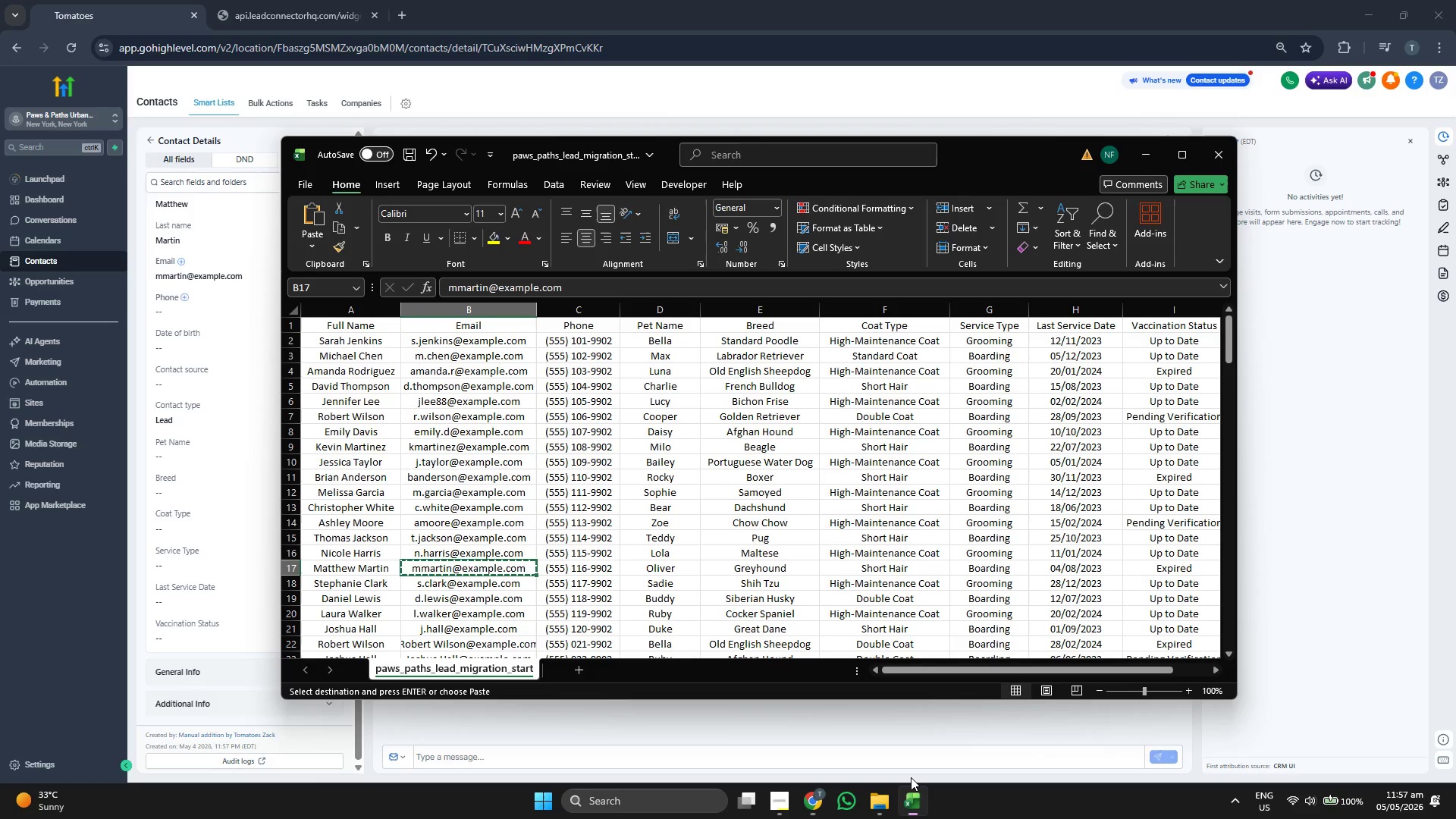 
key(ArrowRight)
 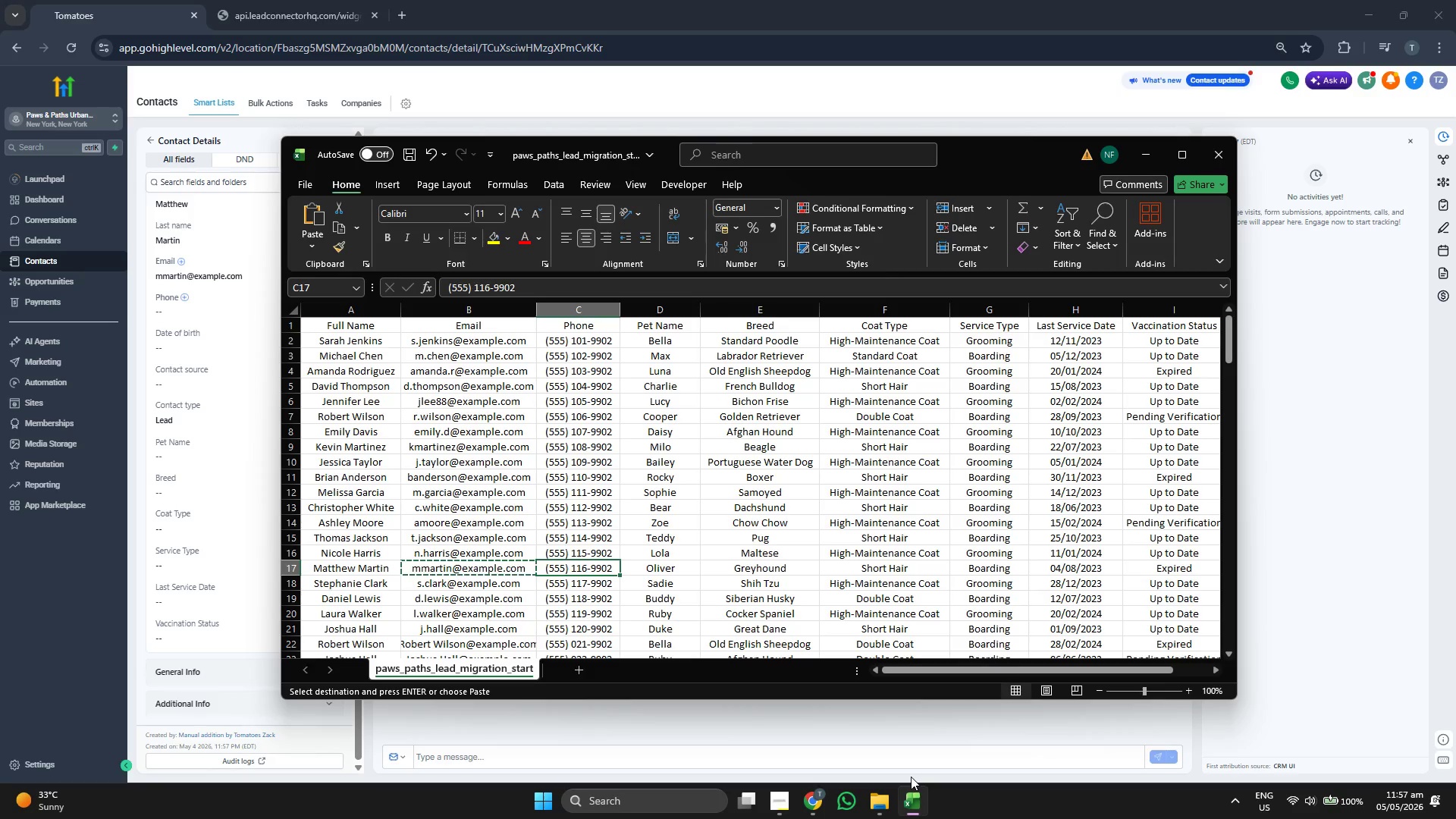 
key(Control+ControlLeft)
 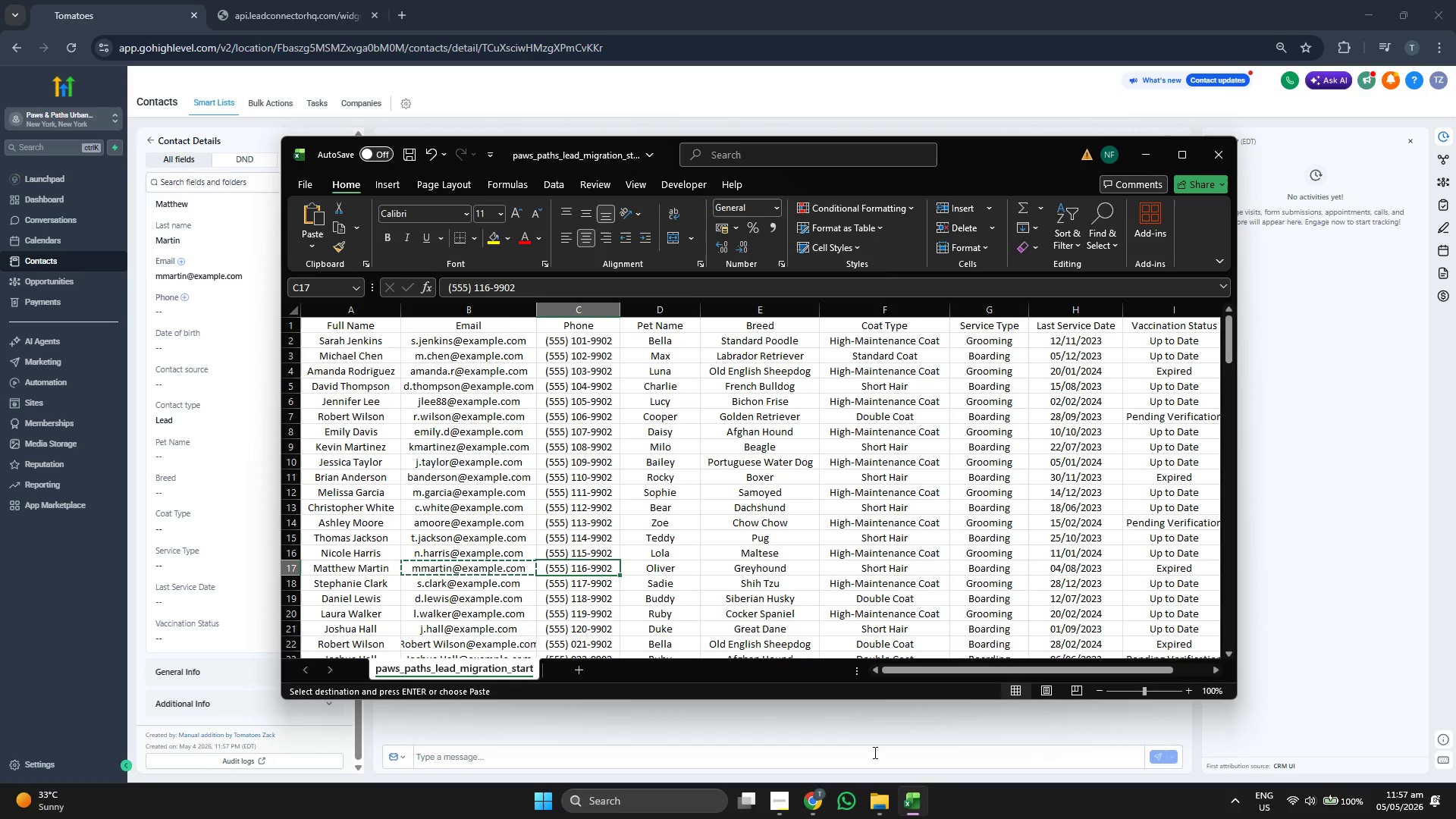 
key(Control+C)
 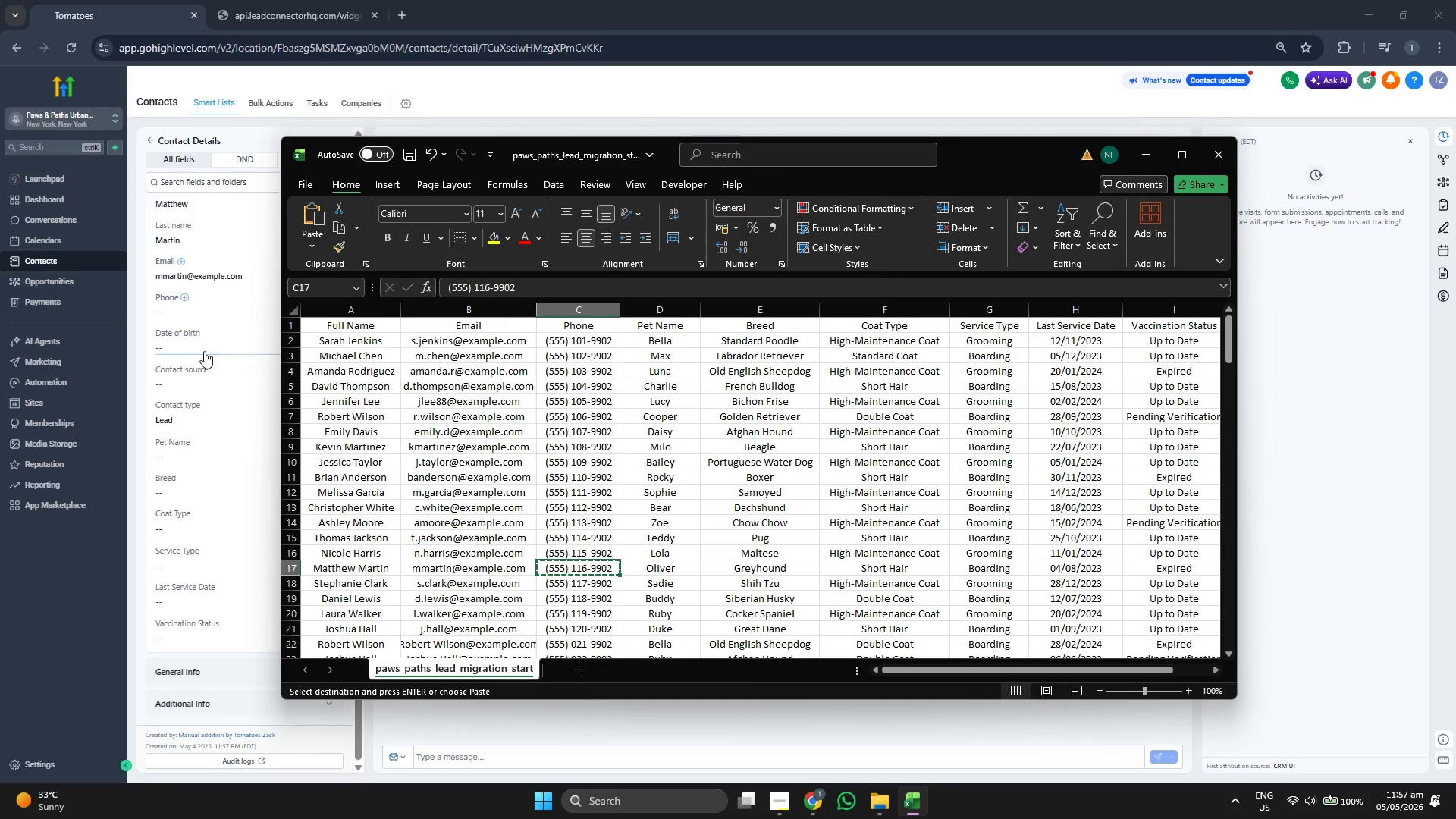 
left_click([224, 313])
 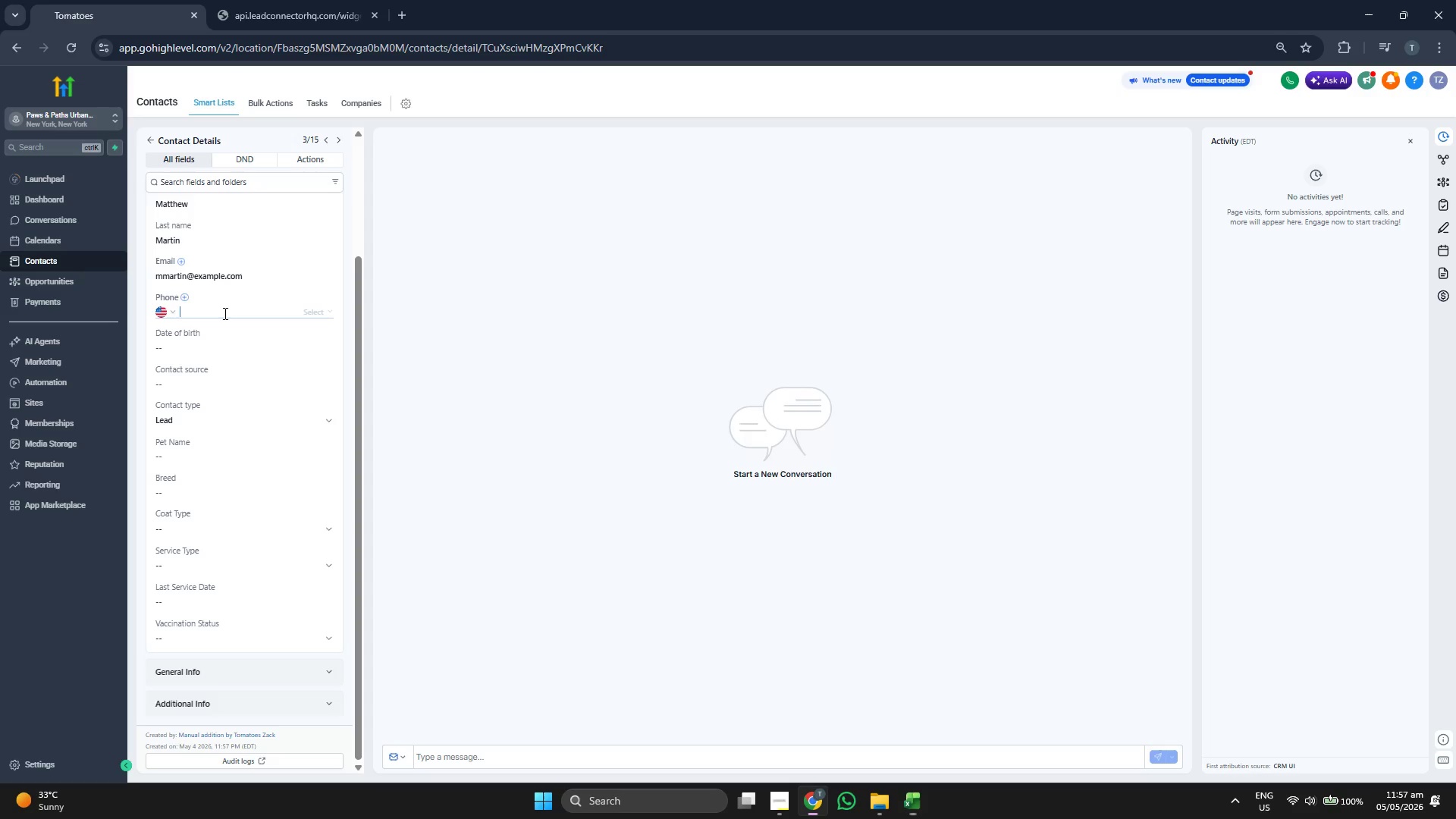 
key(Control+ControlLeft)
 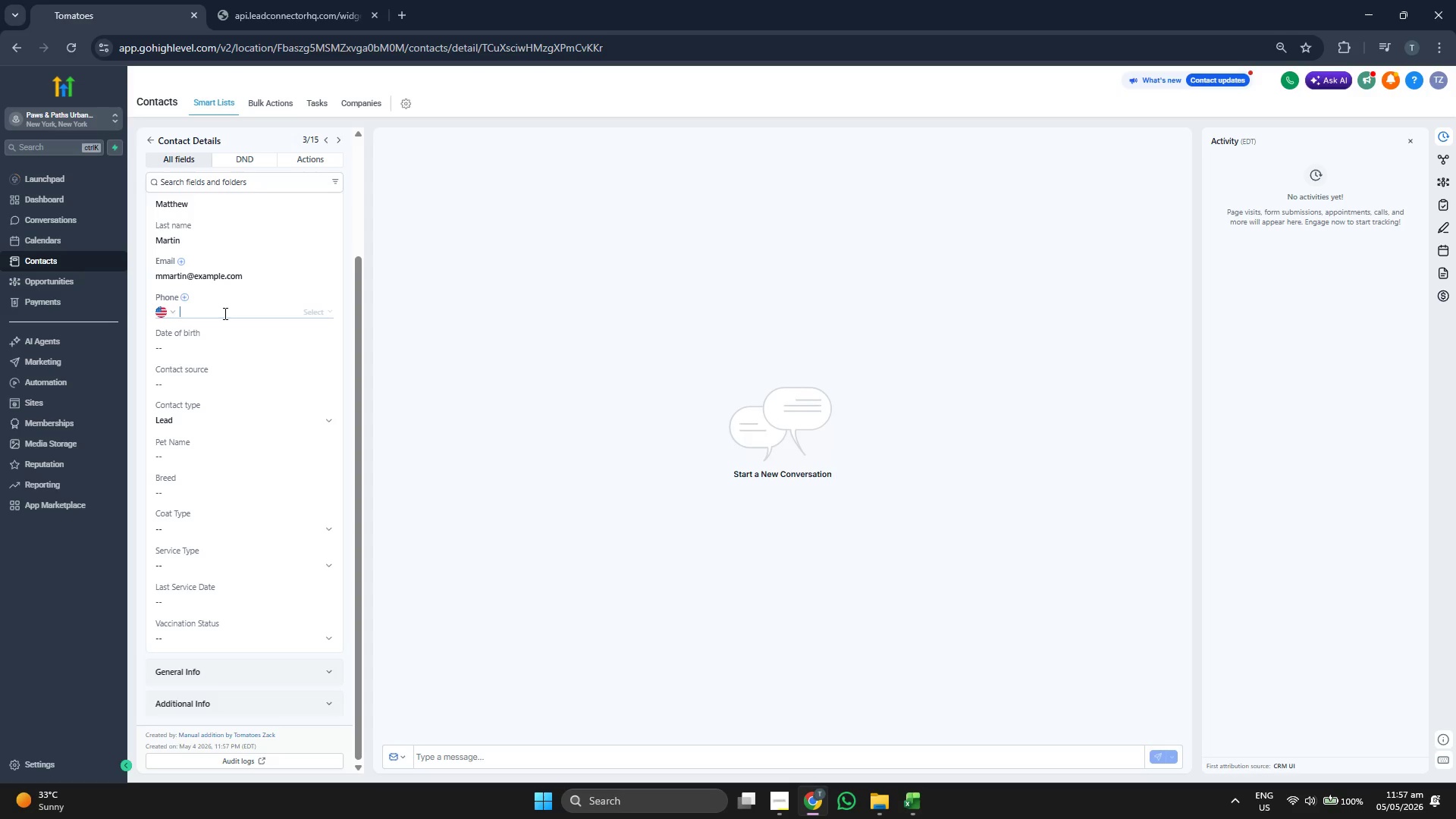 
key(Control+V)
 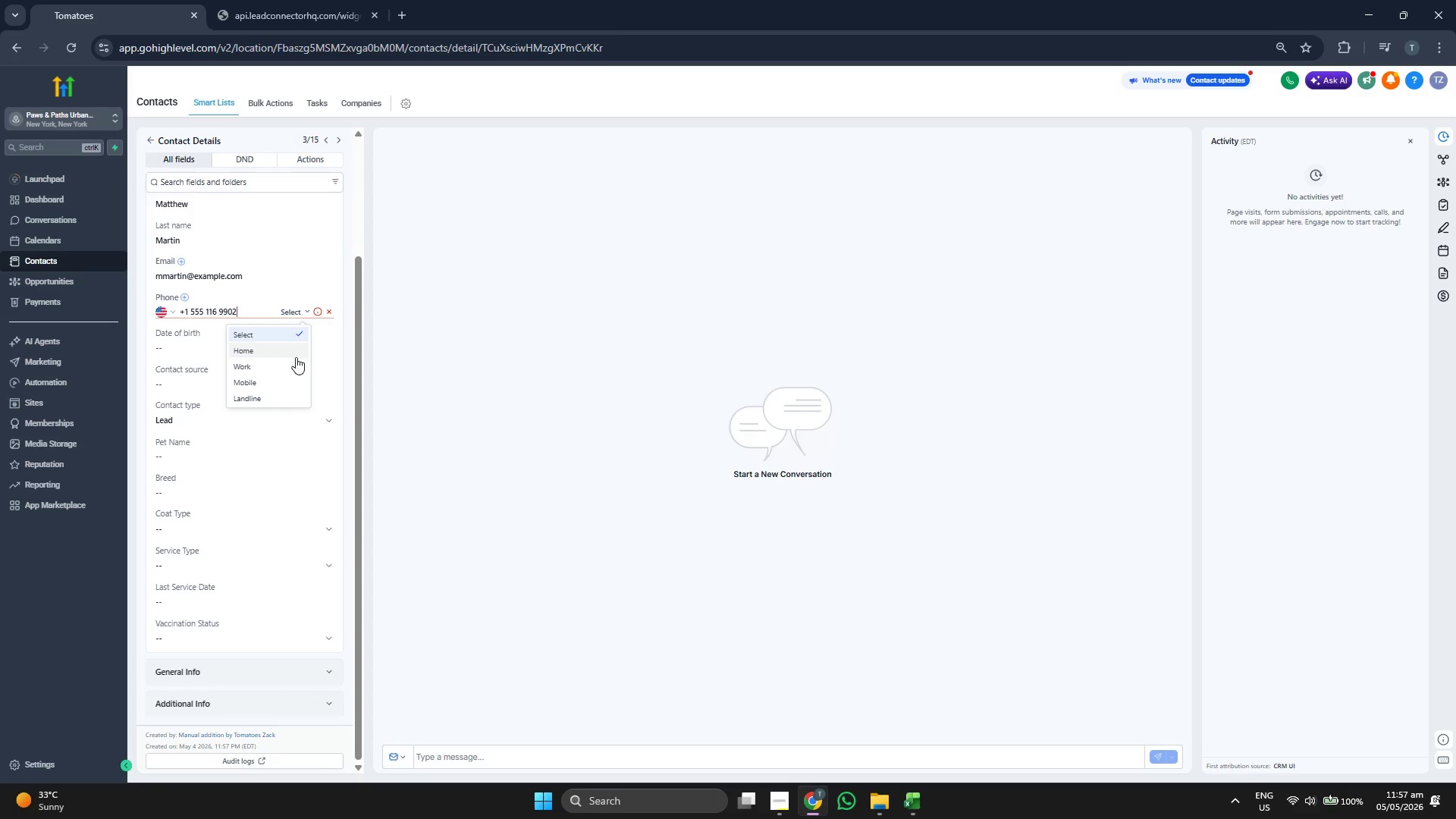 
left_click([277, 380])
 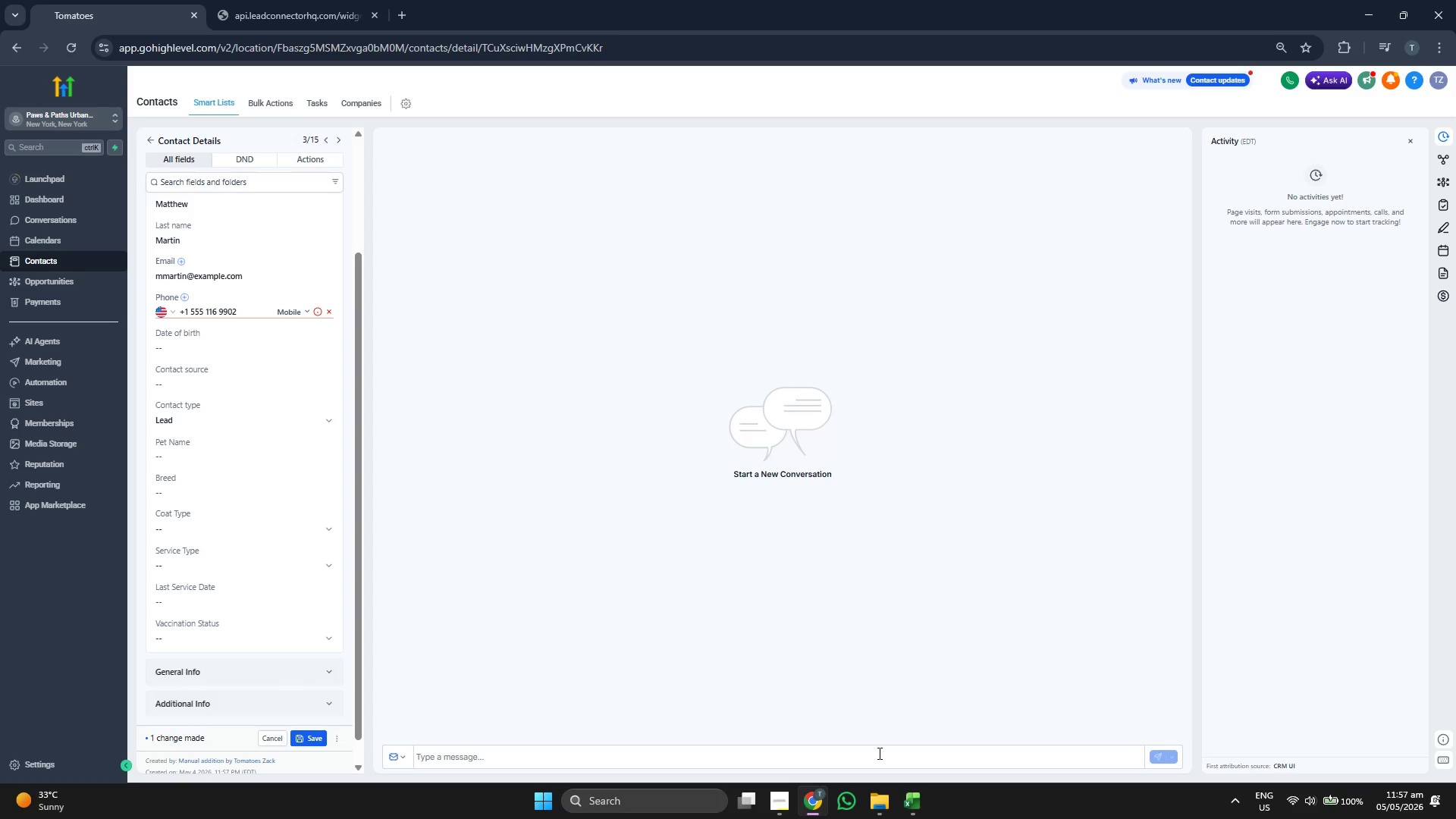 
left_click([905, 798])
 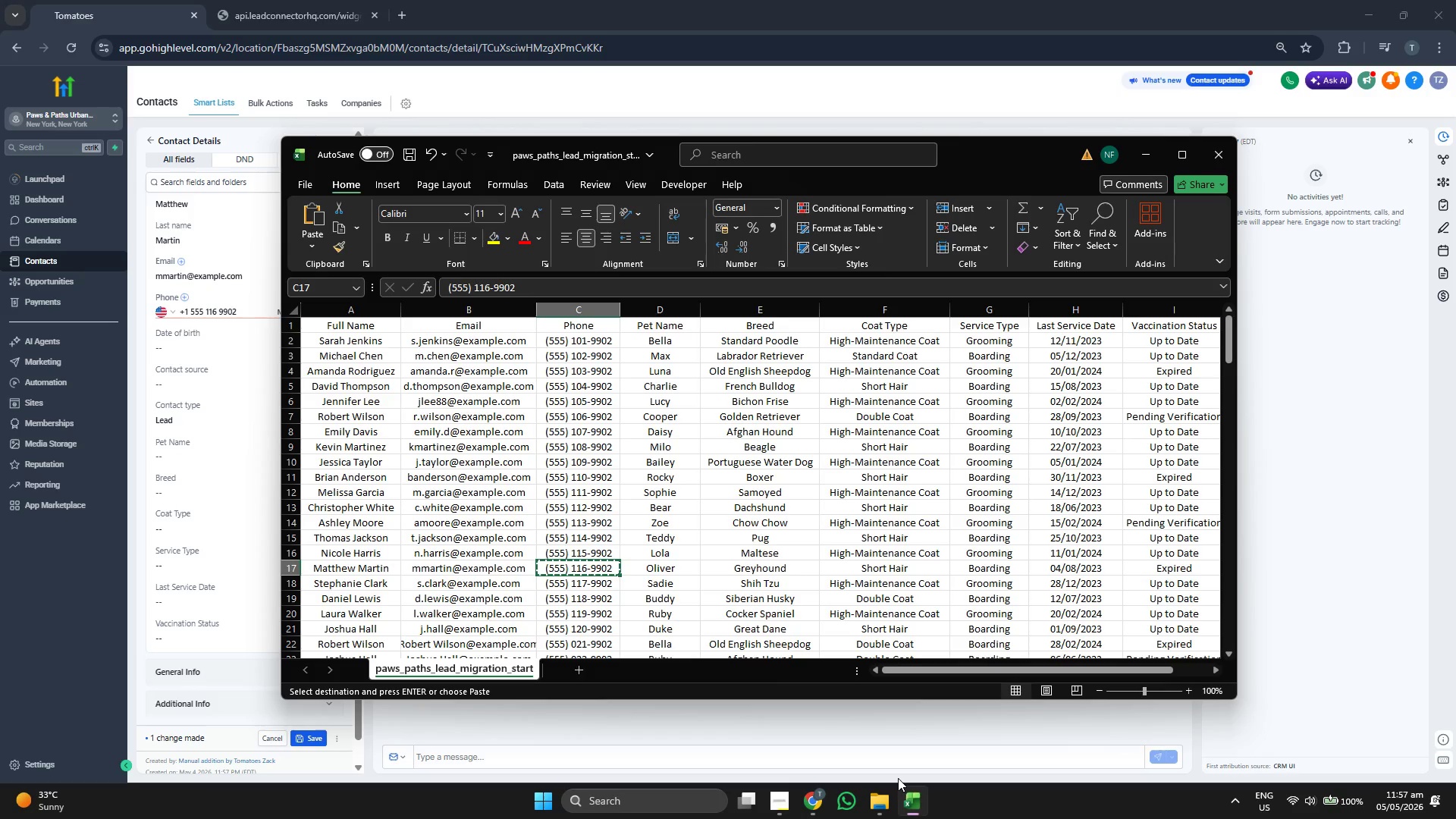 
key(ArrowRight)
 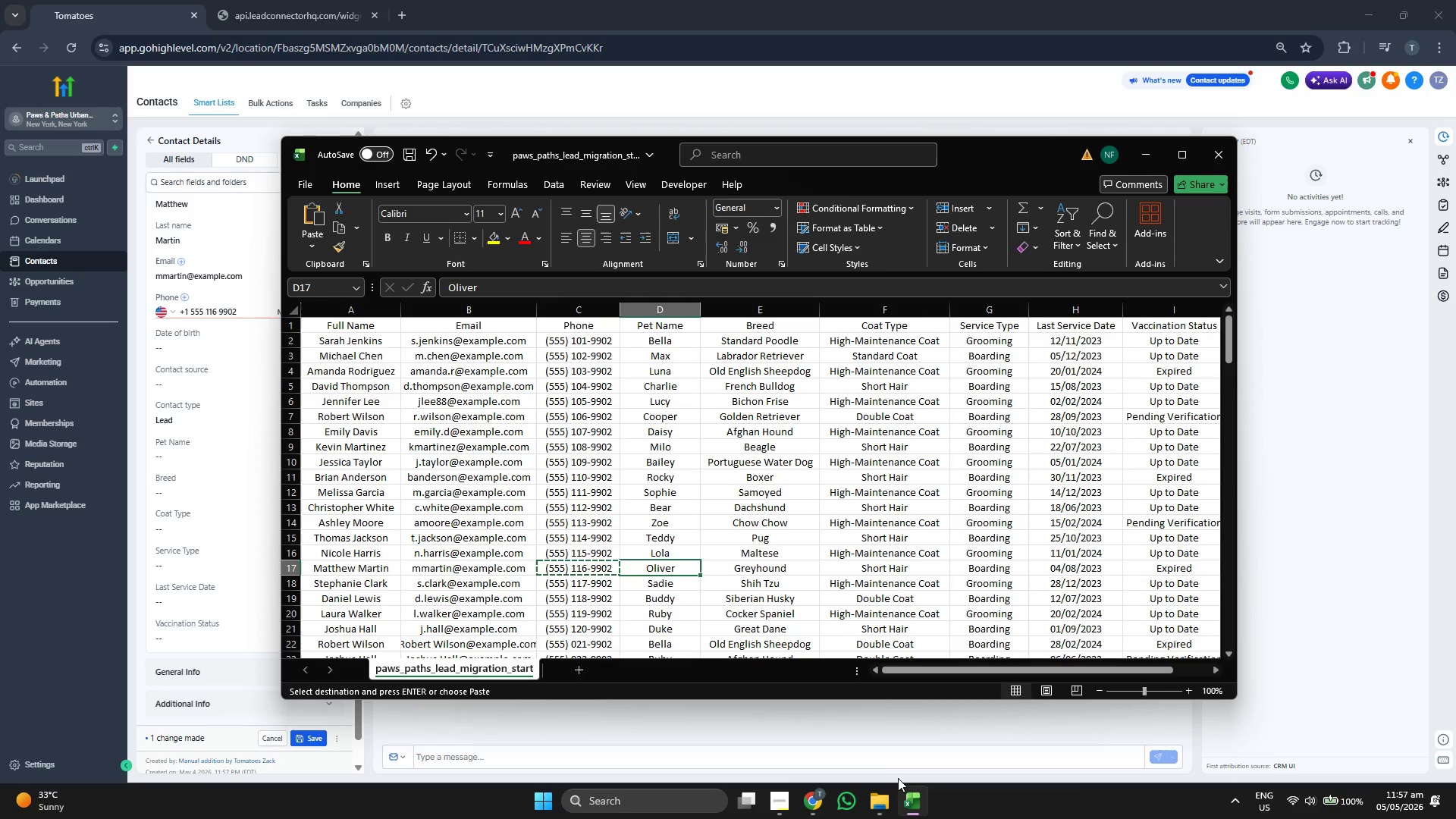 
key(Control+ControlLeft)
 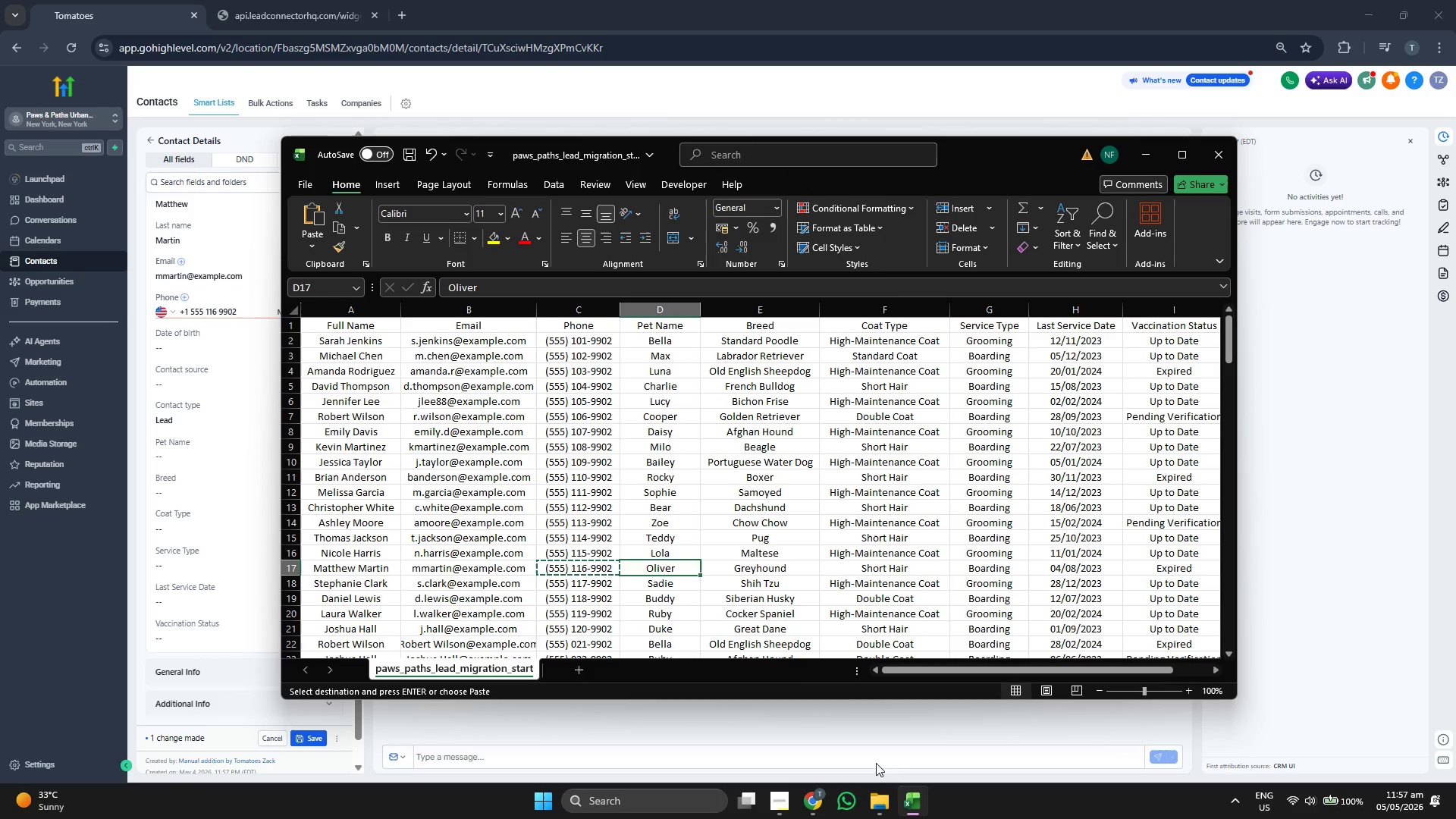 
key(Control+C)
 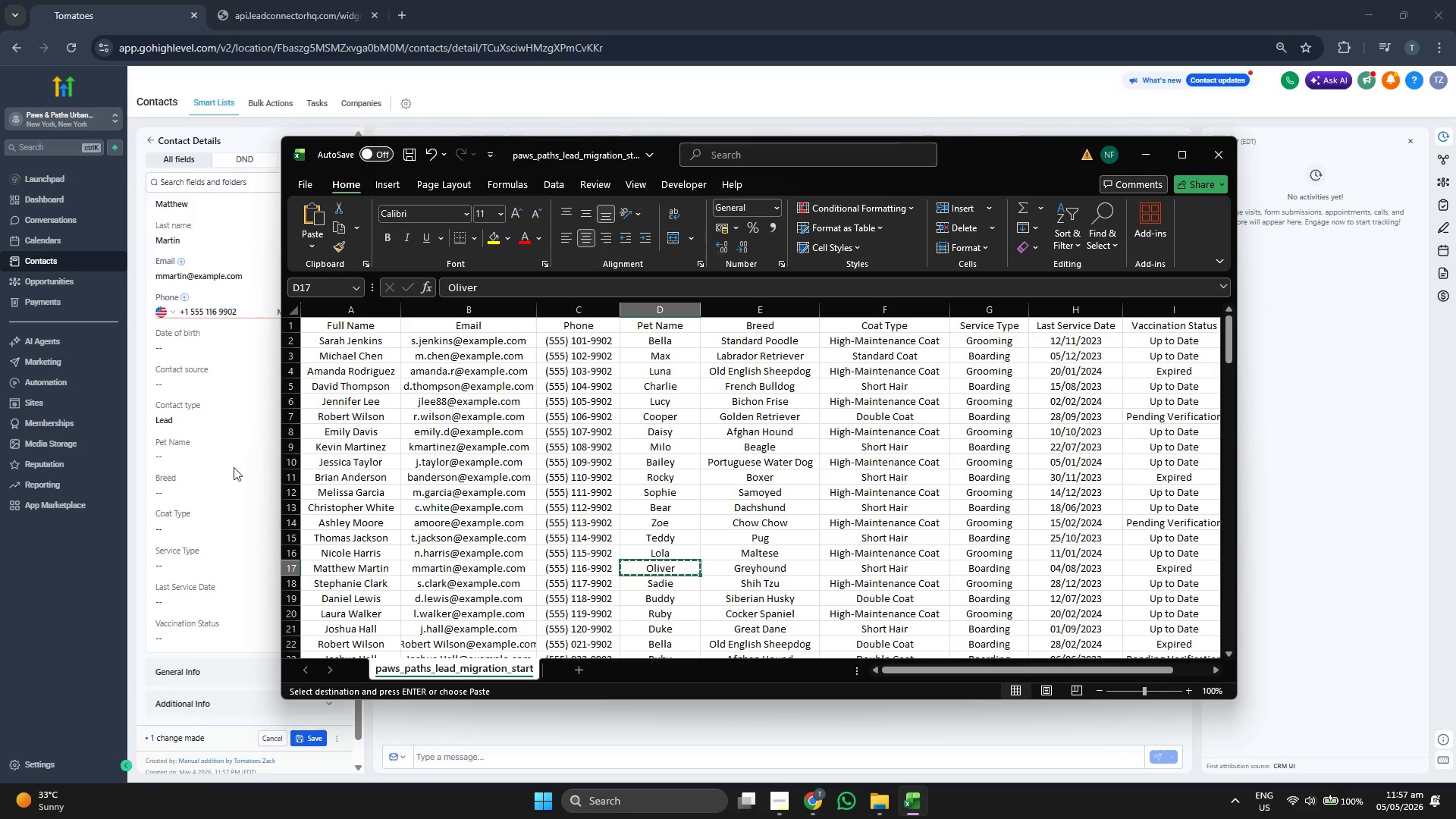 
left_click([228, 457])
 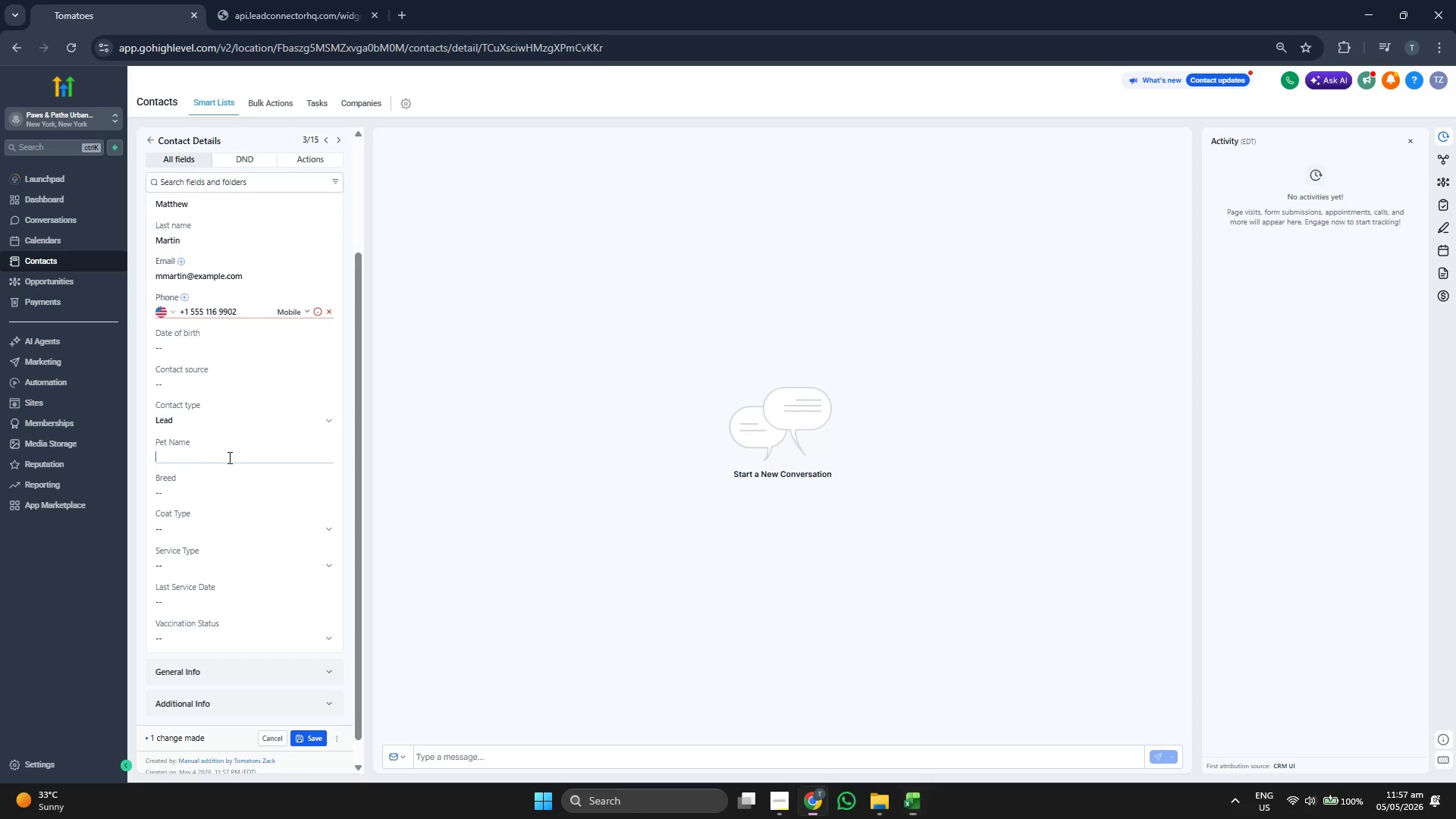 
key(Control+ControlLeft)
 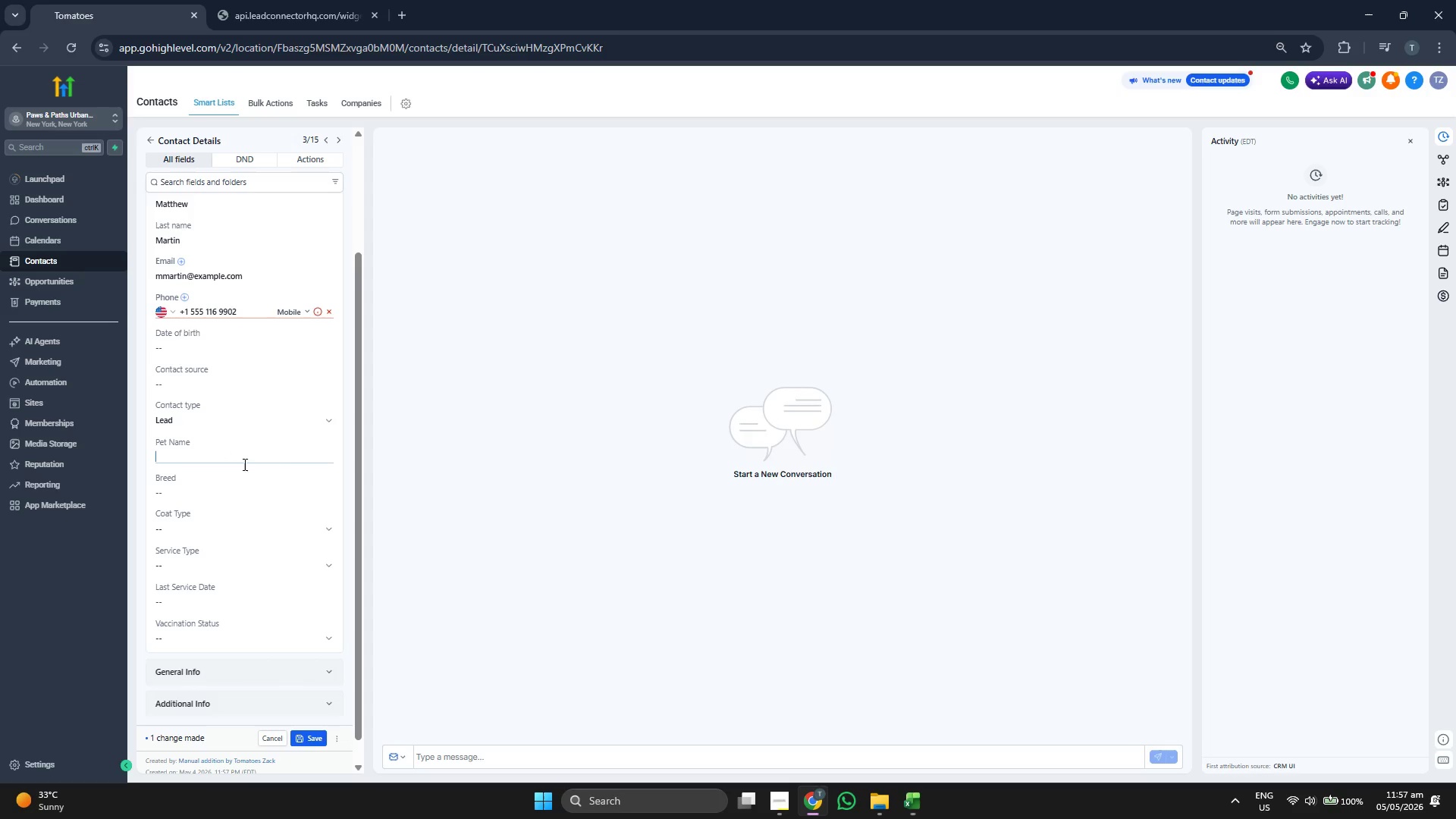 
key(Control+V)
 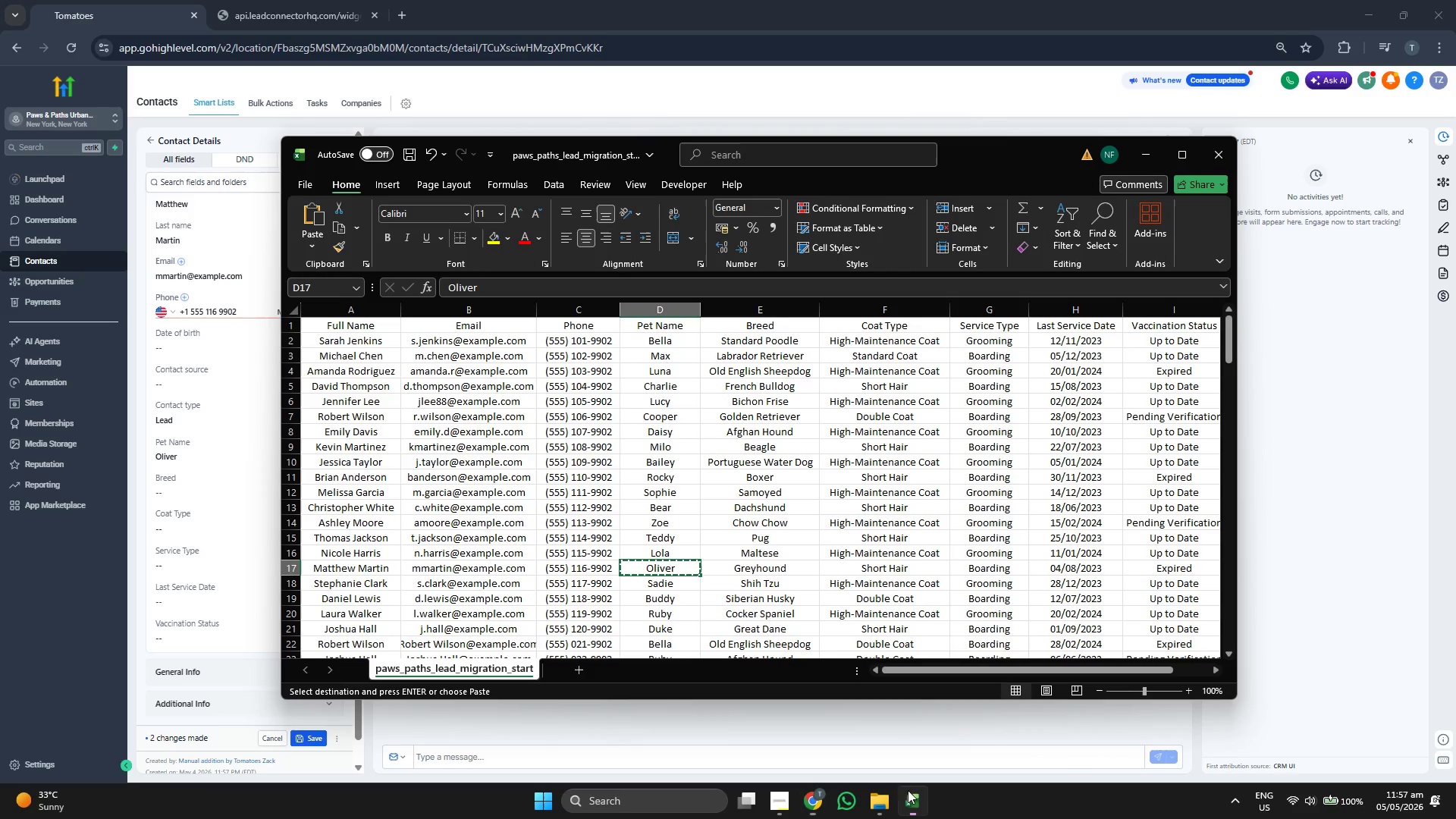 
key(ArrowRight)
 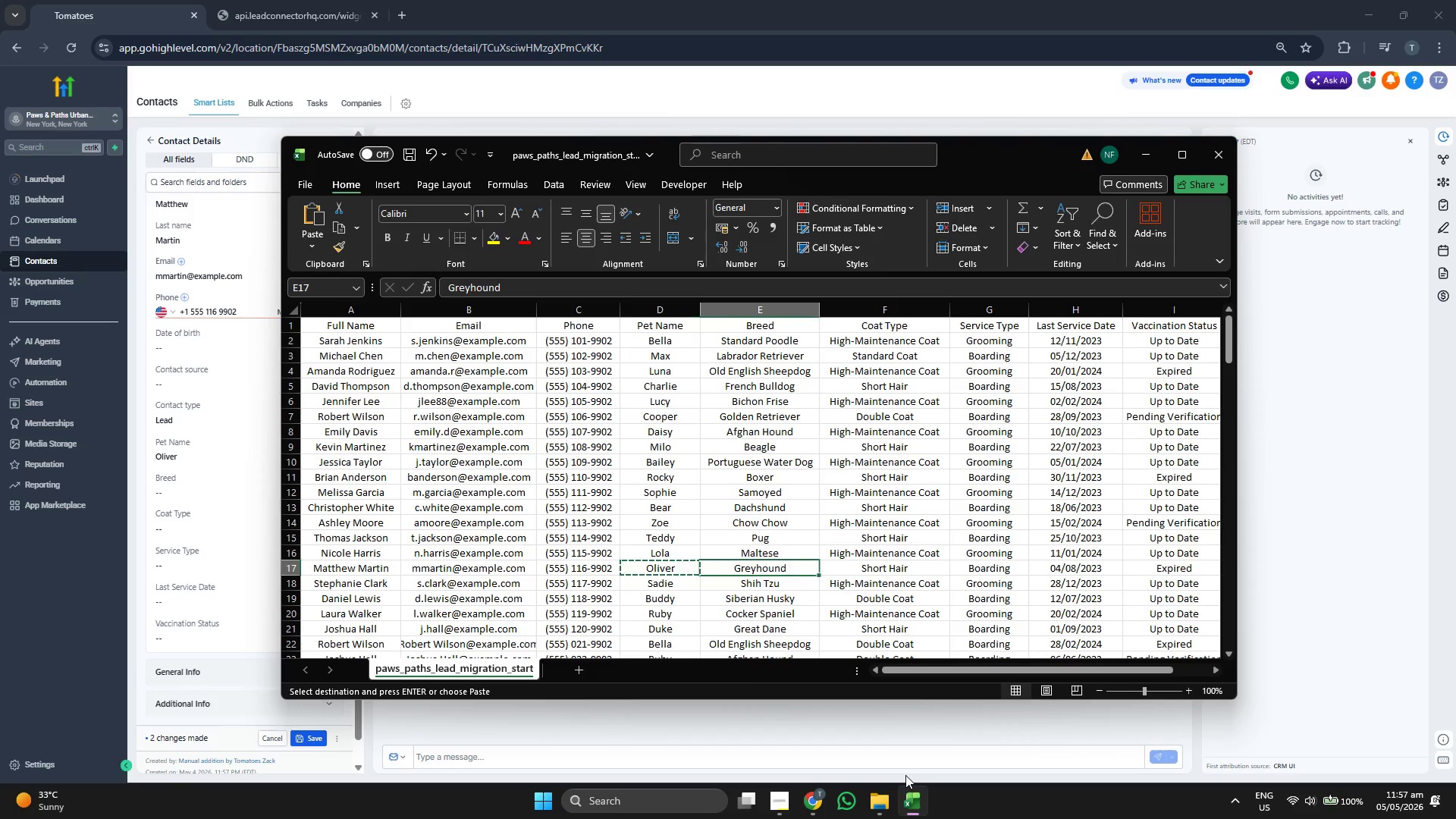 
key(Control+ControlLeft)
 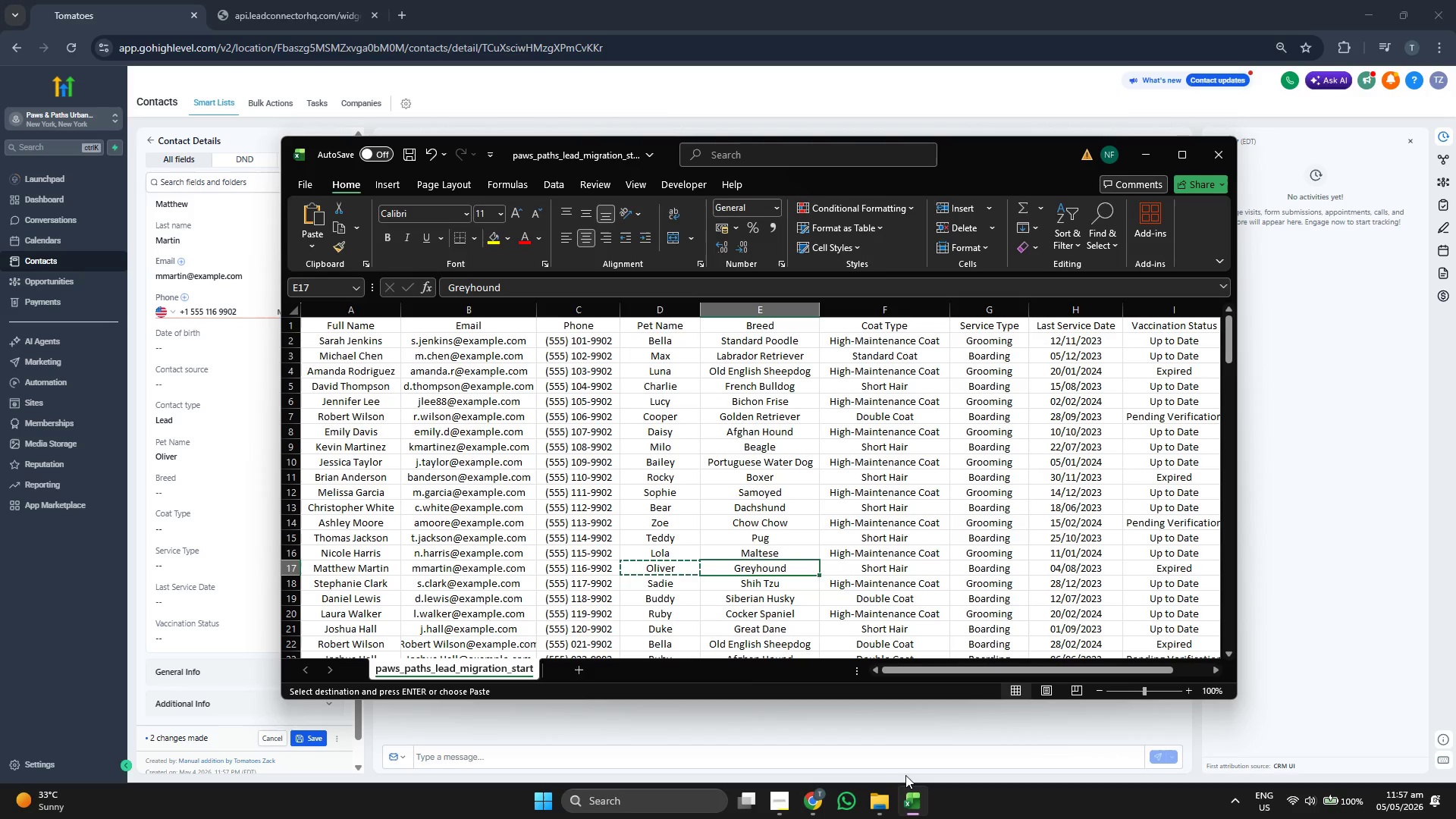 
key(Control+C)
 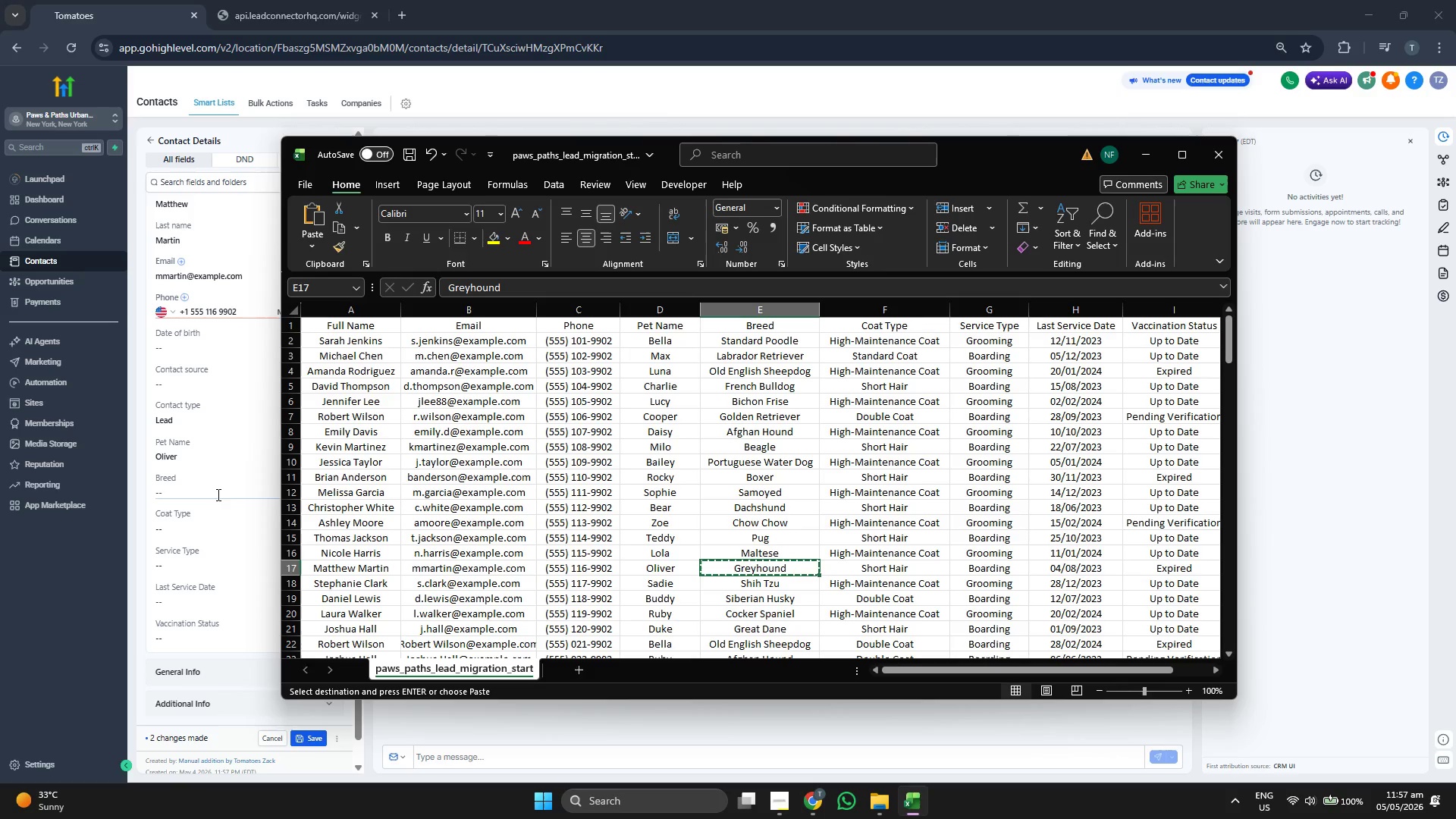 
left_click([216, 494])
 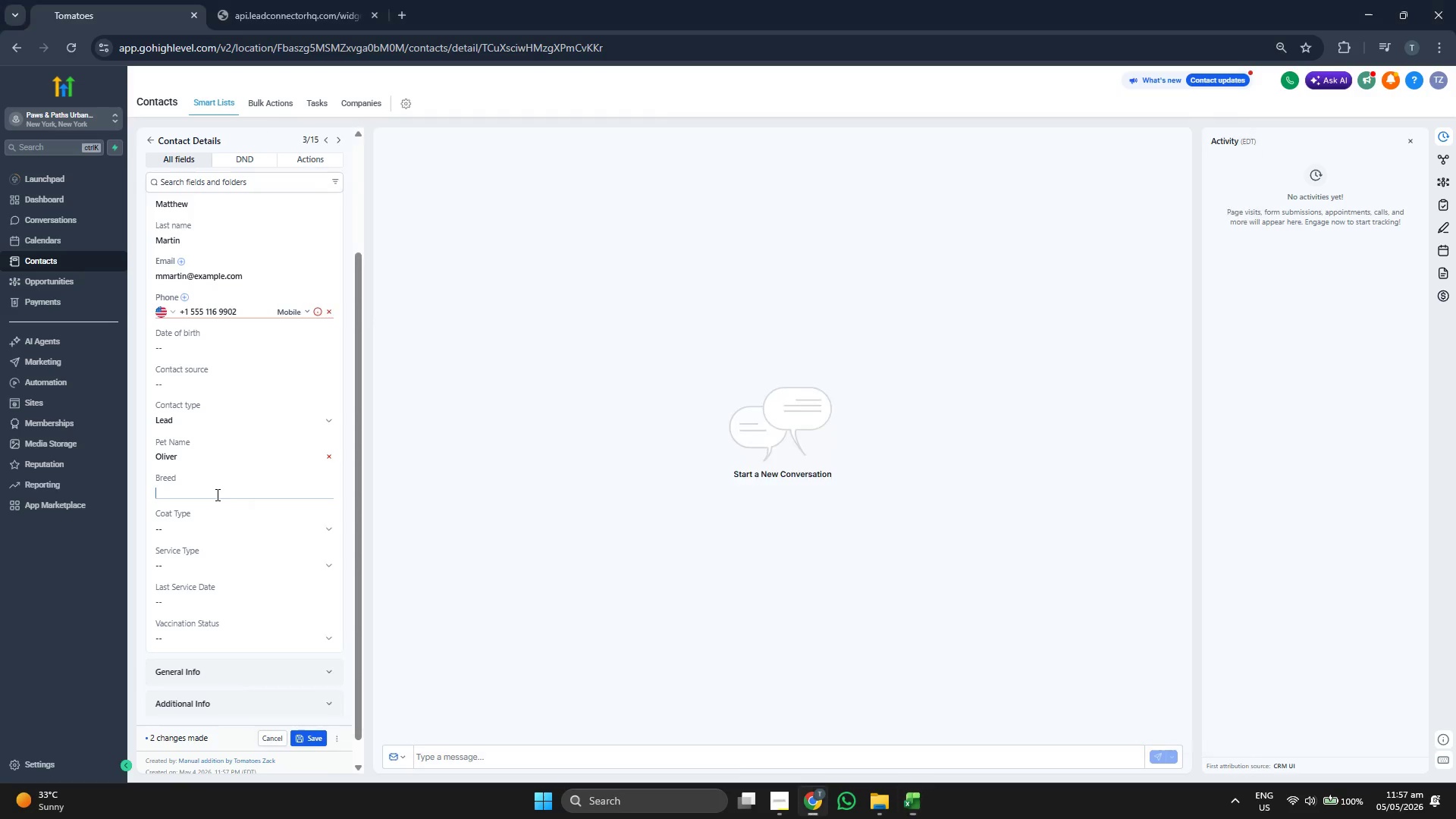 
key(Control+V)
 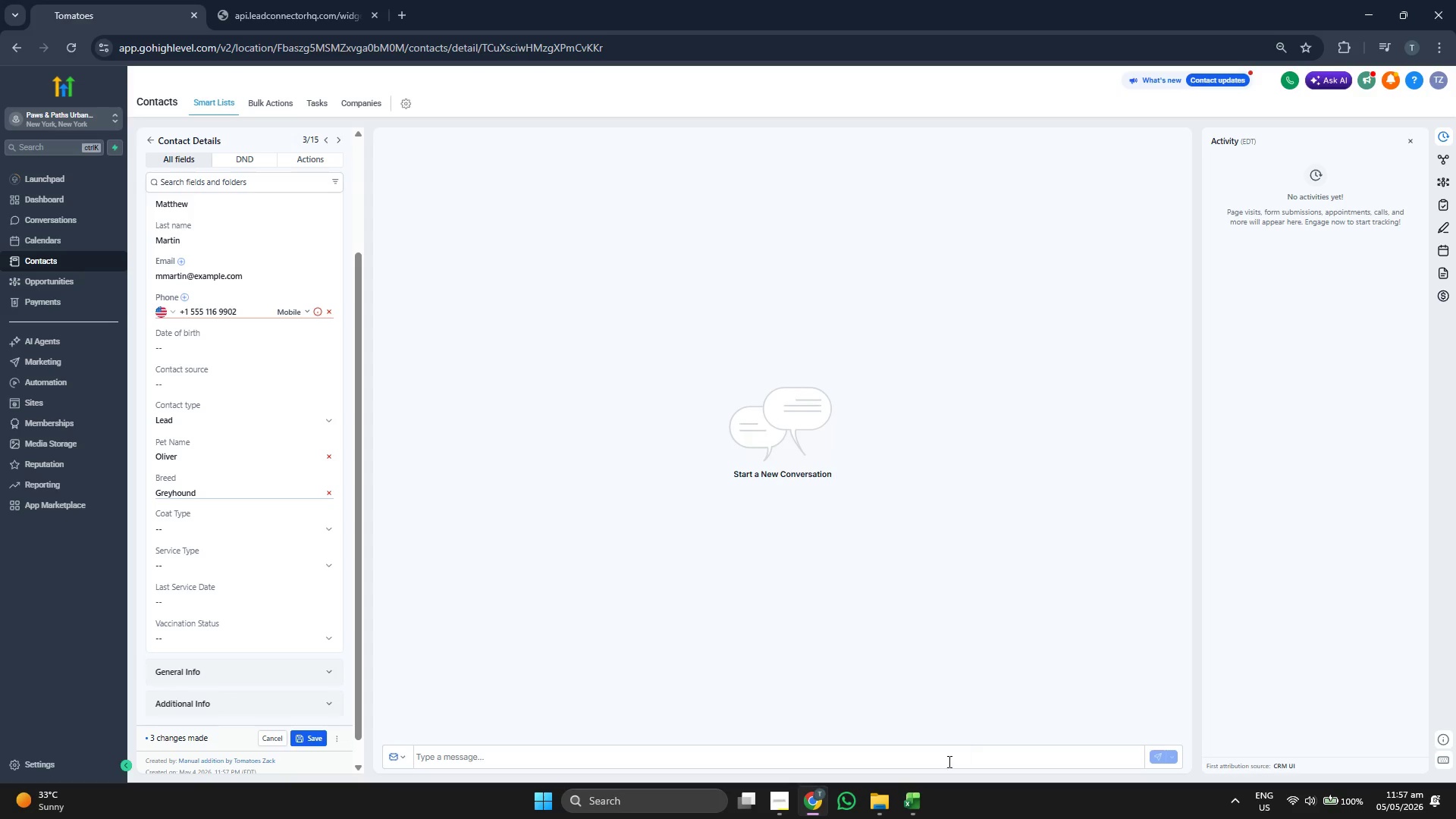 
left_click([921, 802])
 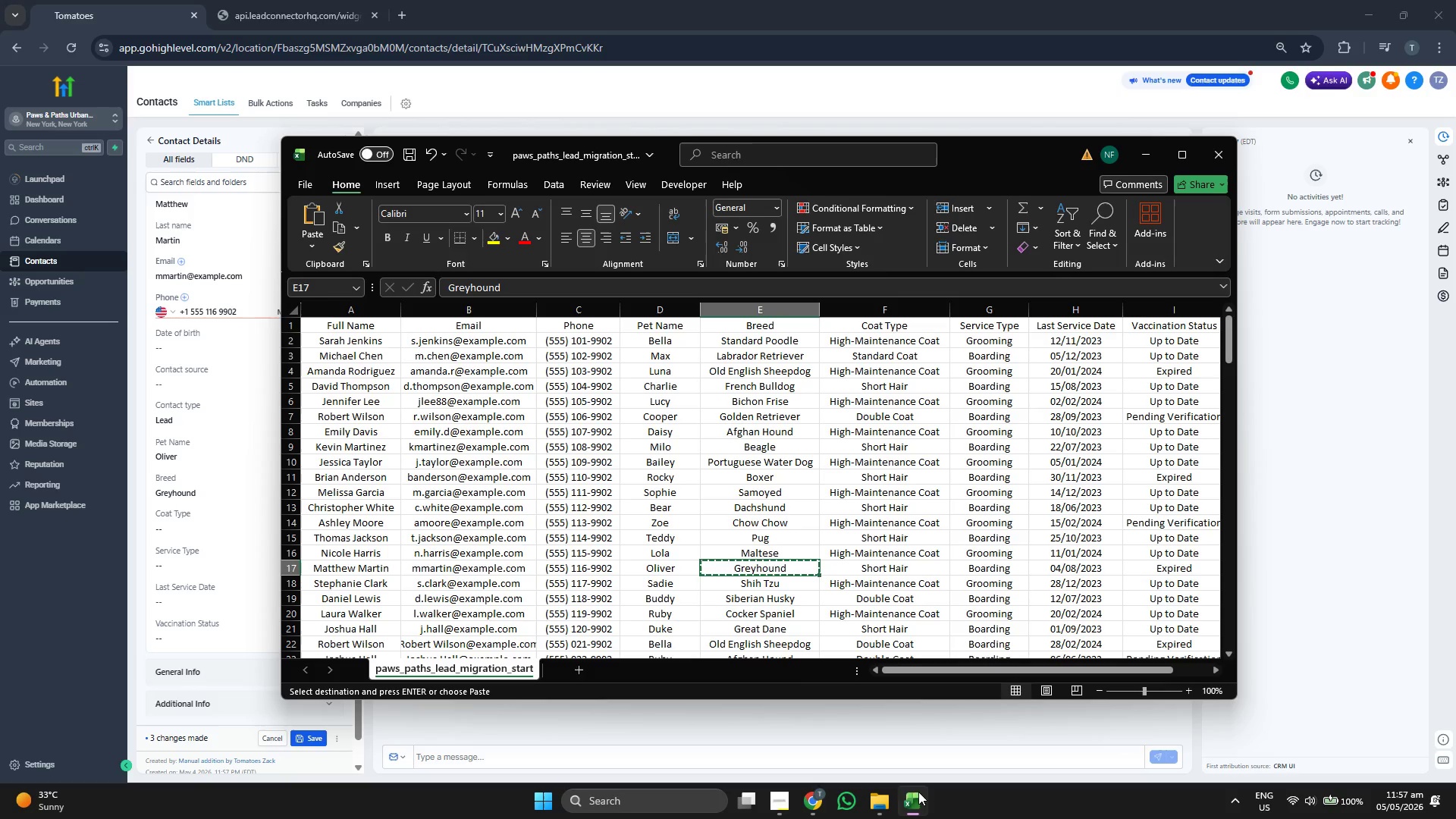 
key(ArrowRight)
 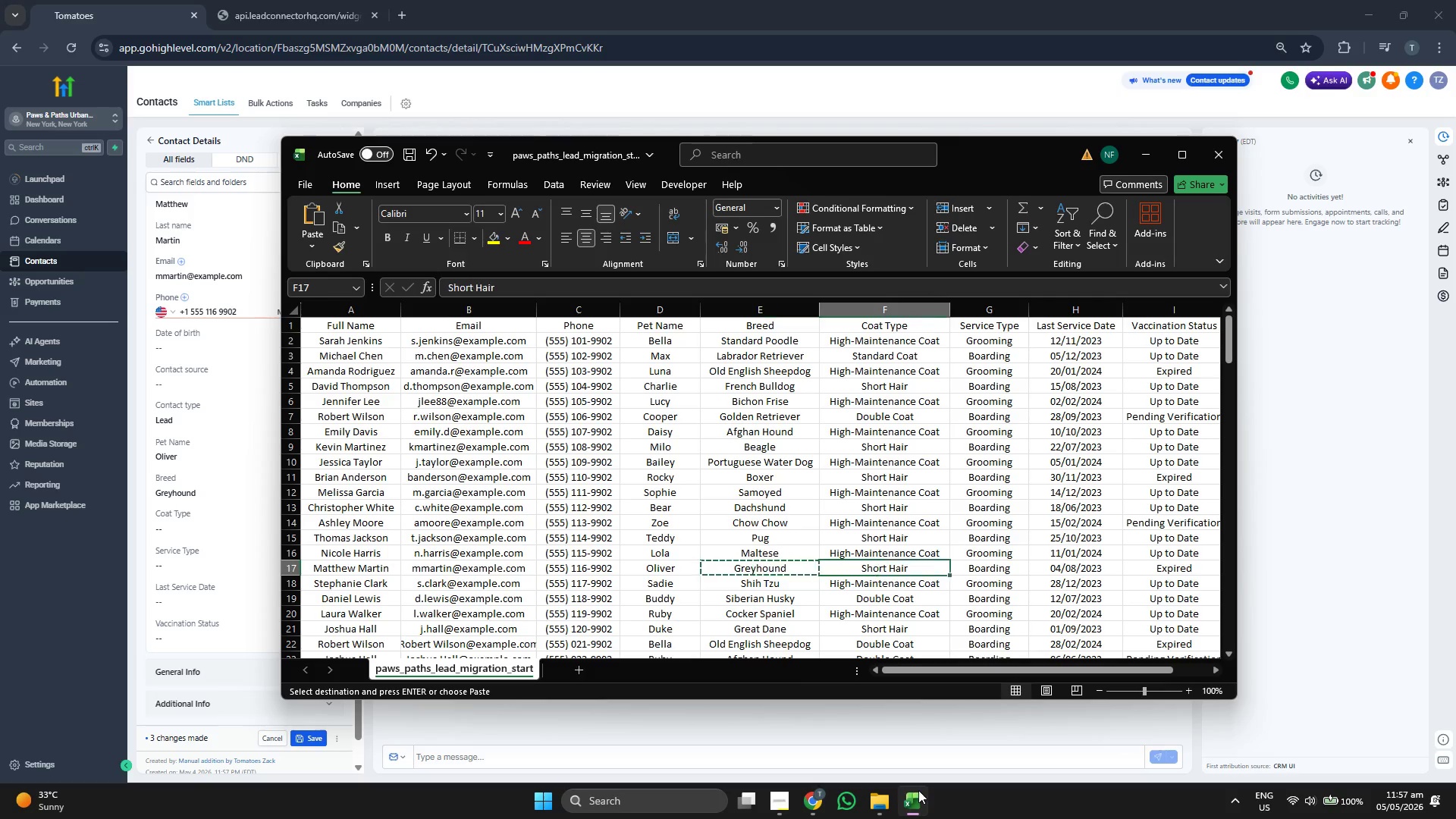 
key(ArrowRight)
 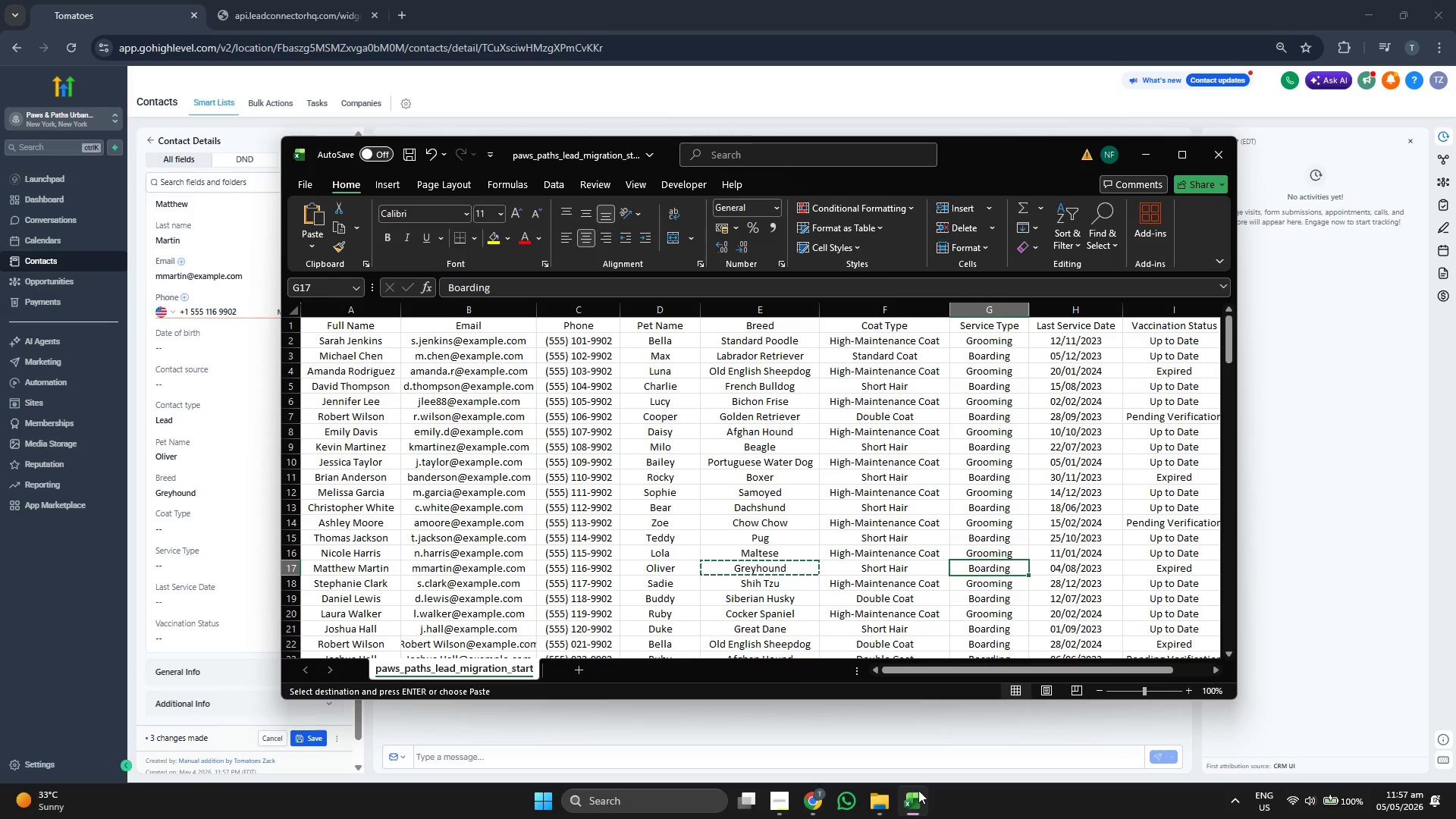 
key(ArrowRight)
 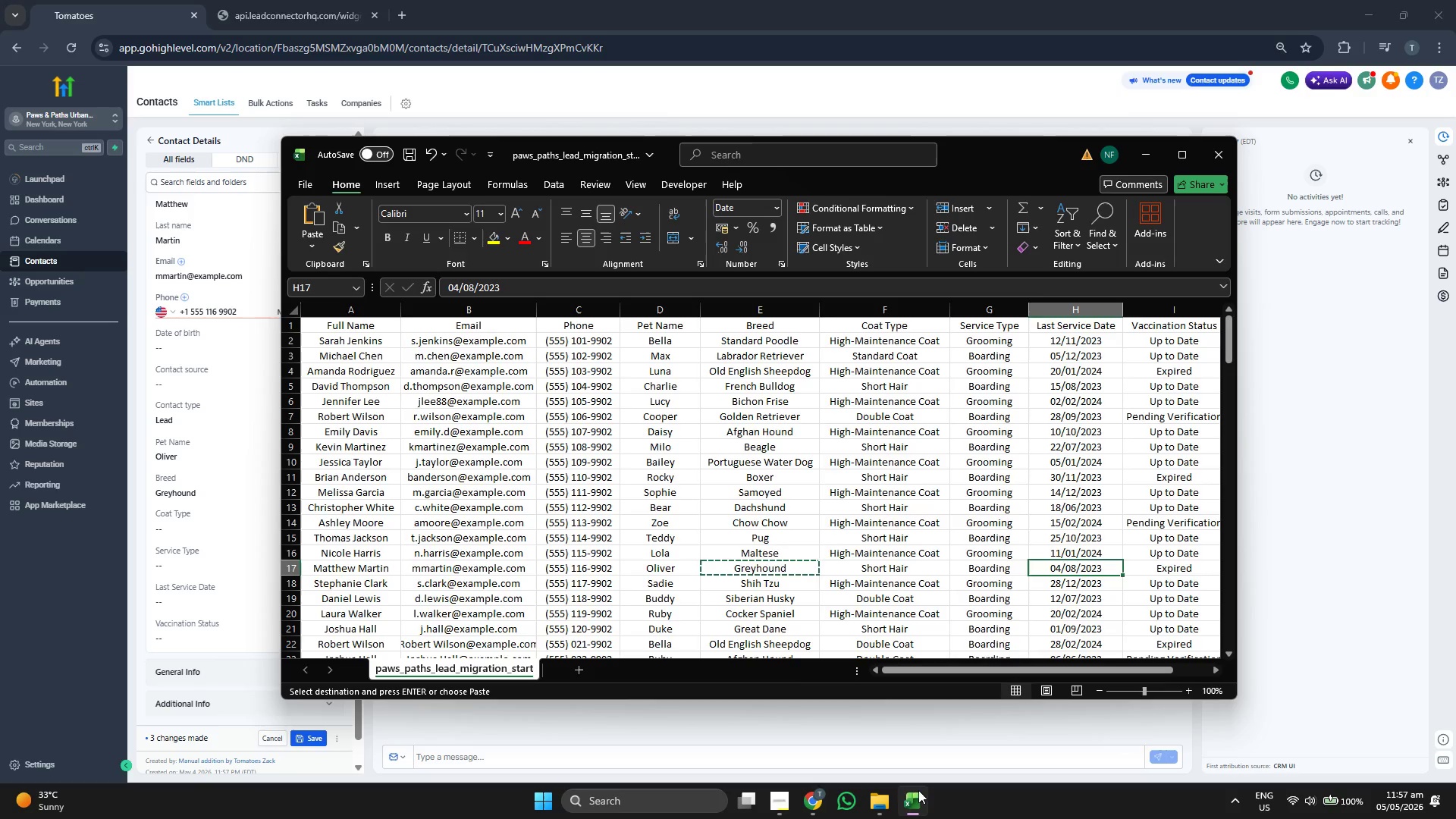 
key(ArrowRight)
 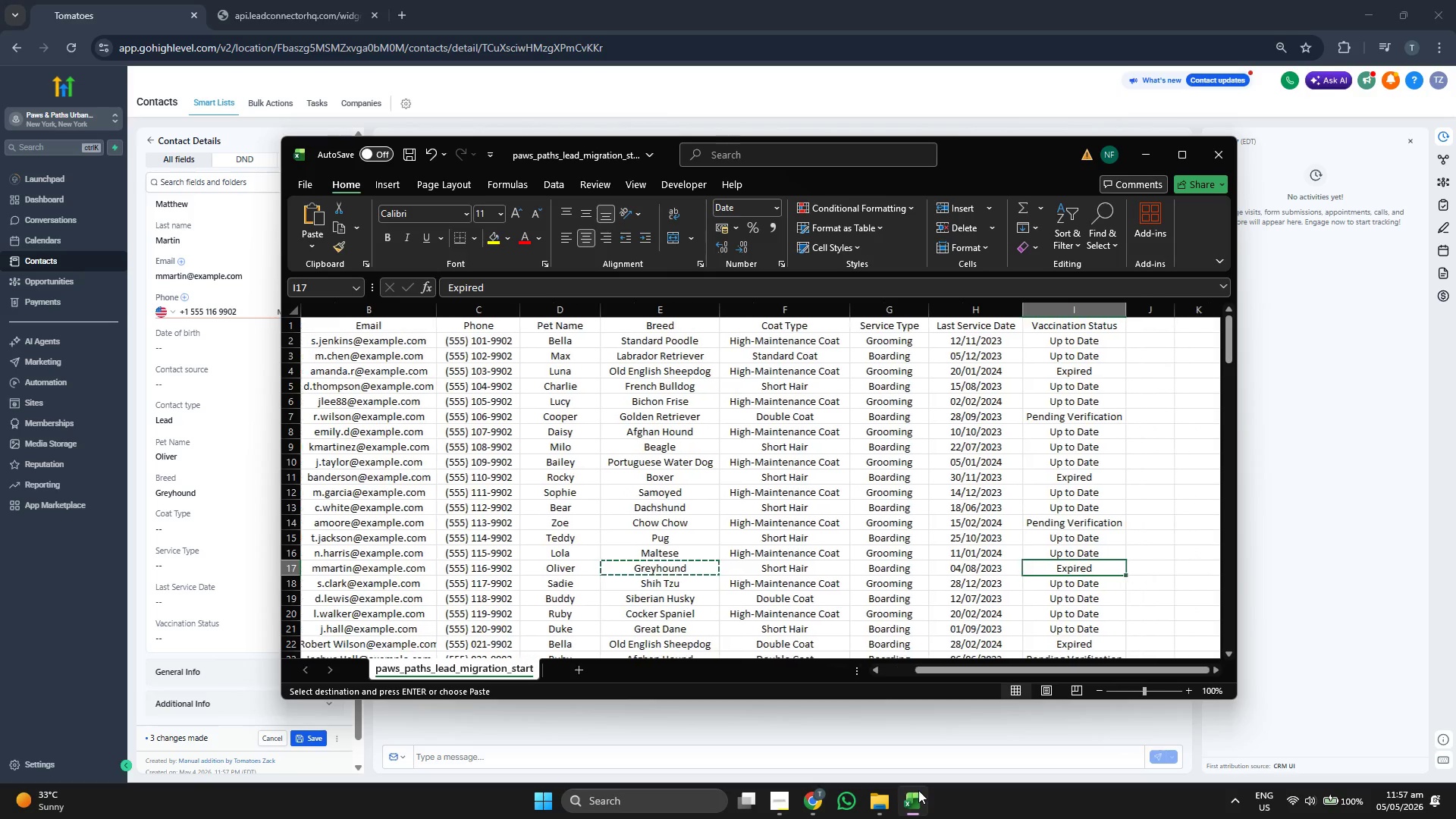 
key(Control+ControlLeft)
 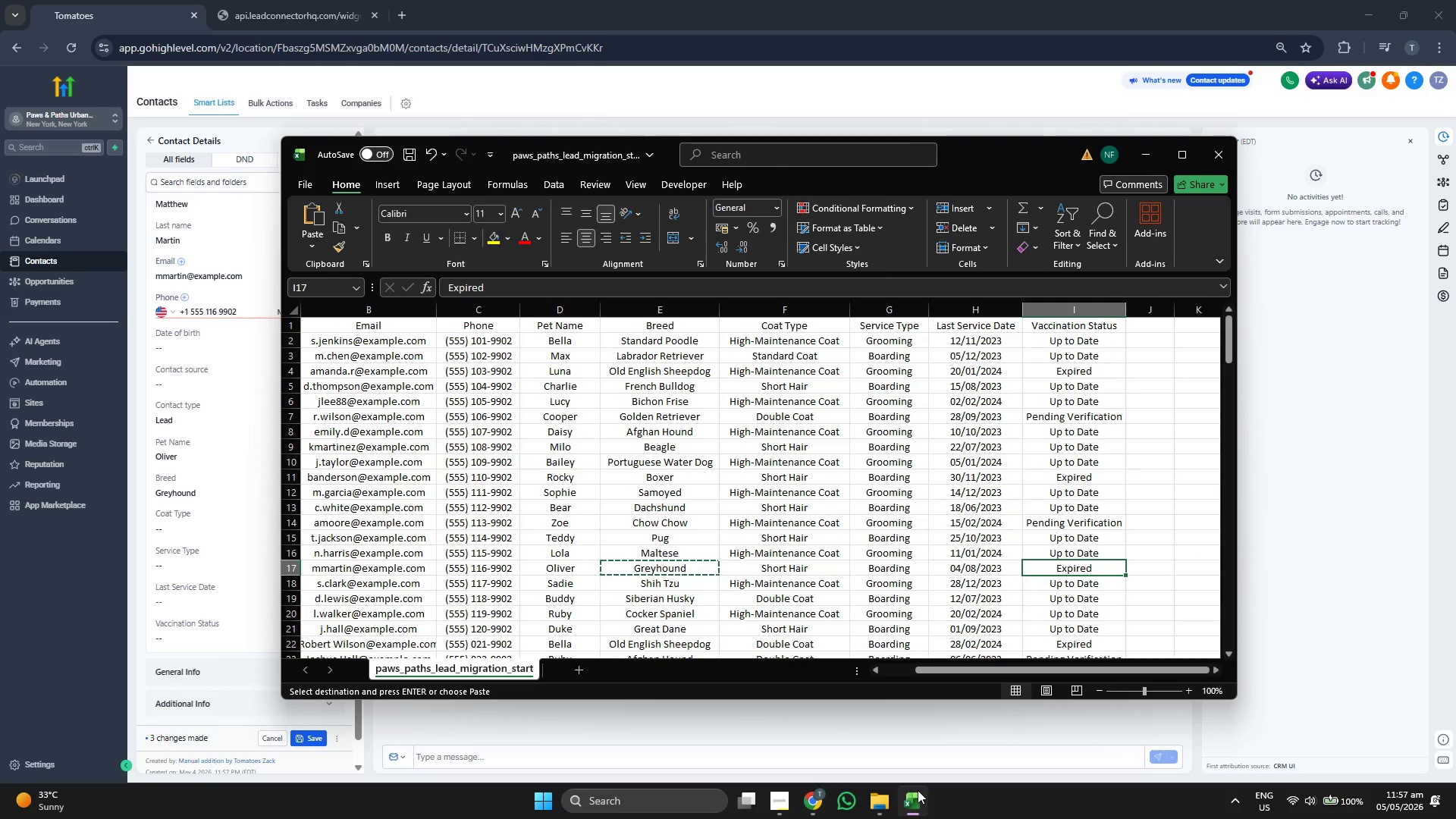 
key(Control+C)
 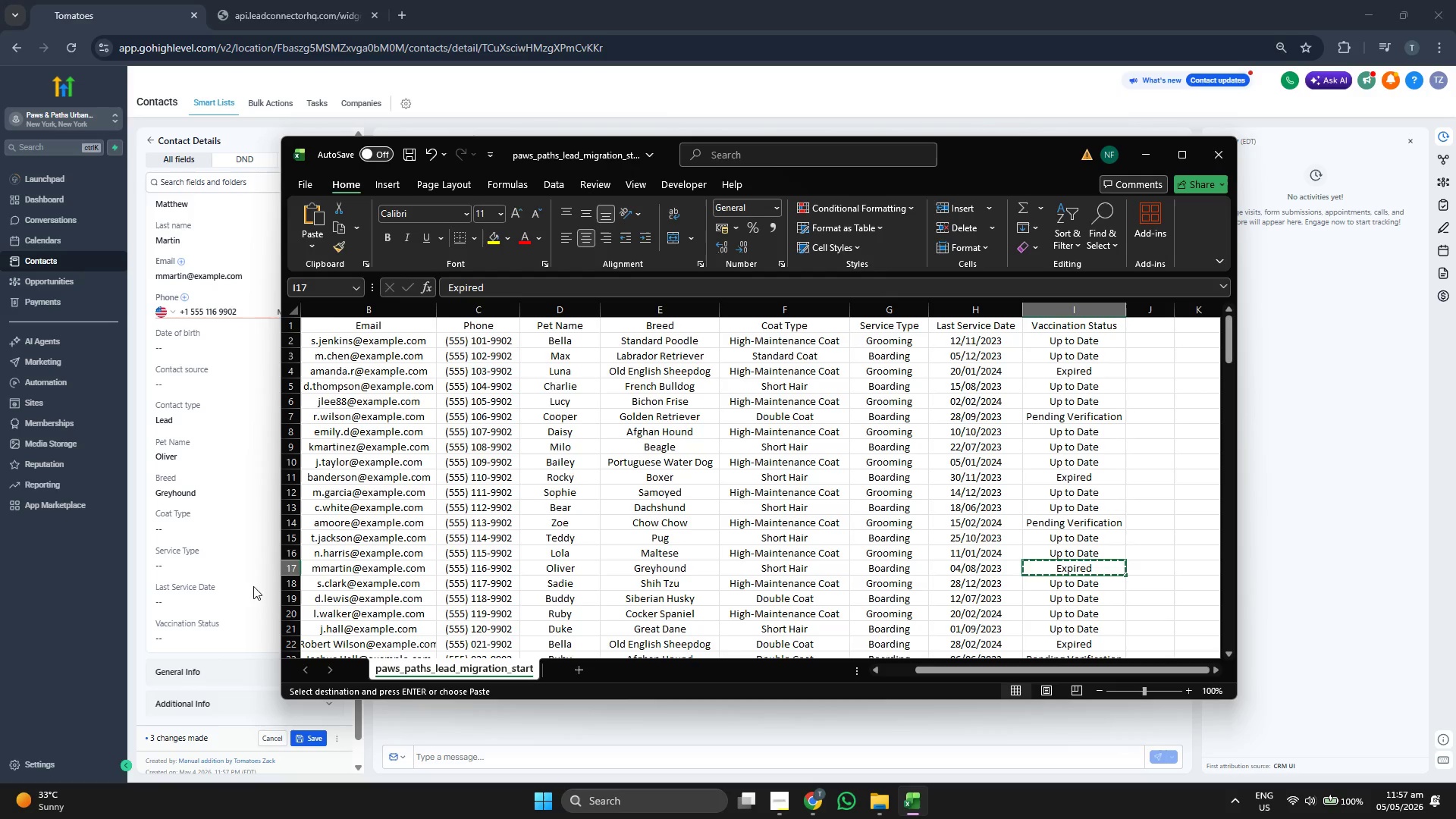 
scroll: coordinate [209, 508], scroll_direction: down, amount: 1.0
 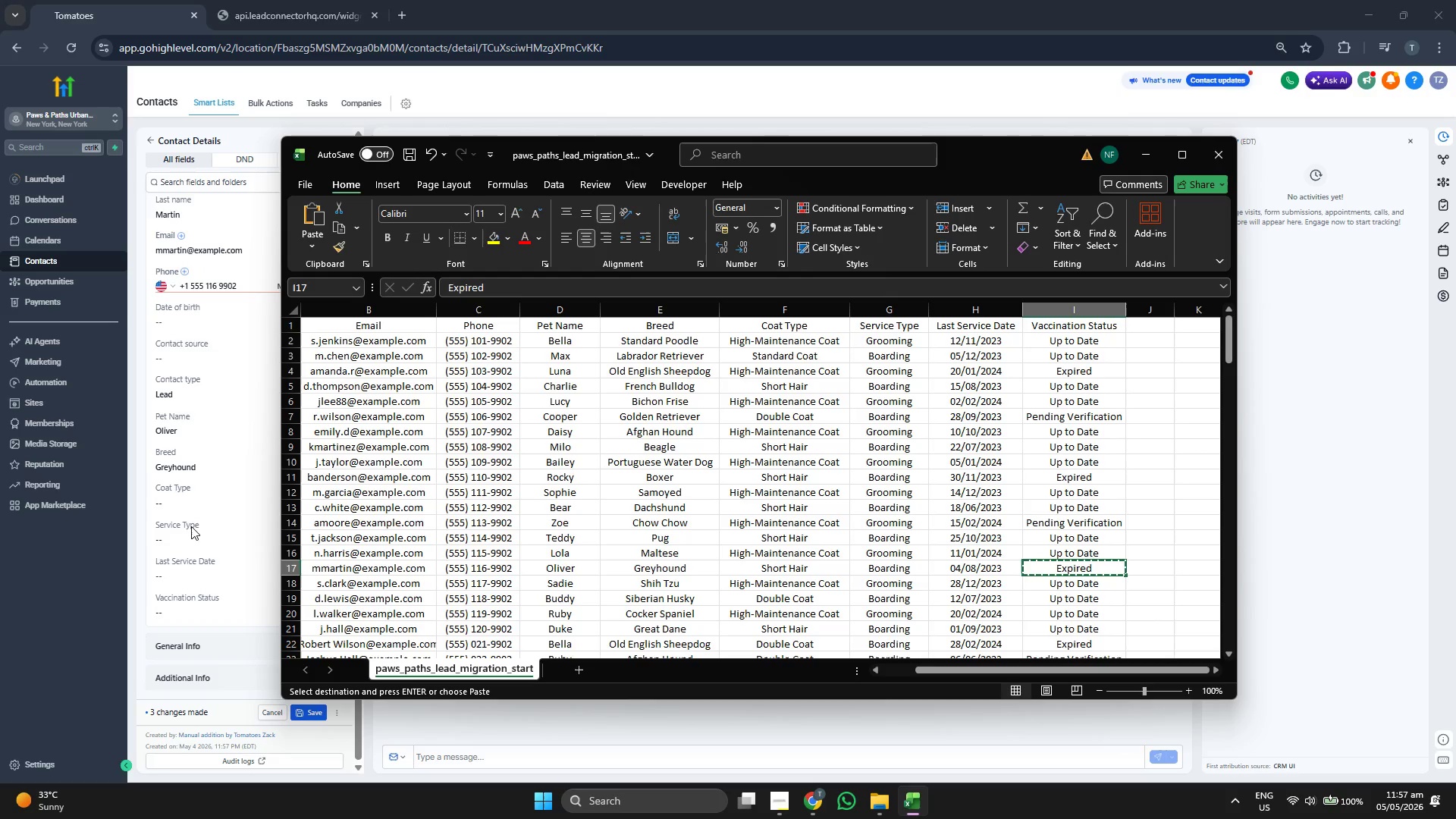 
left_click([197, 498])
 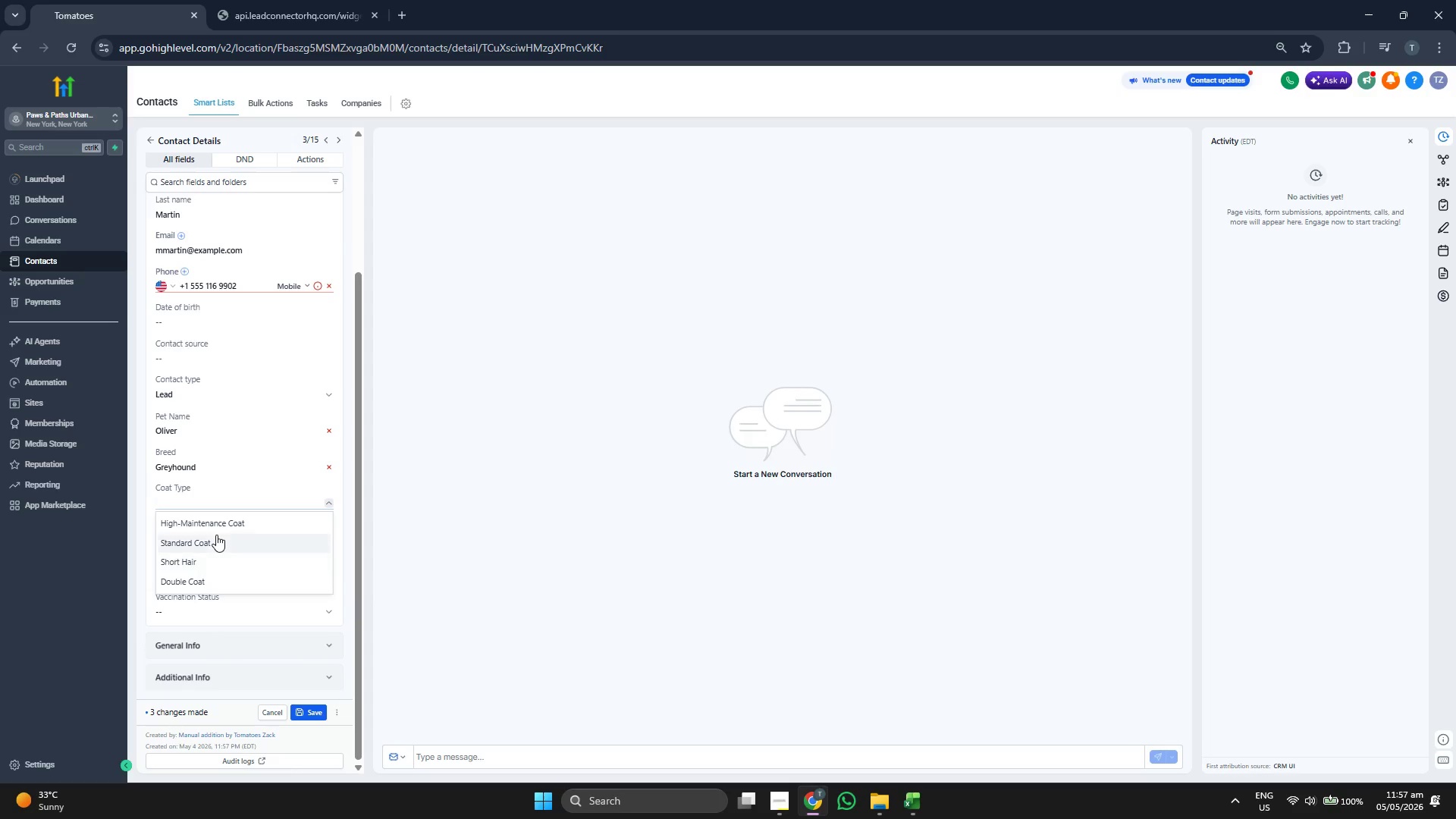 
left_click([216, 563])
 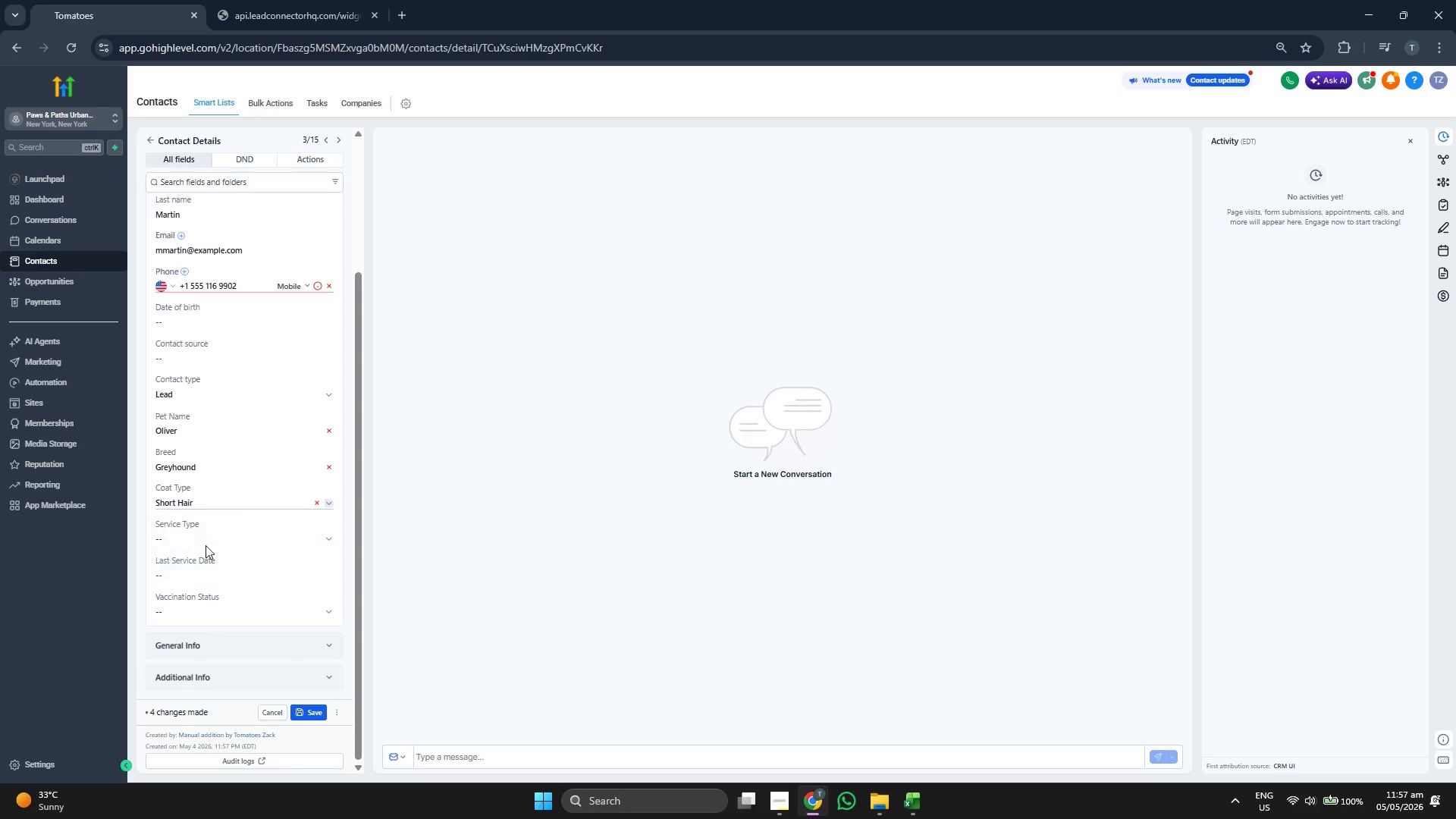 
left_click([206, 545])
 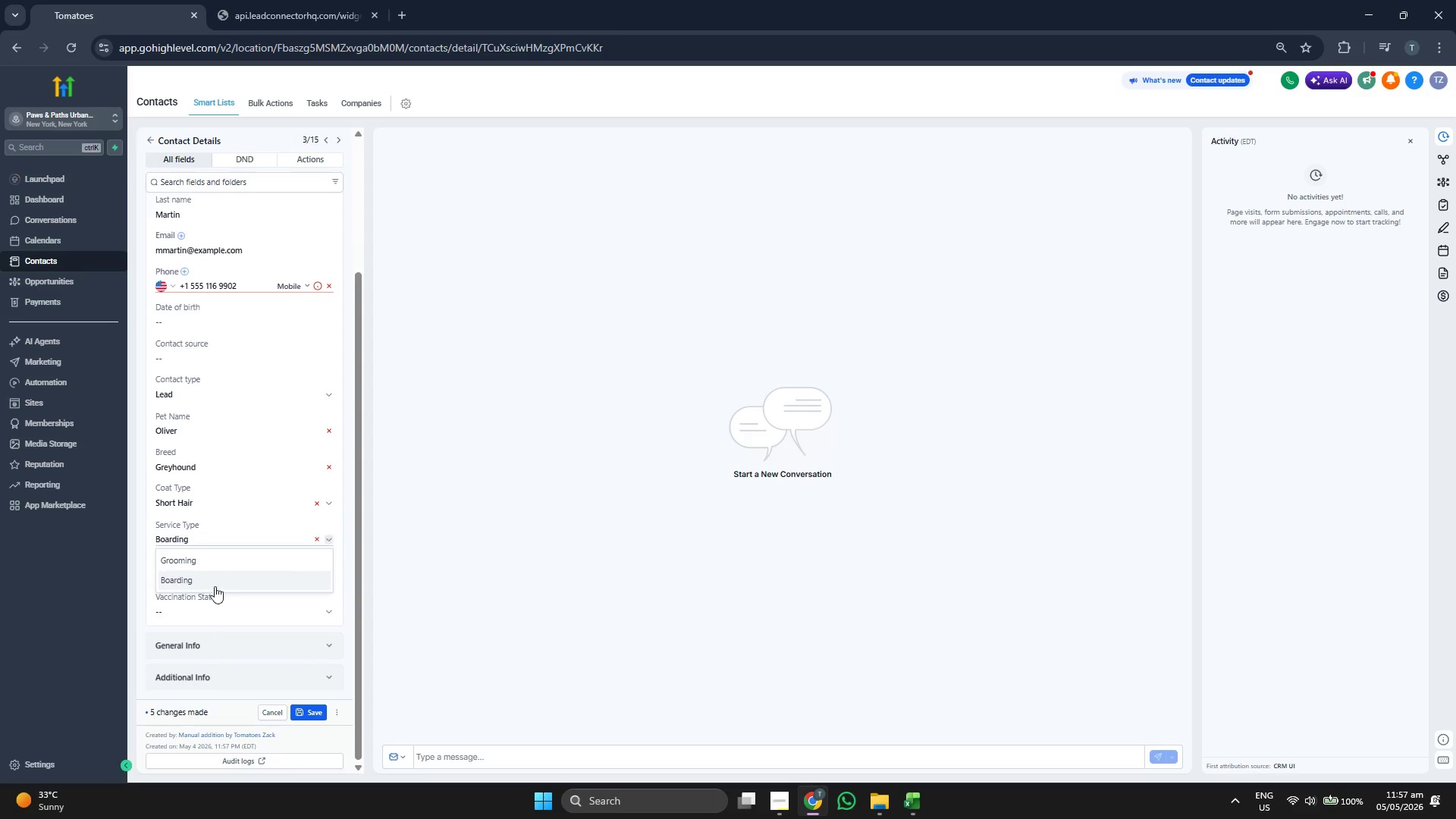 
double_click([213, 612])
 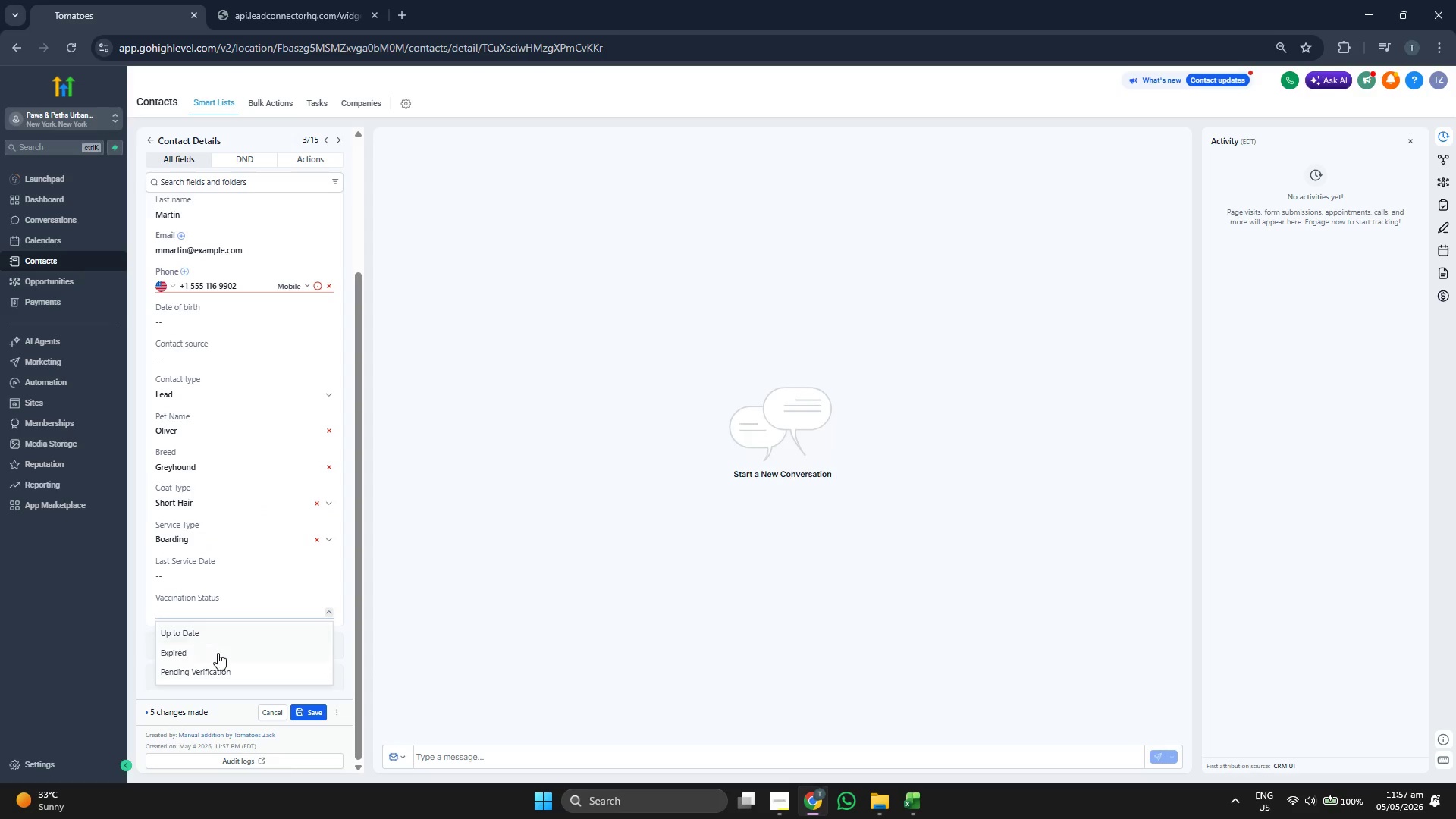 
left_click([218, 654])
 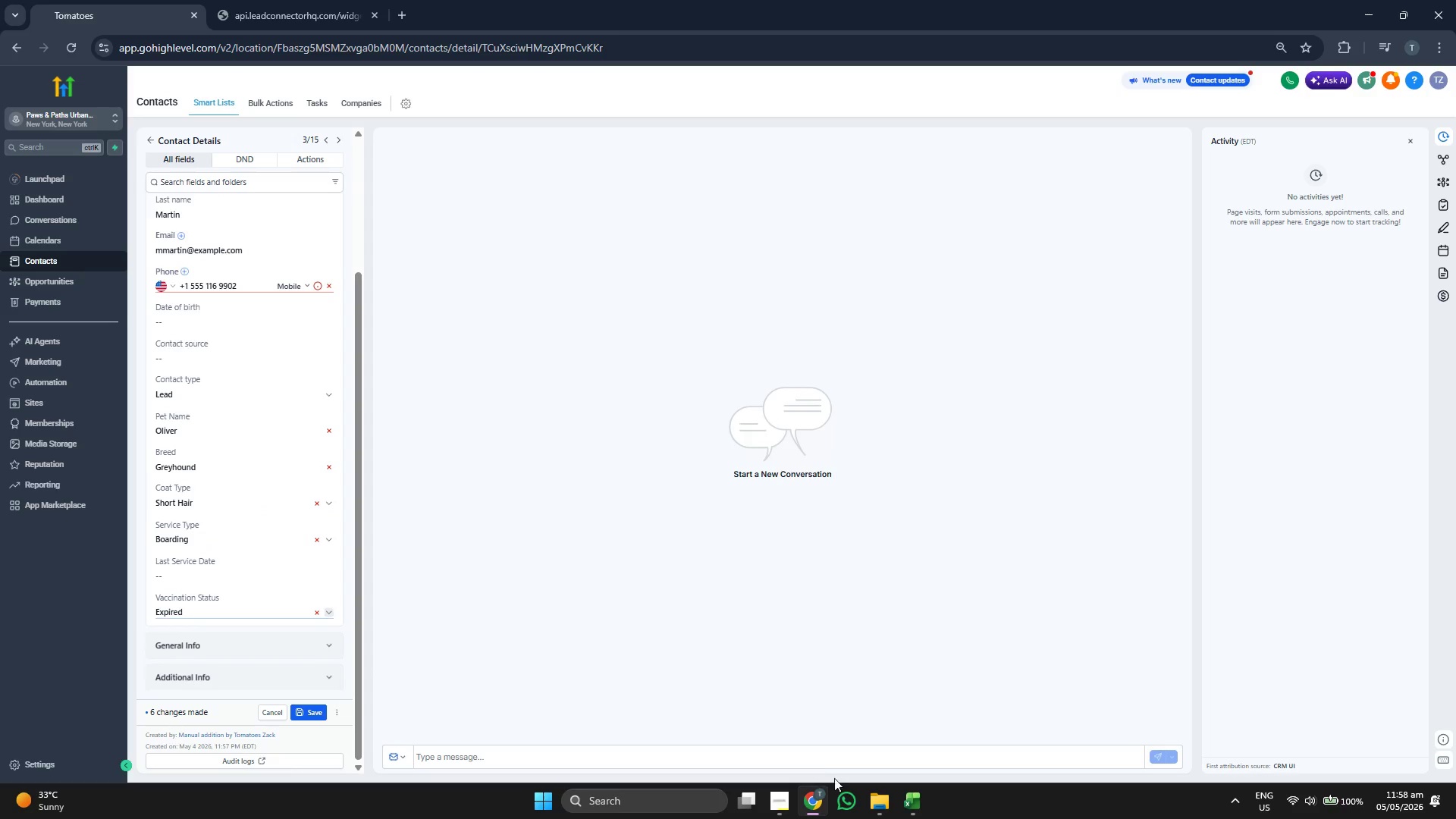 
left_click([909, 802])
 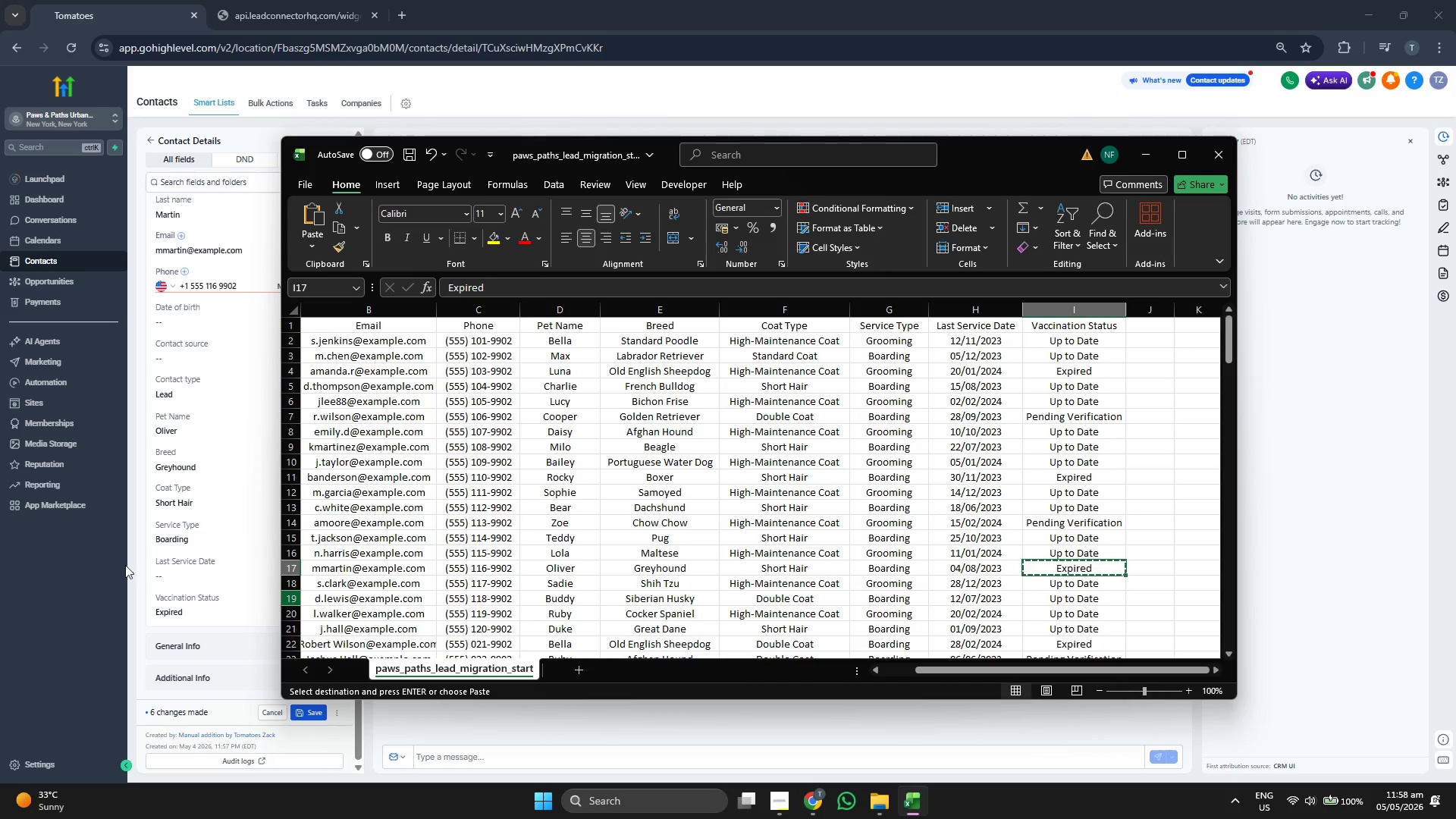 
left_click([210, 578])
 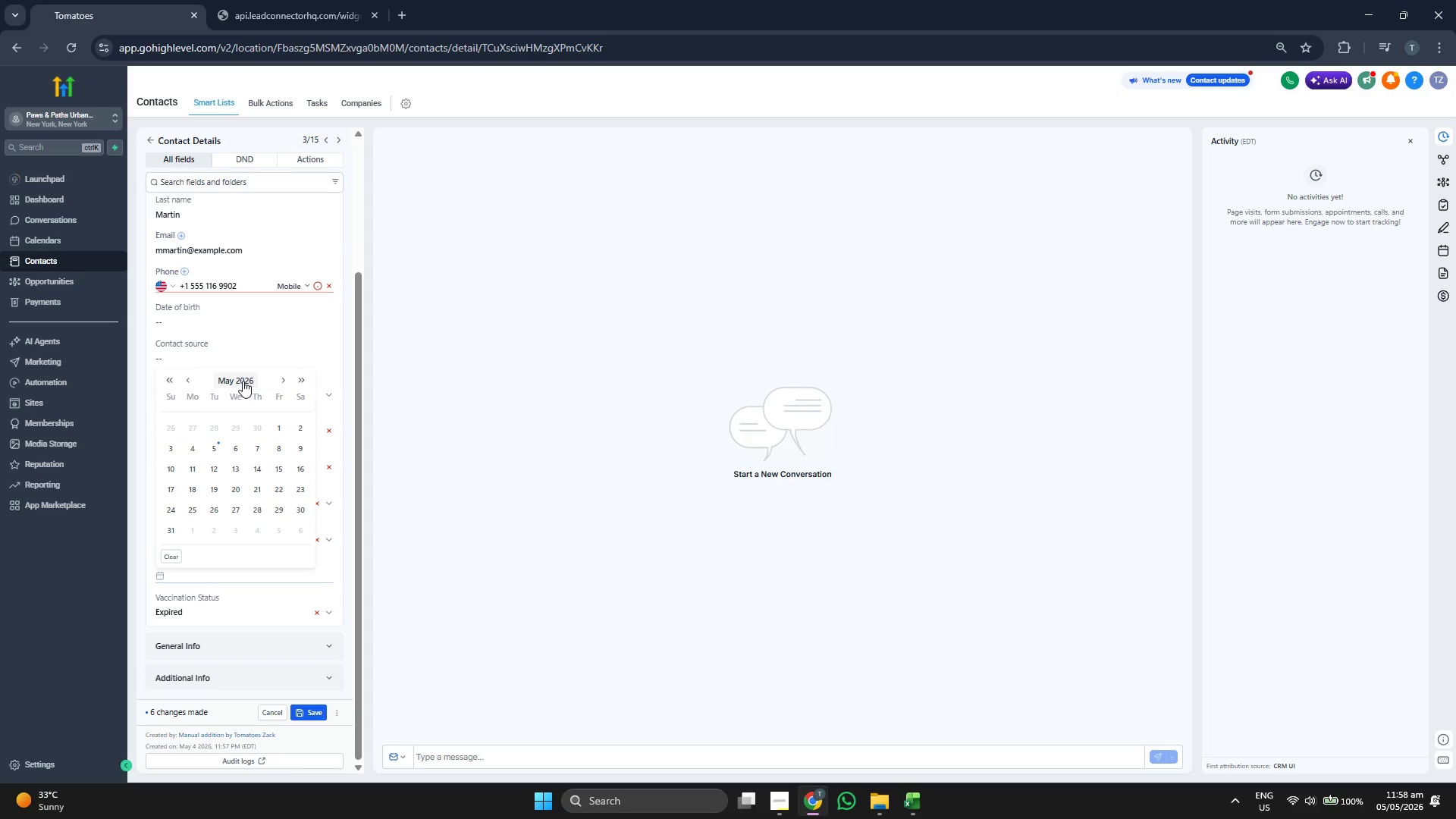 
scroll: coordinate [259, 450], scroll_direction: up, amount: 1.0
 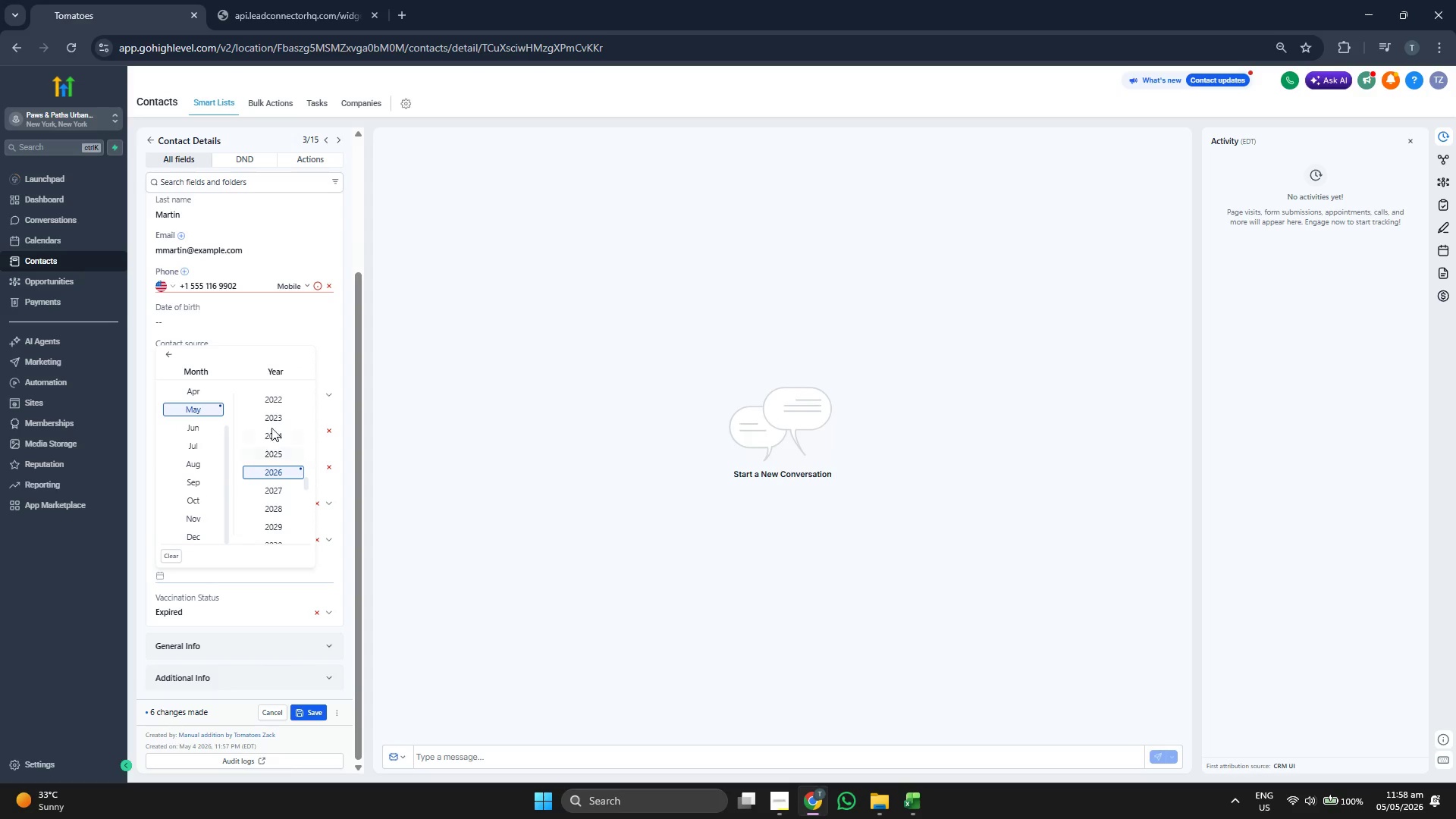 
left_click([272, 422])
 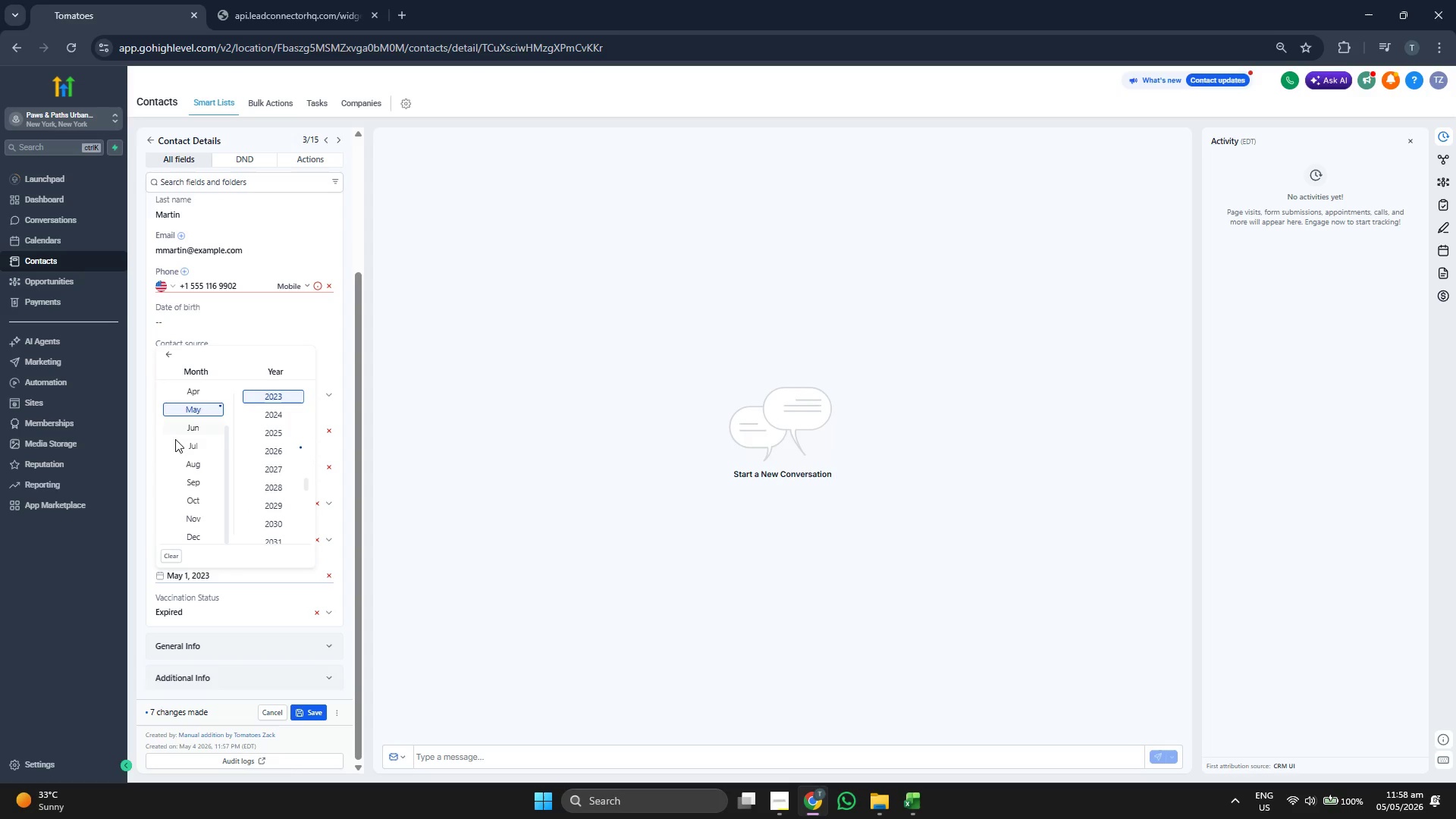 
left_click([183, 461])
 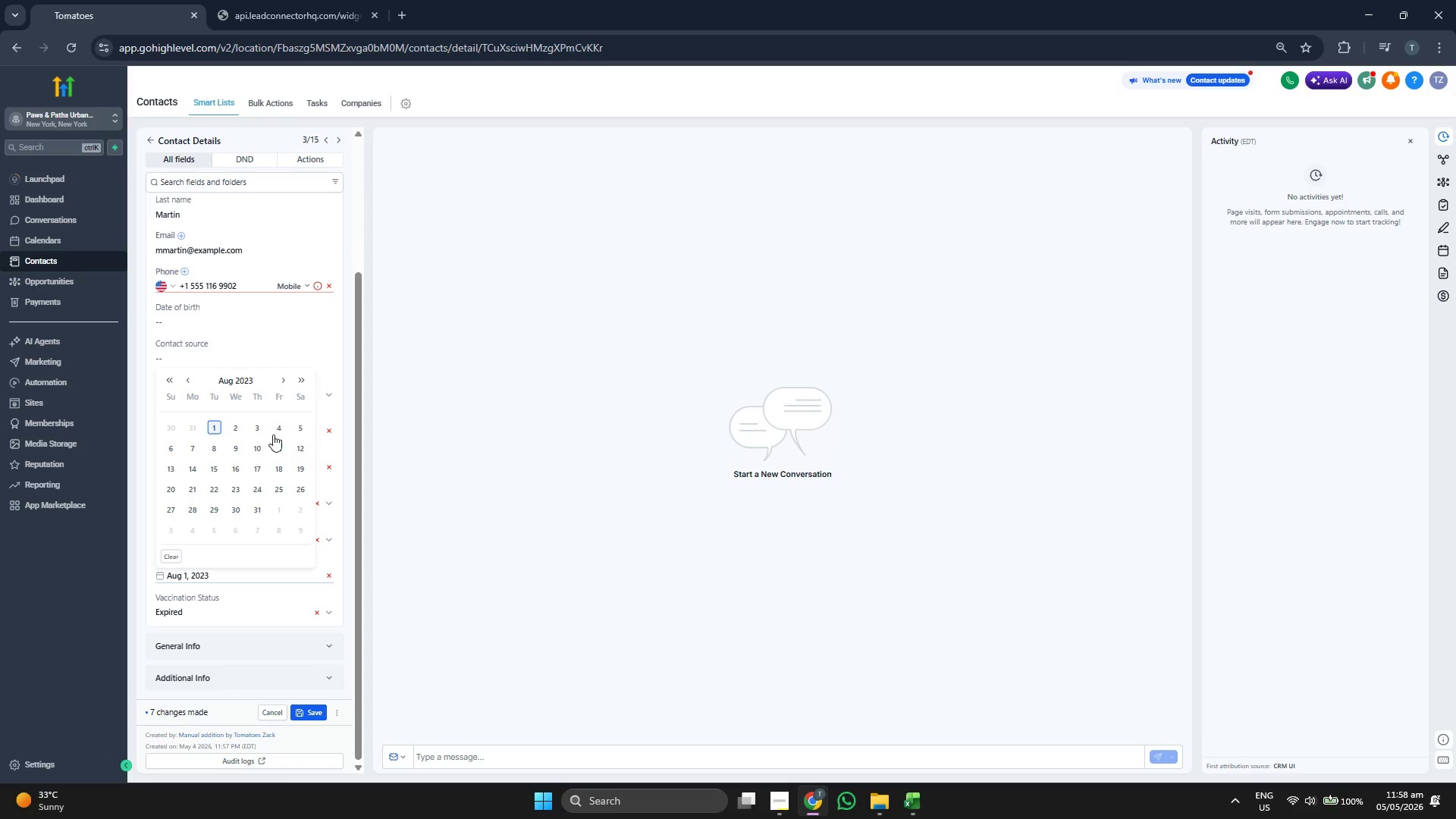 
left_click([285, 431])
 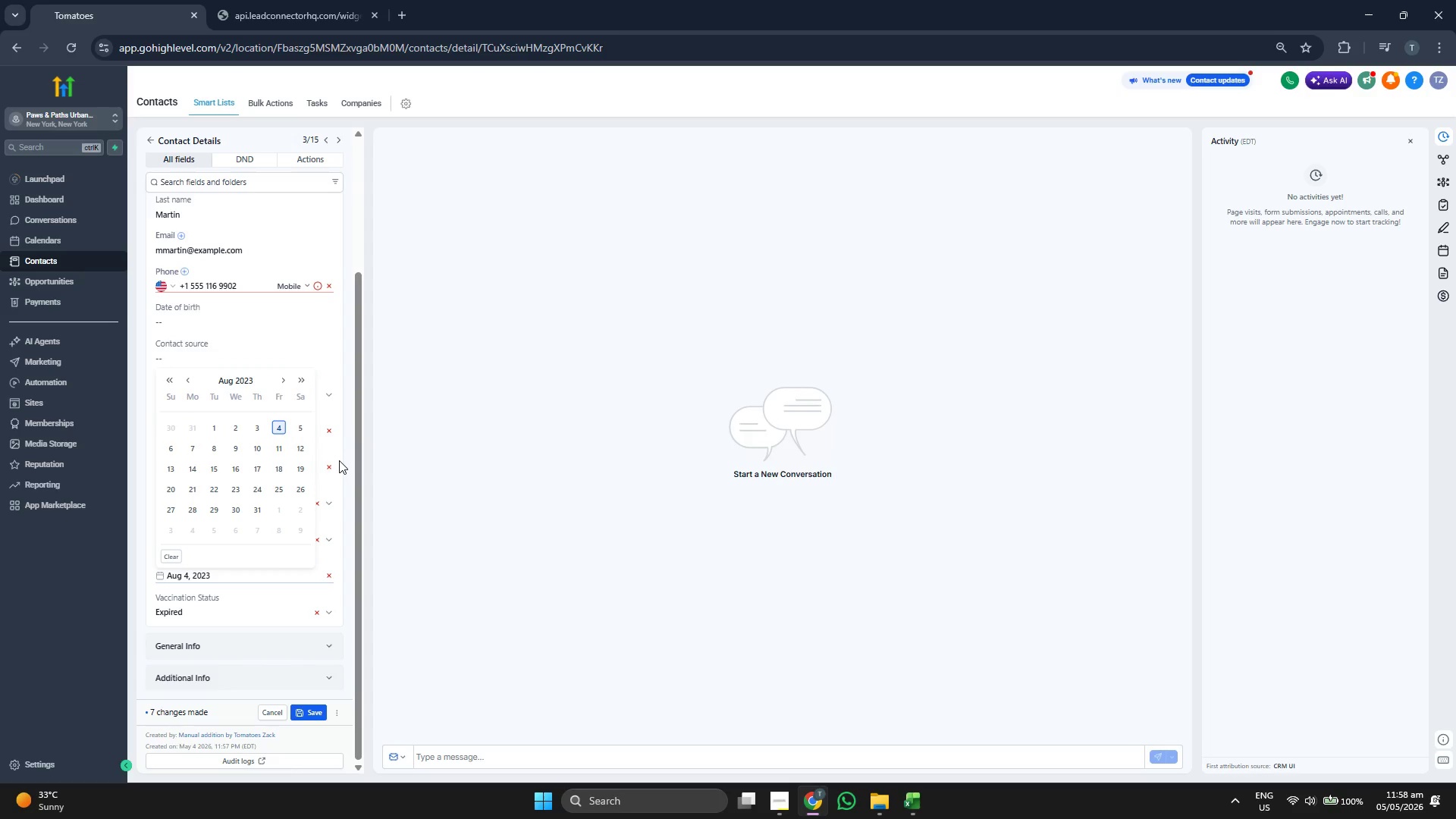 
left_click([340, 460])
 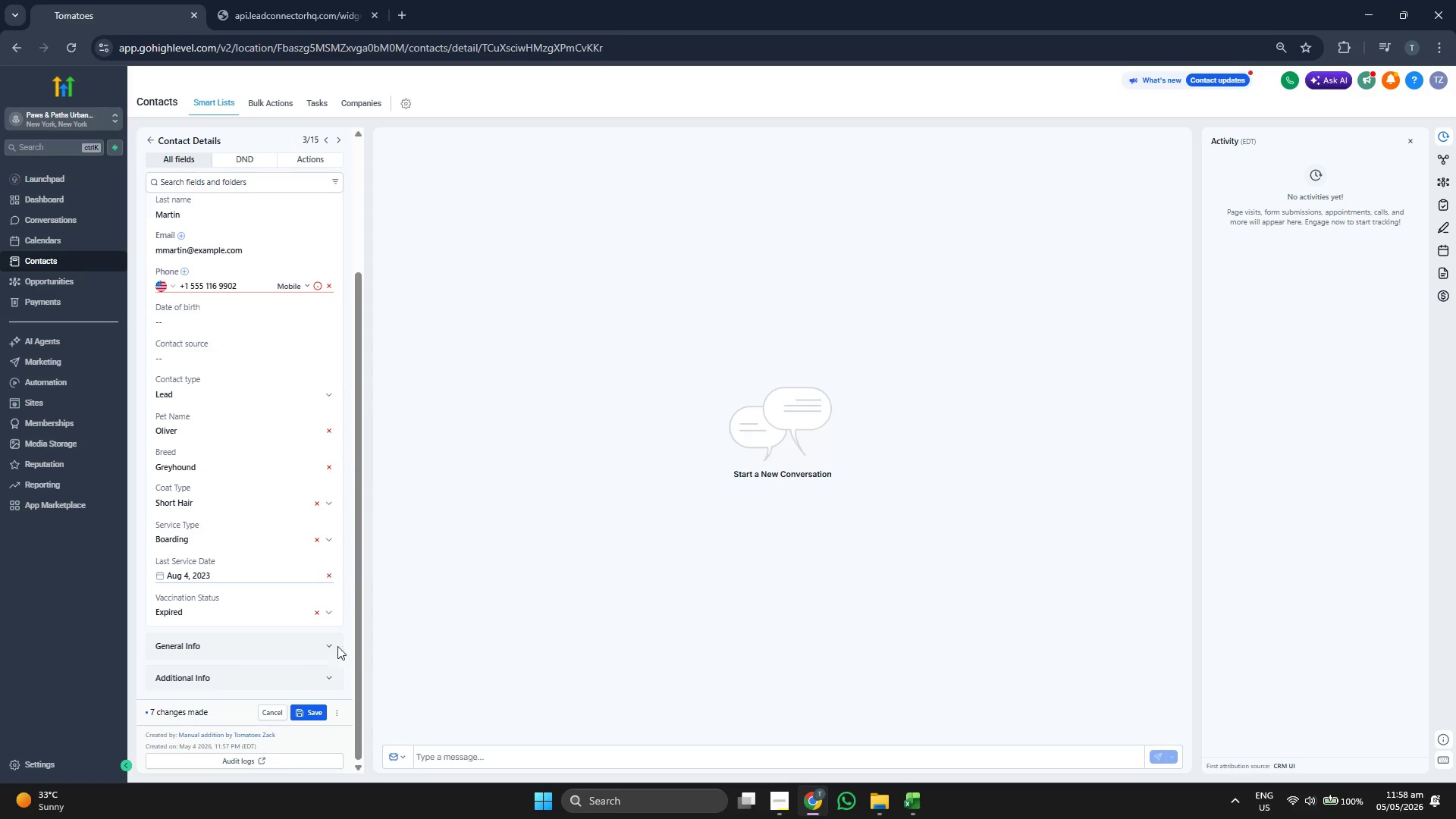 
mouse_move([344, 685])
 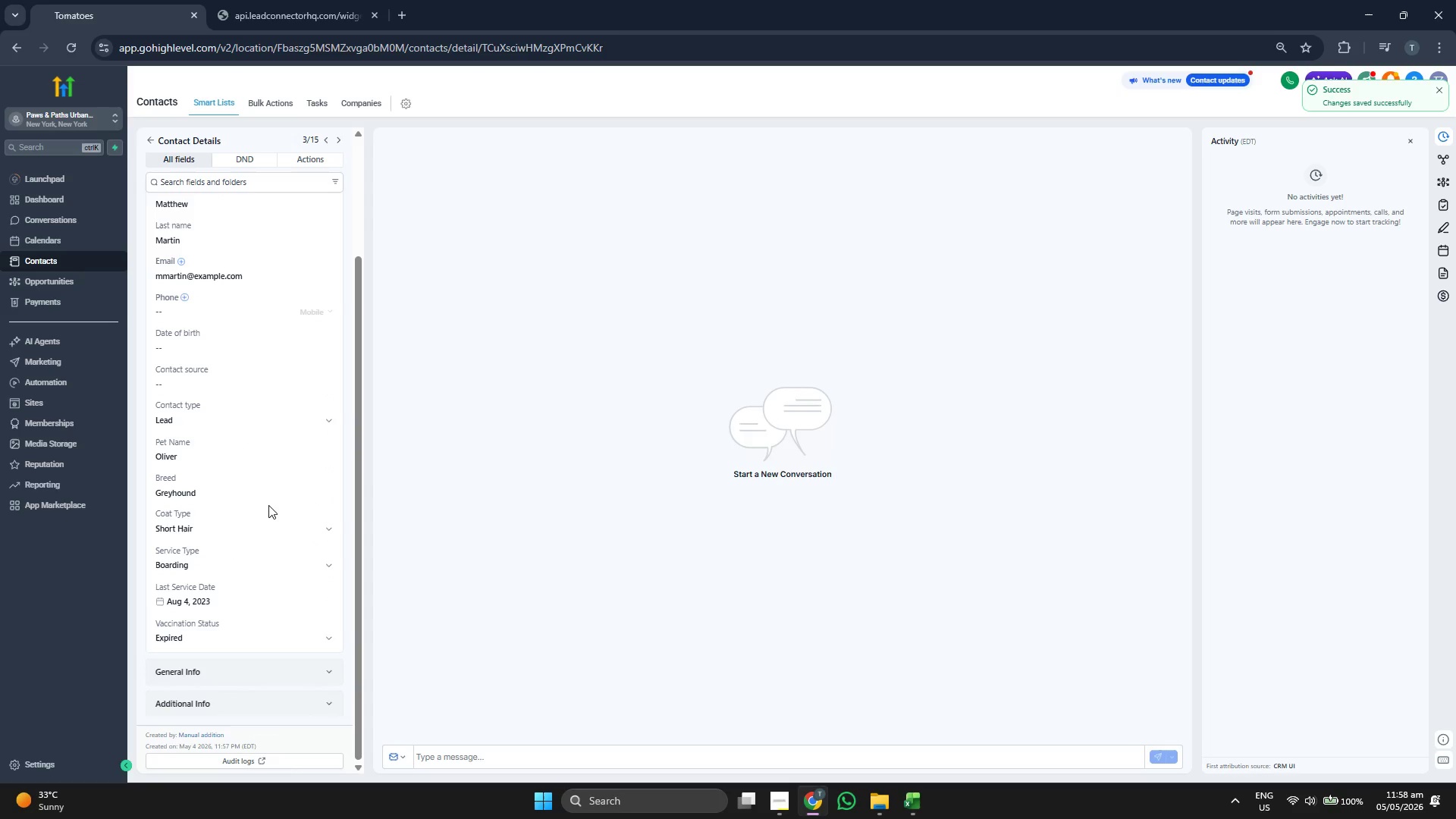 
scroll: coordinate [268, 505], scroll_direction: up, amount: 1.0
 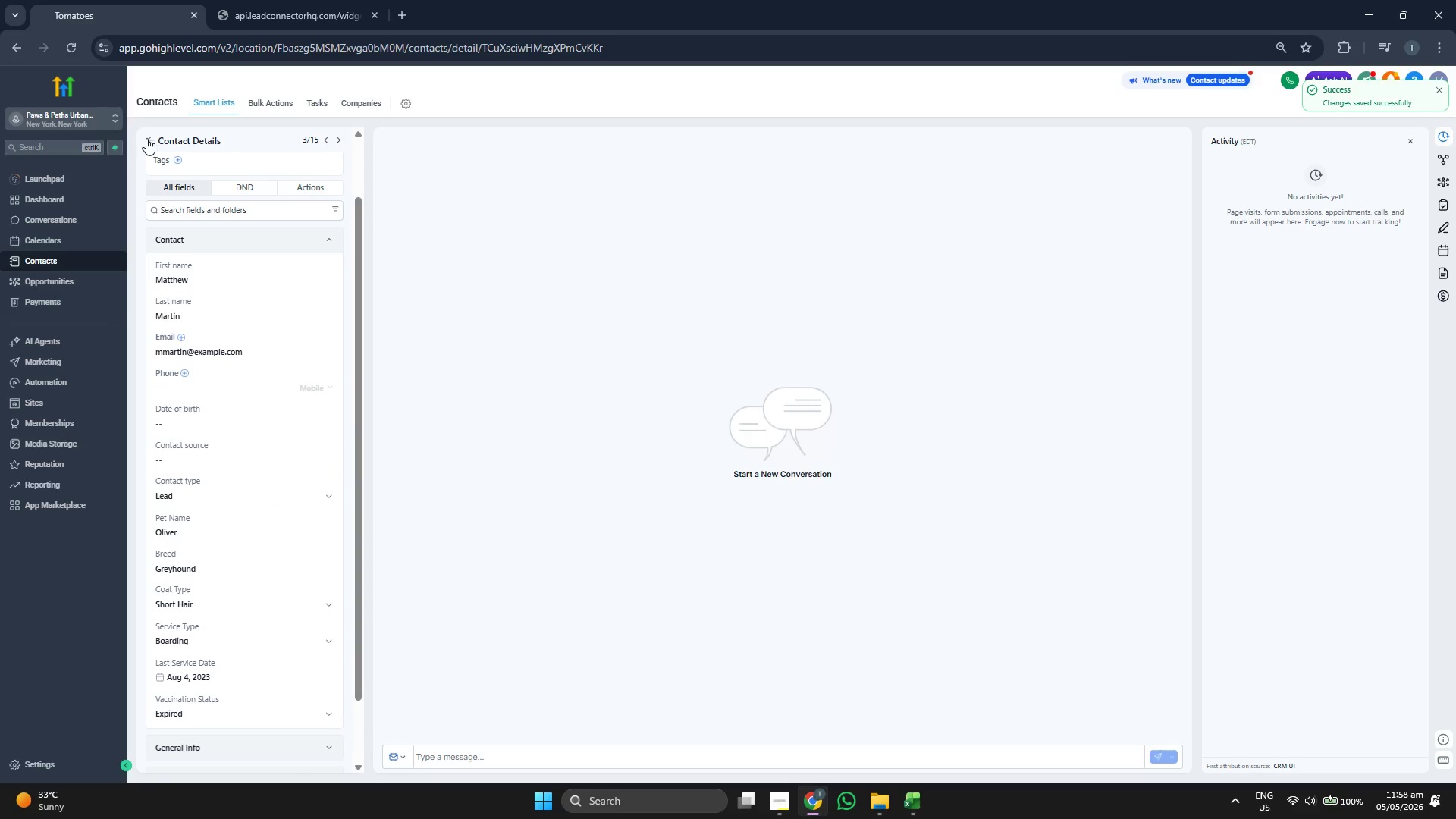 
left_click([158, 143])
 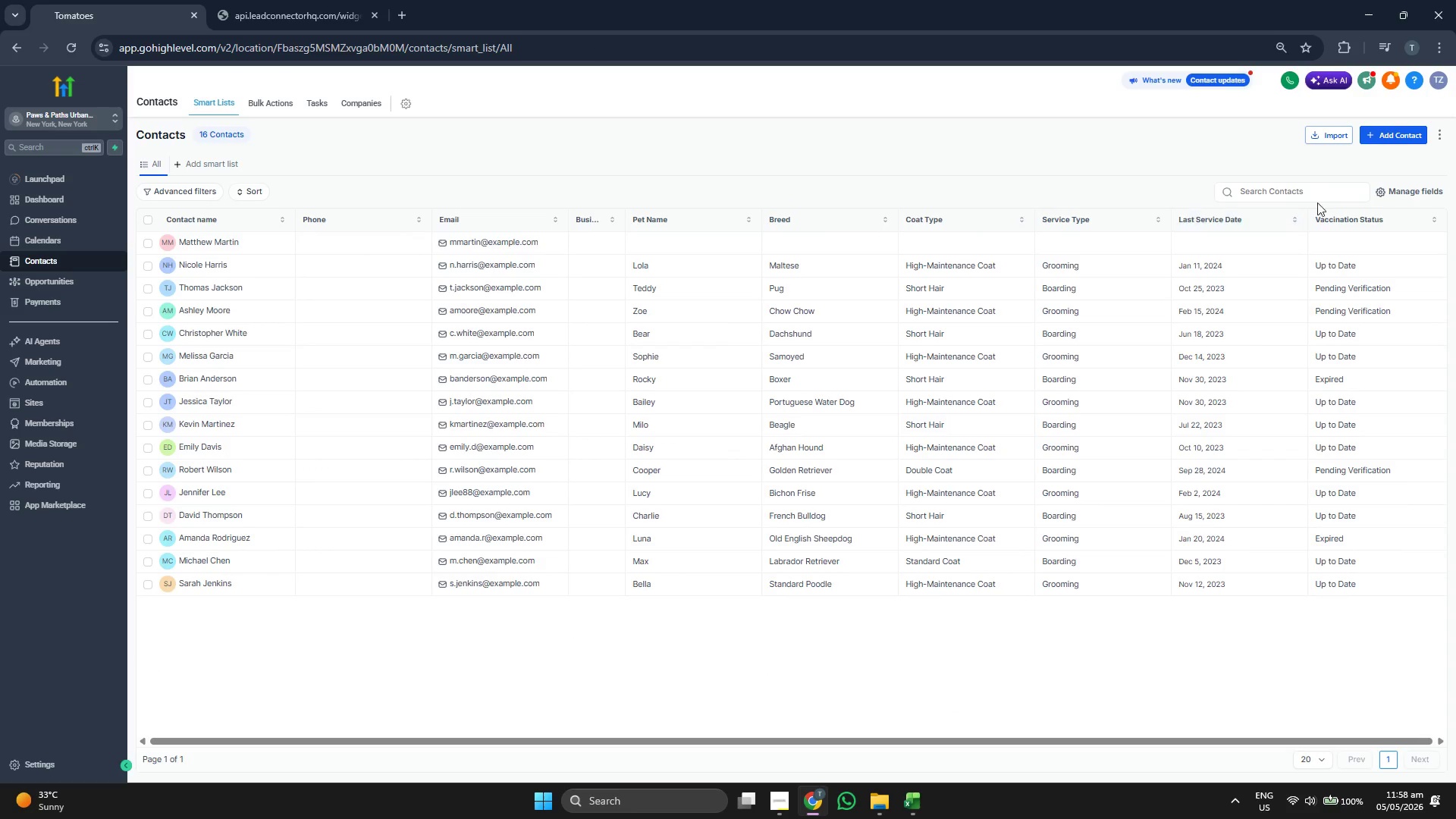 
wait(5.67)
 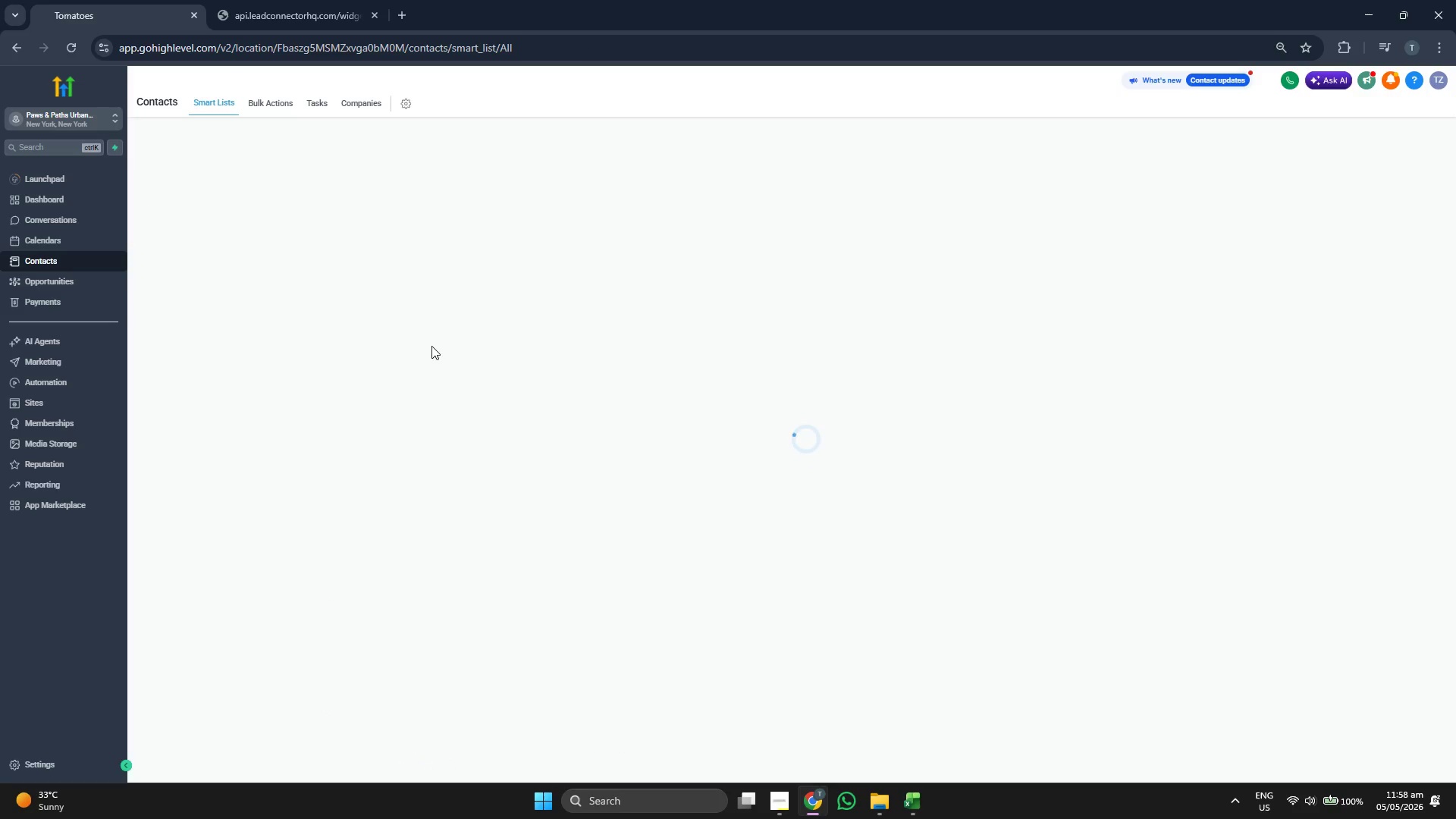 
double_click([1386, 127])
 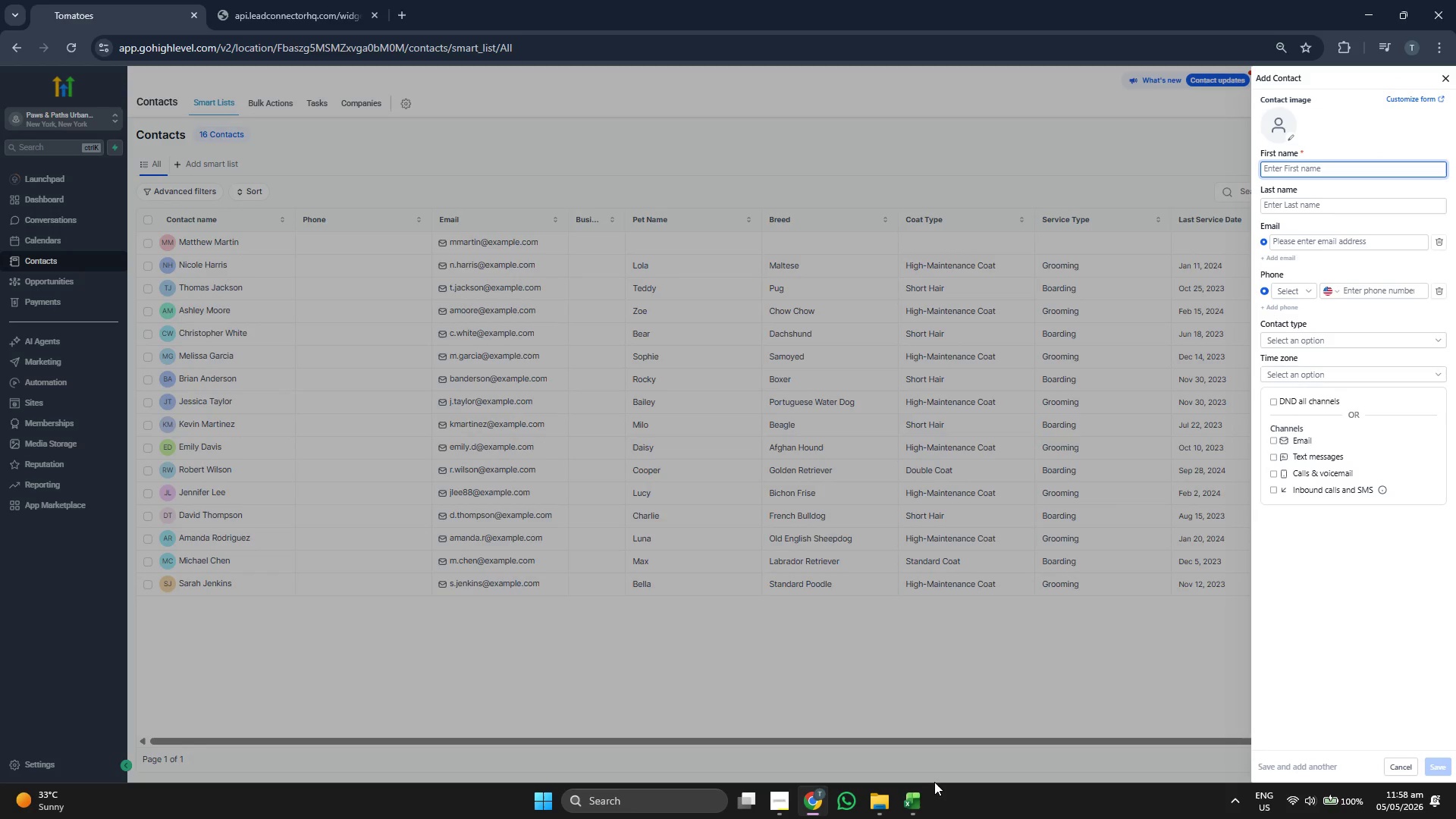 
double_click([924, 793])
 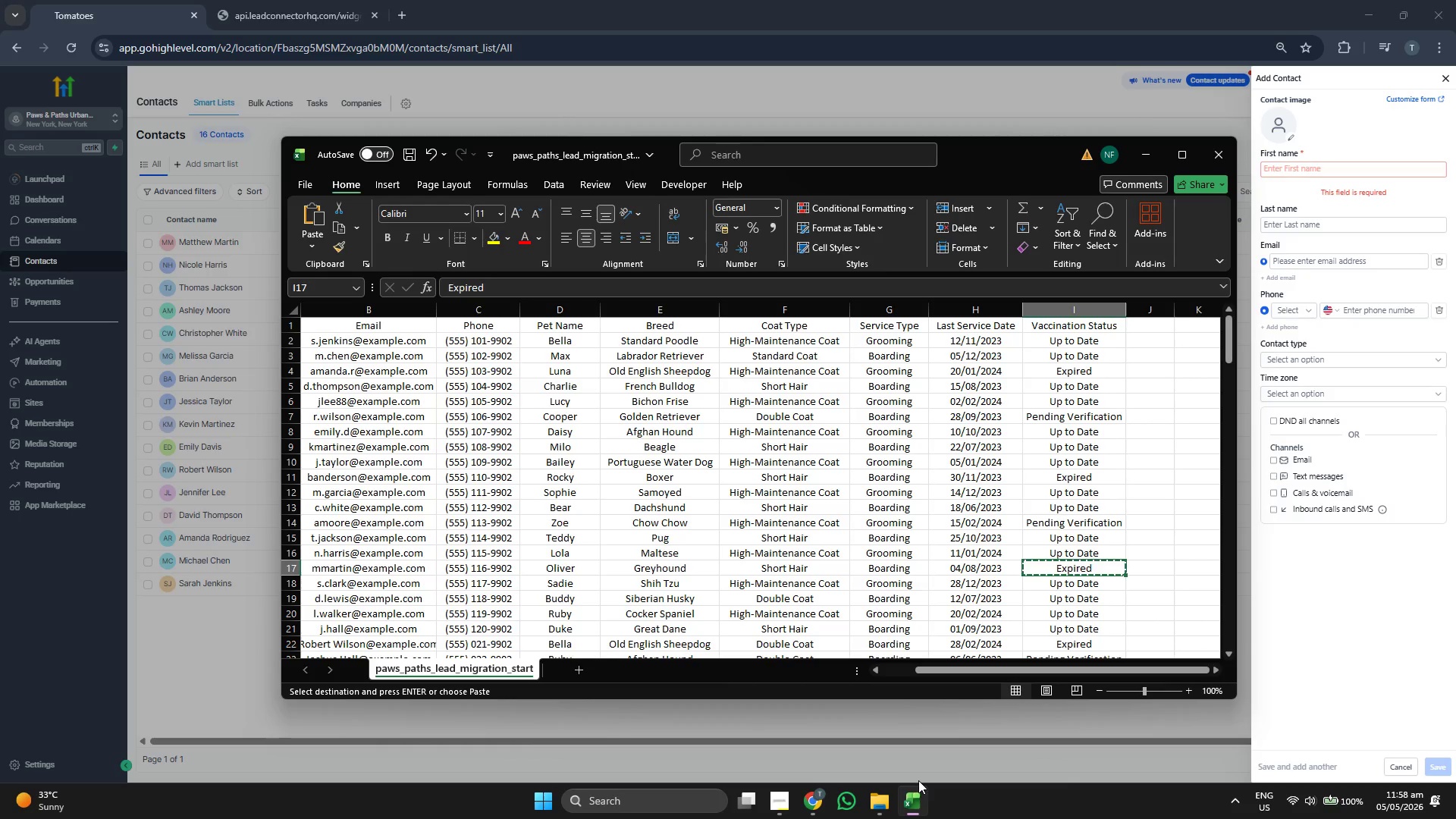 
key(ArrowDown)
 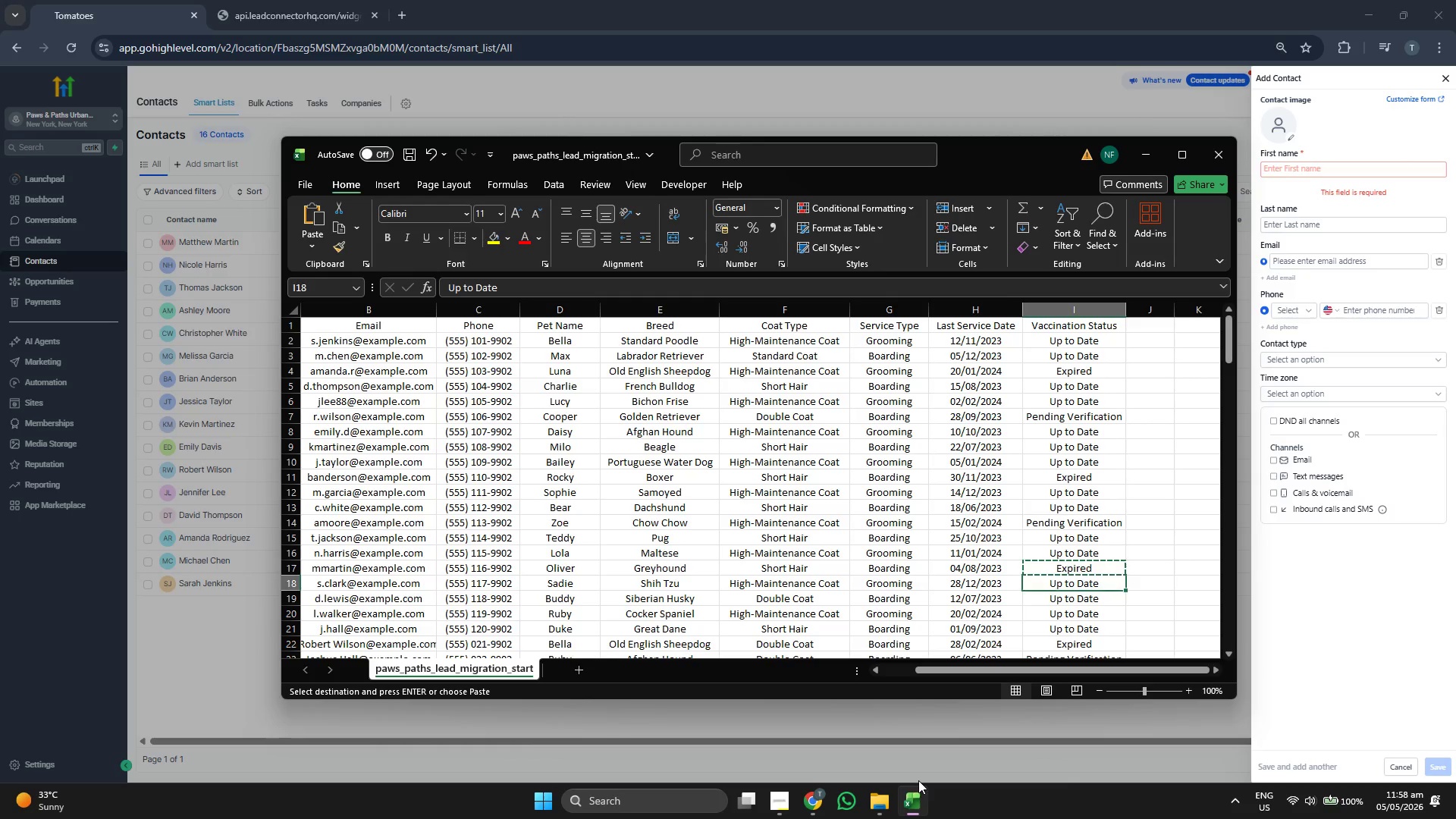 
key(ArrowLeft)
 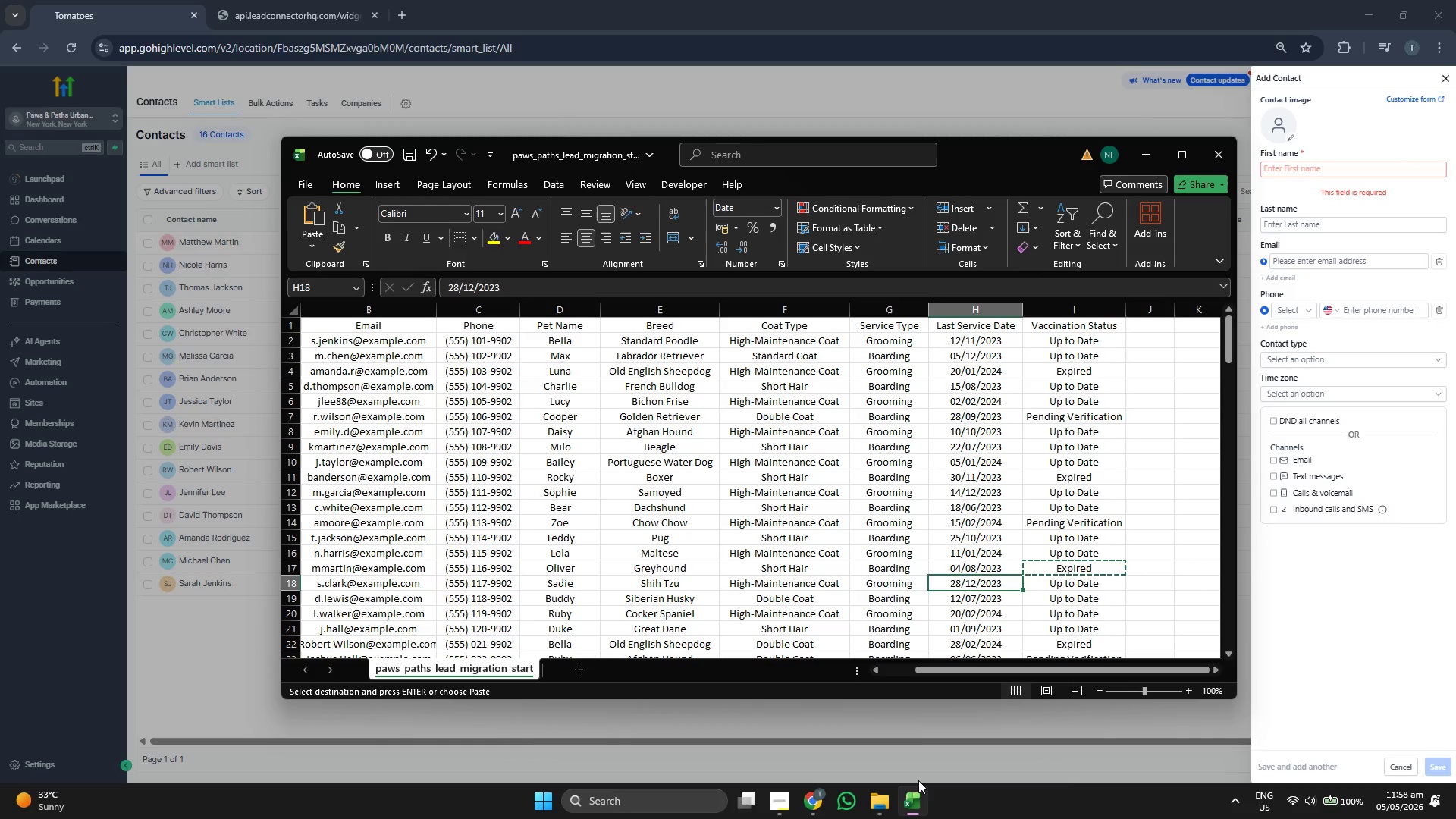 
key(ArrowLeft)
 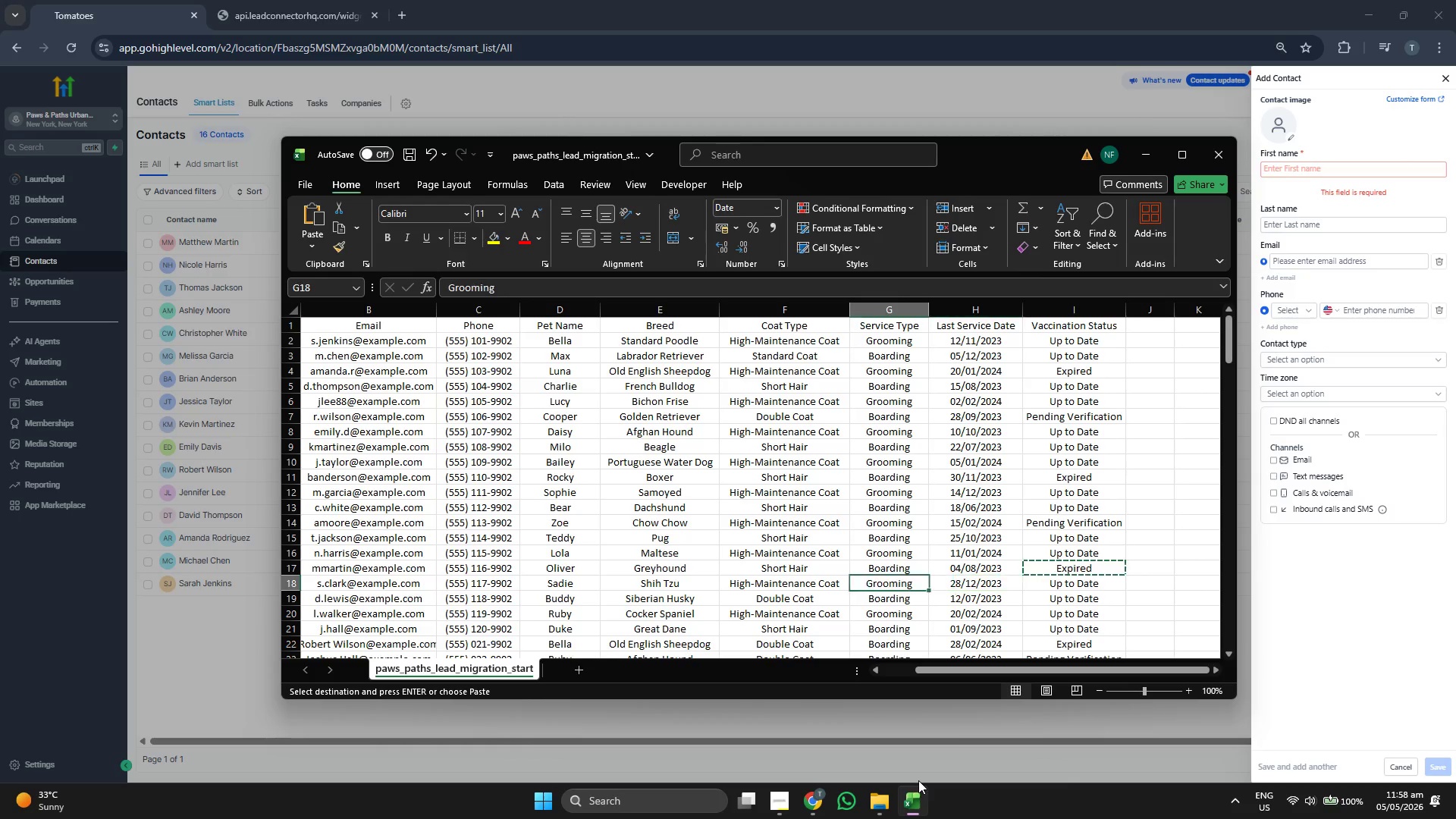 
key(ArrowLeft)
 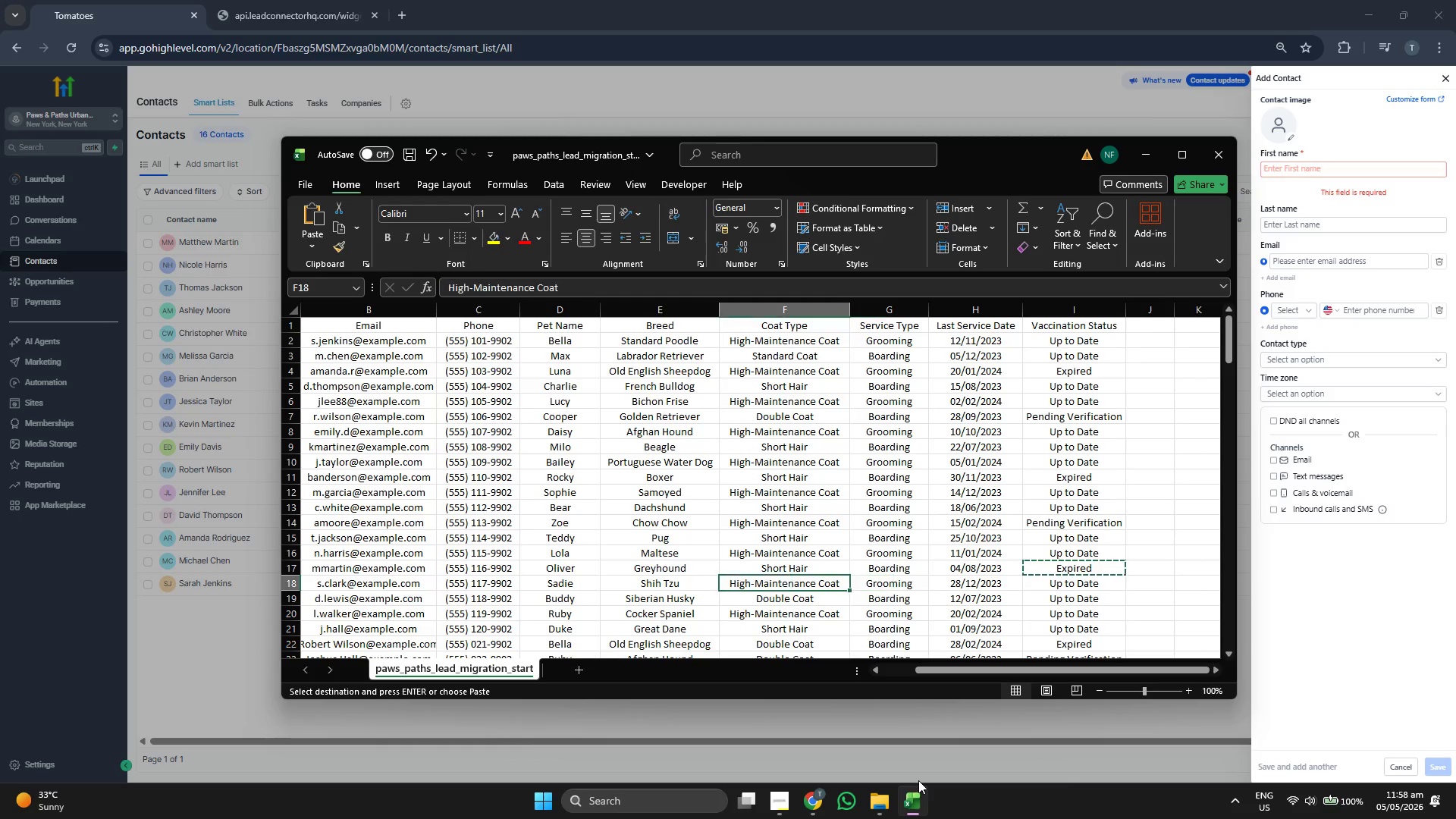 
key(ArrowLeft)
 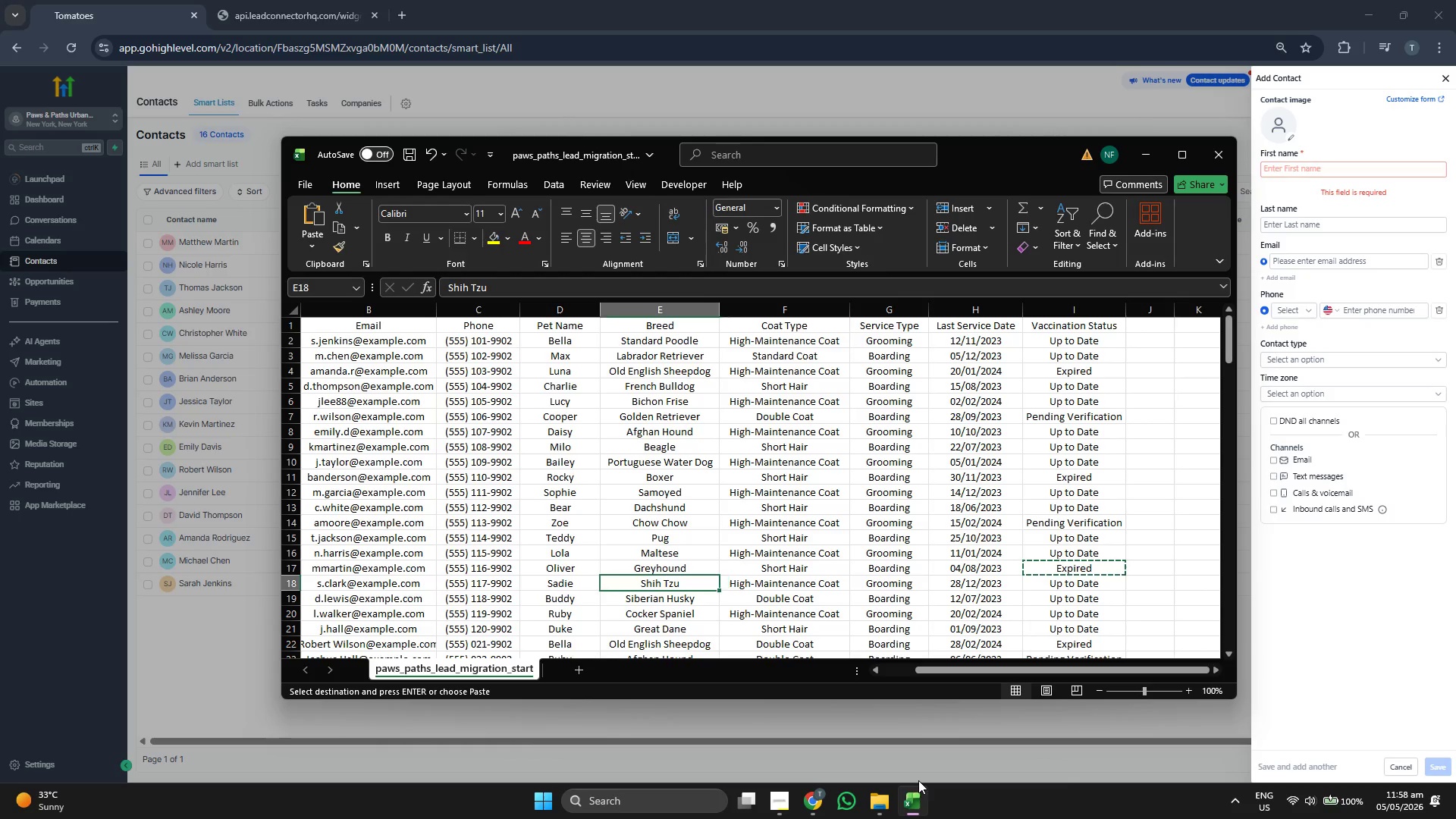 
key(ArrowLeft)
 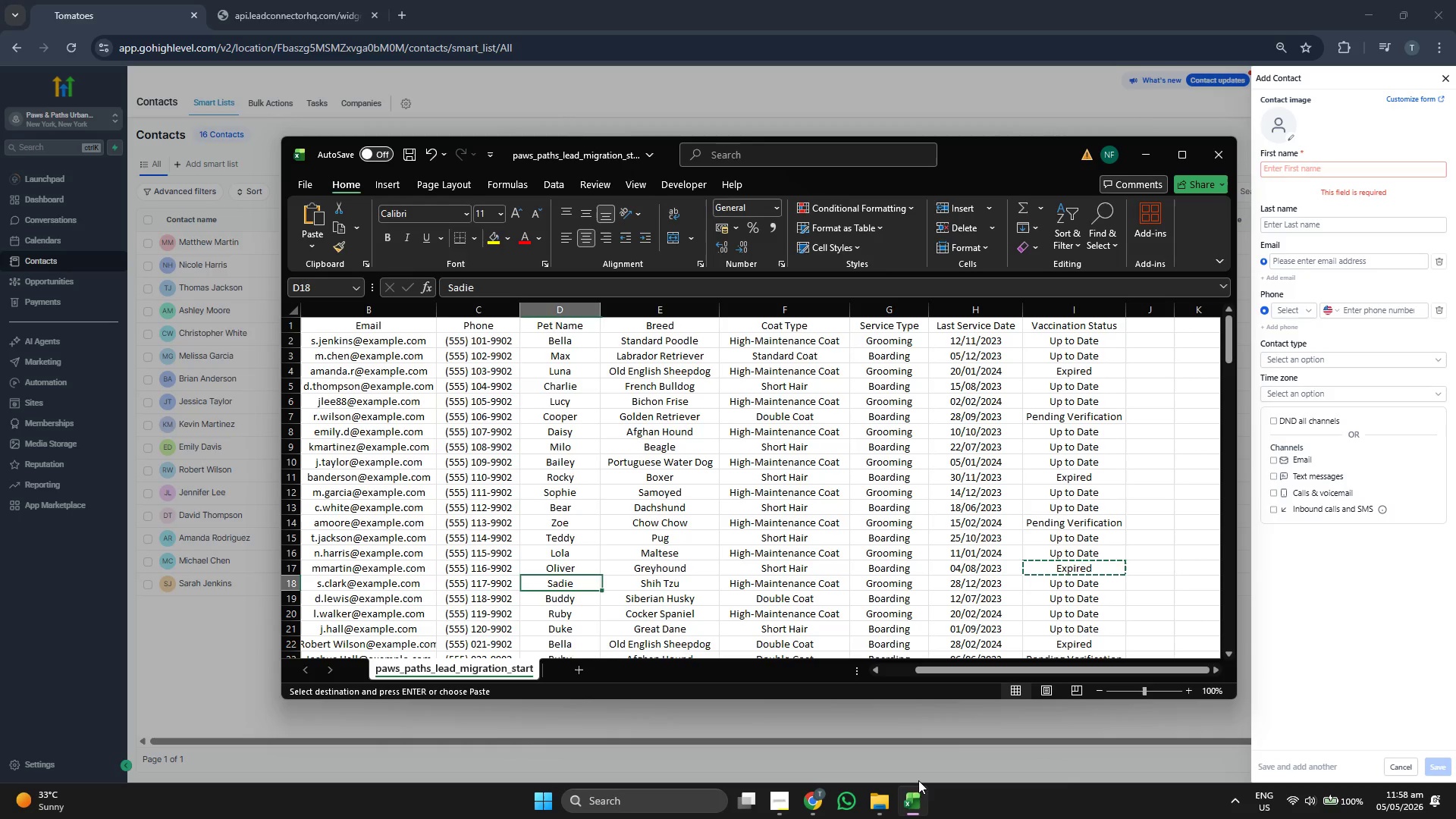 
key(ArrowLeft)
 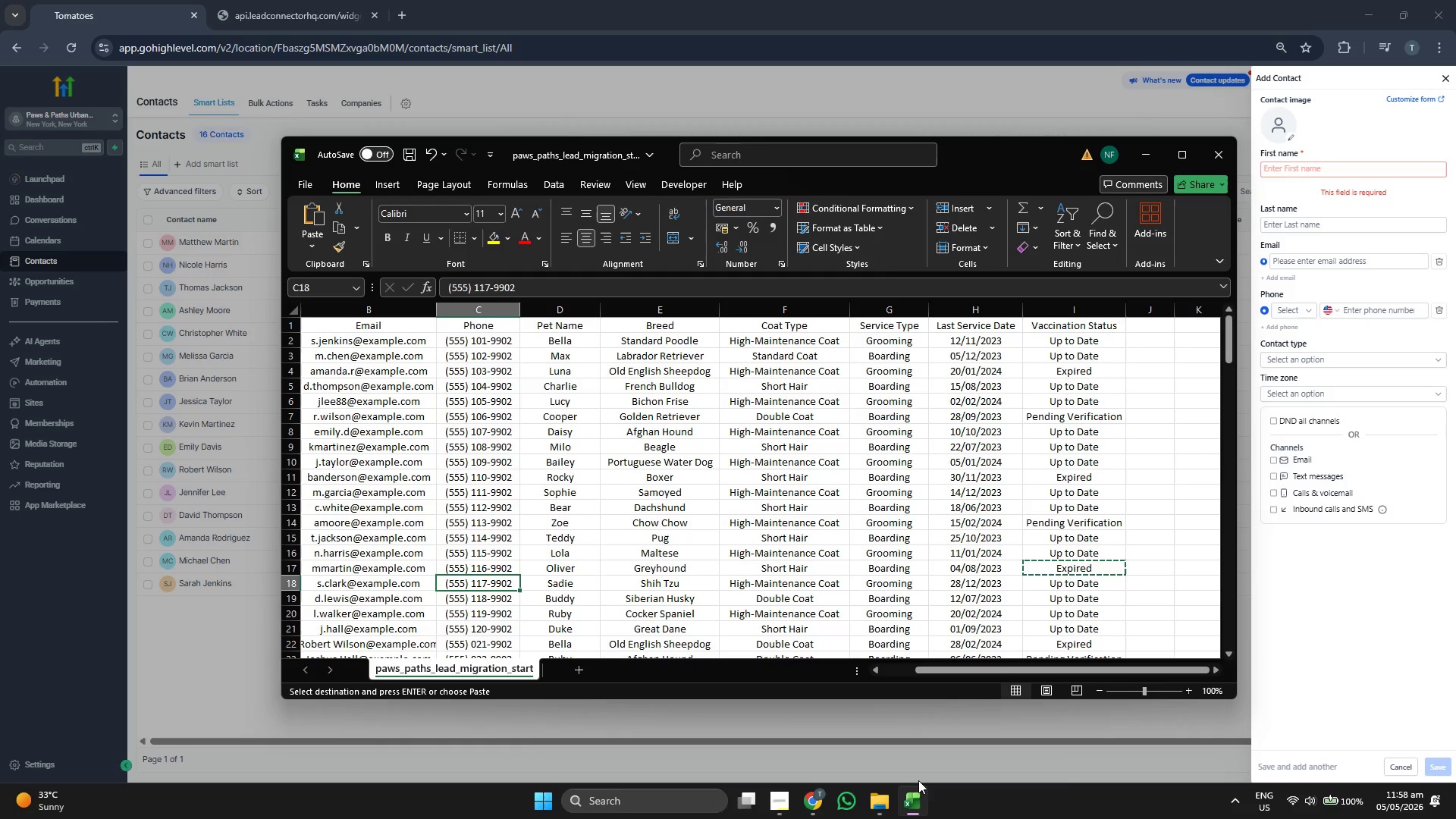 
key(ArrowLeft)
 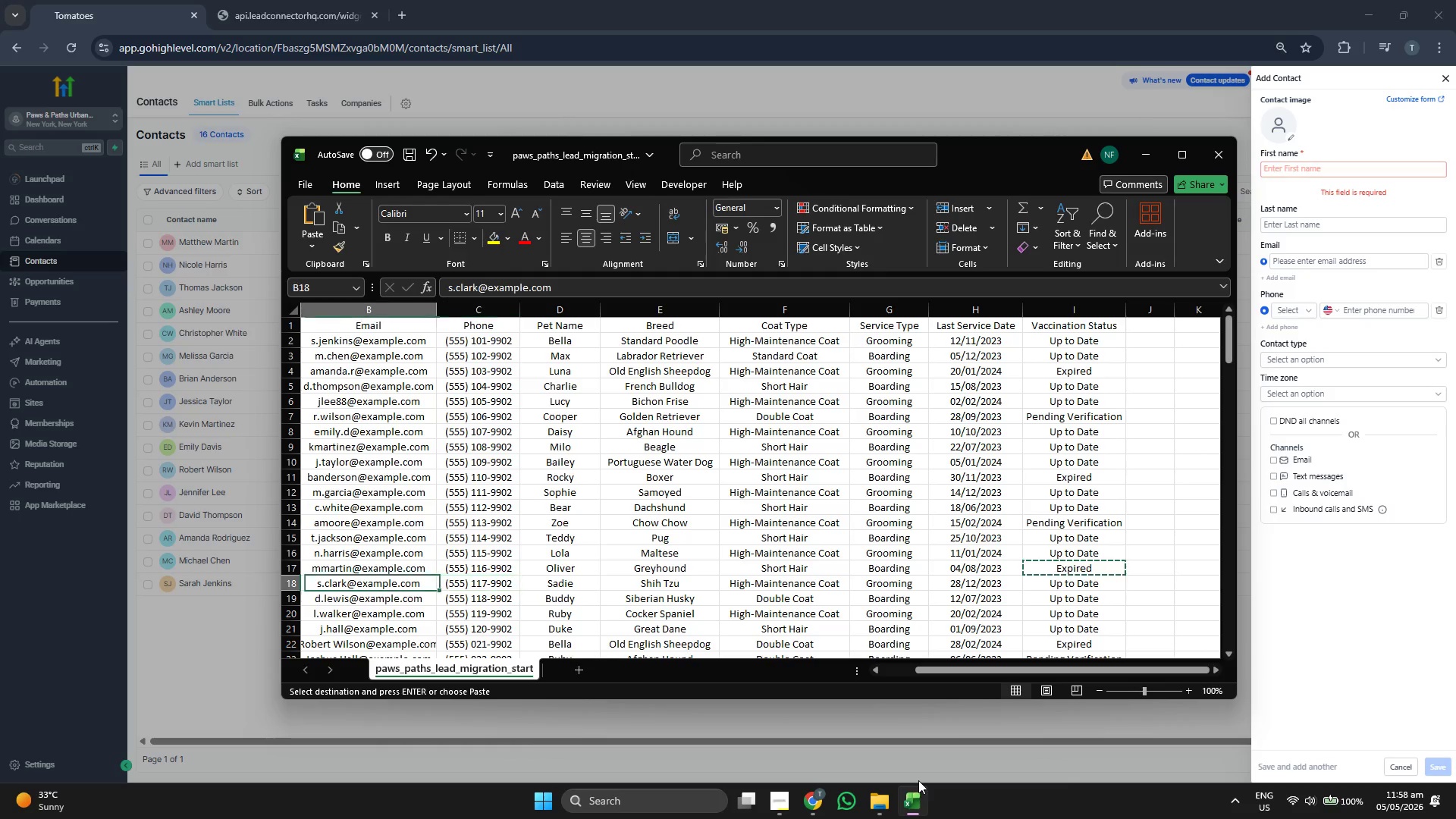 
key(ArrowLeft)
 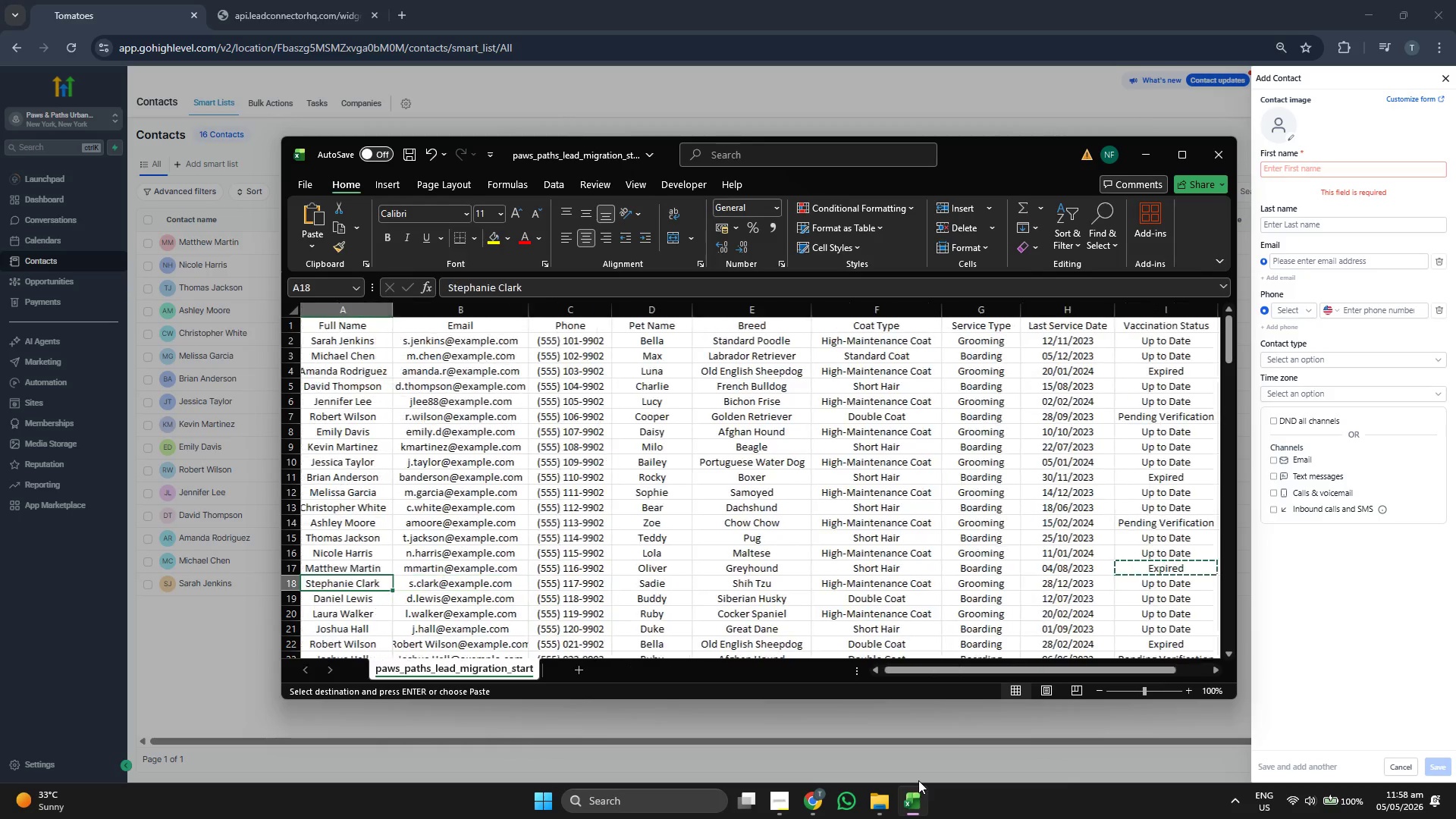 
key(ArrowLeft)
 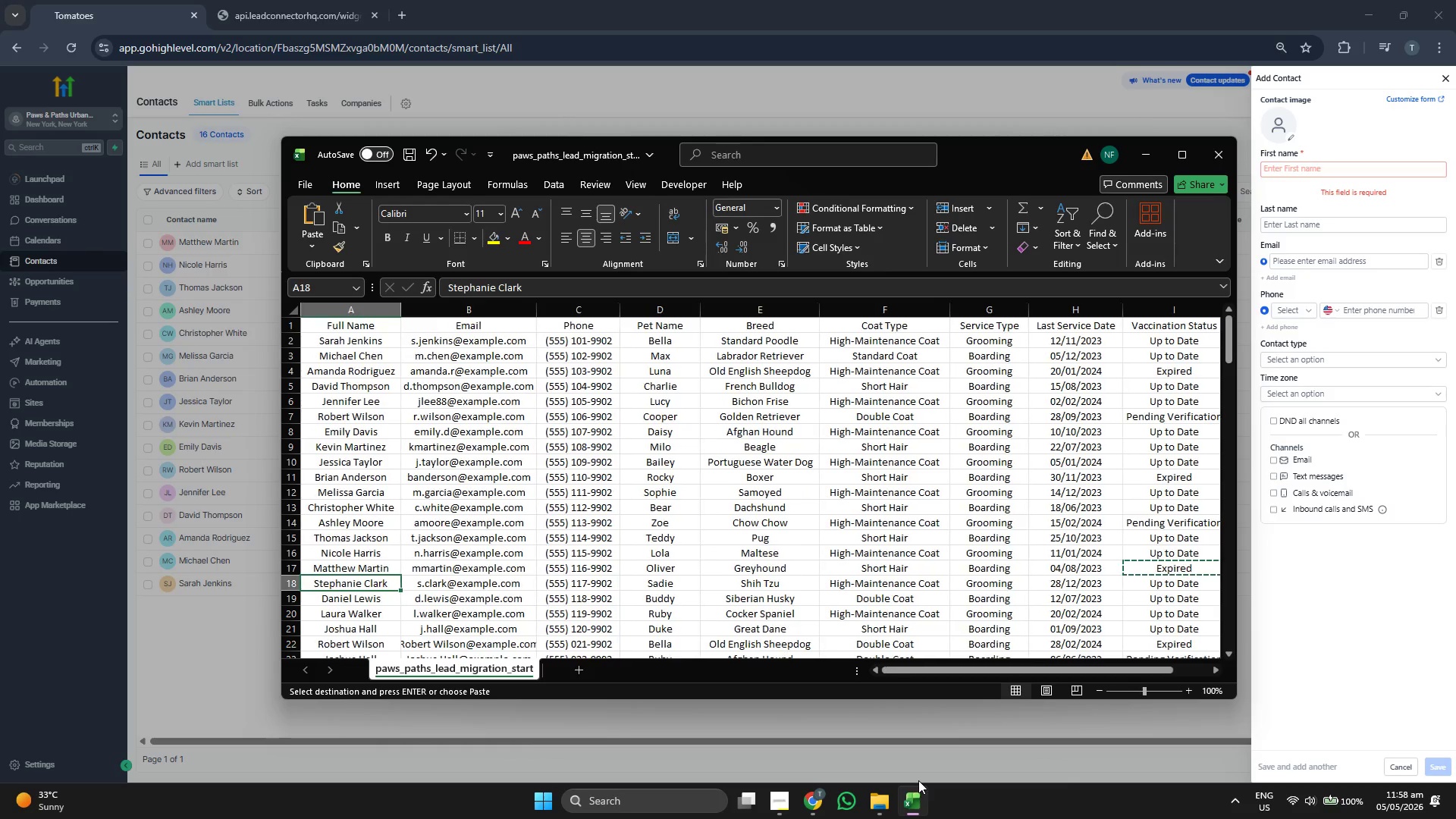 
key(ArrowRight)
 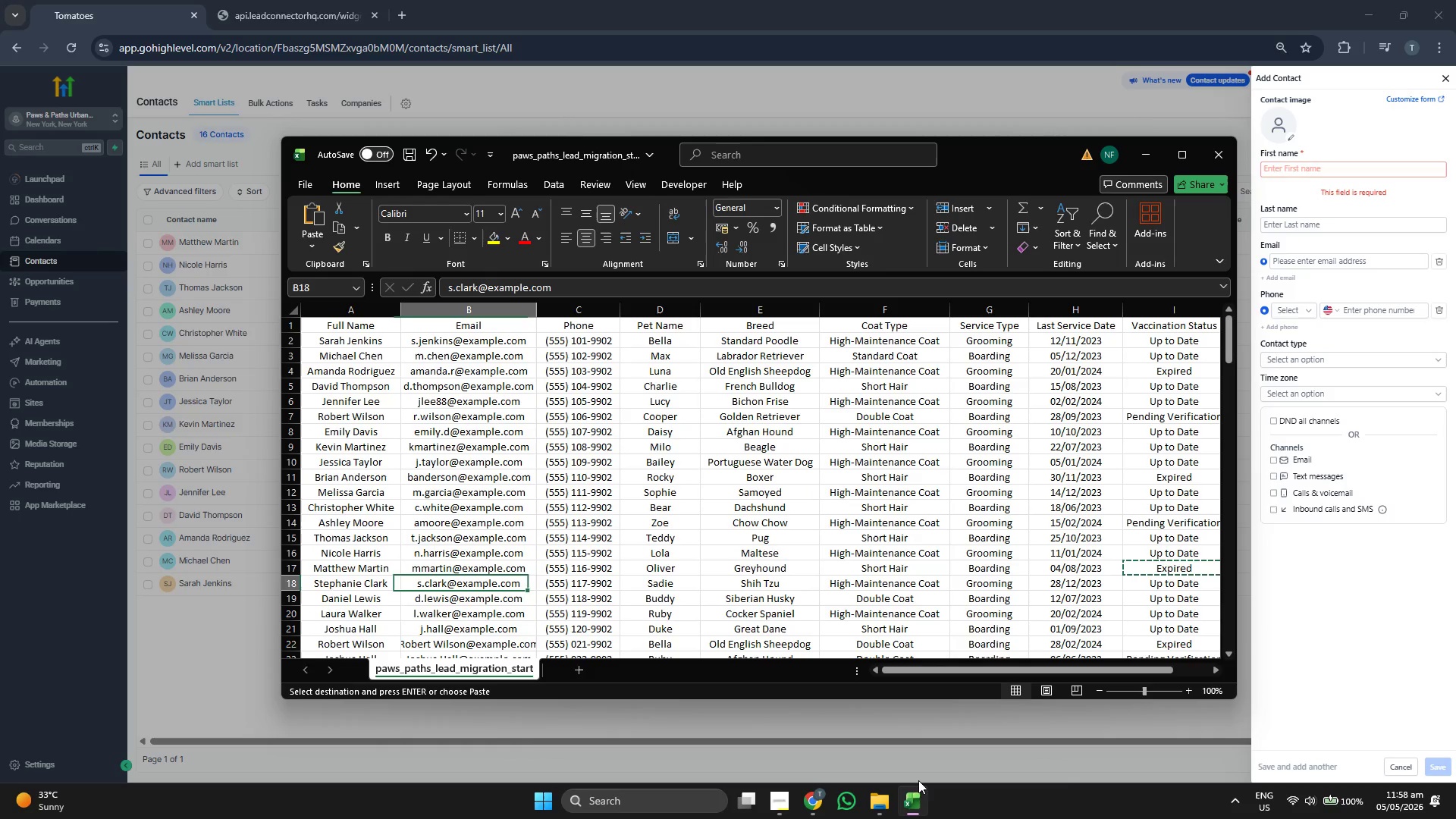 
key(Control+C)
 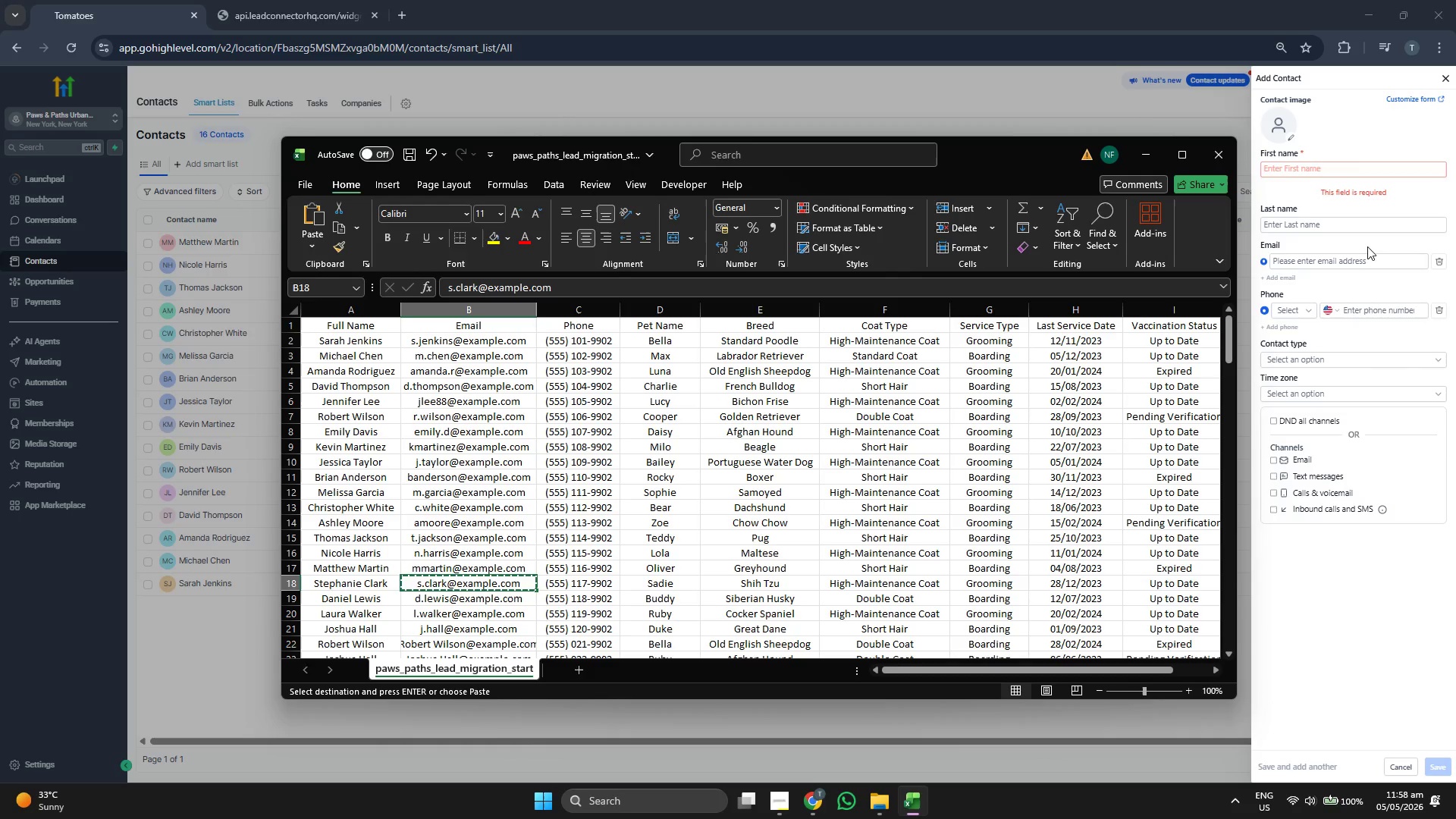 
left_click([1341, 262])
 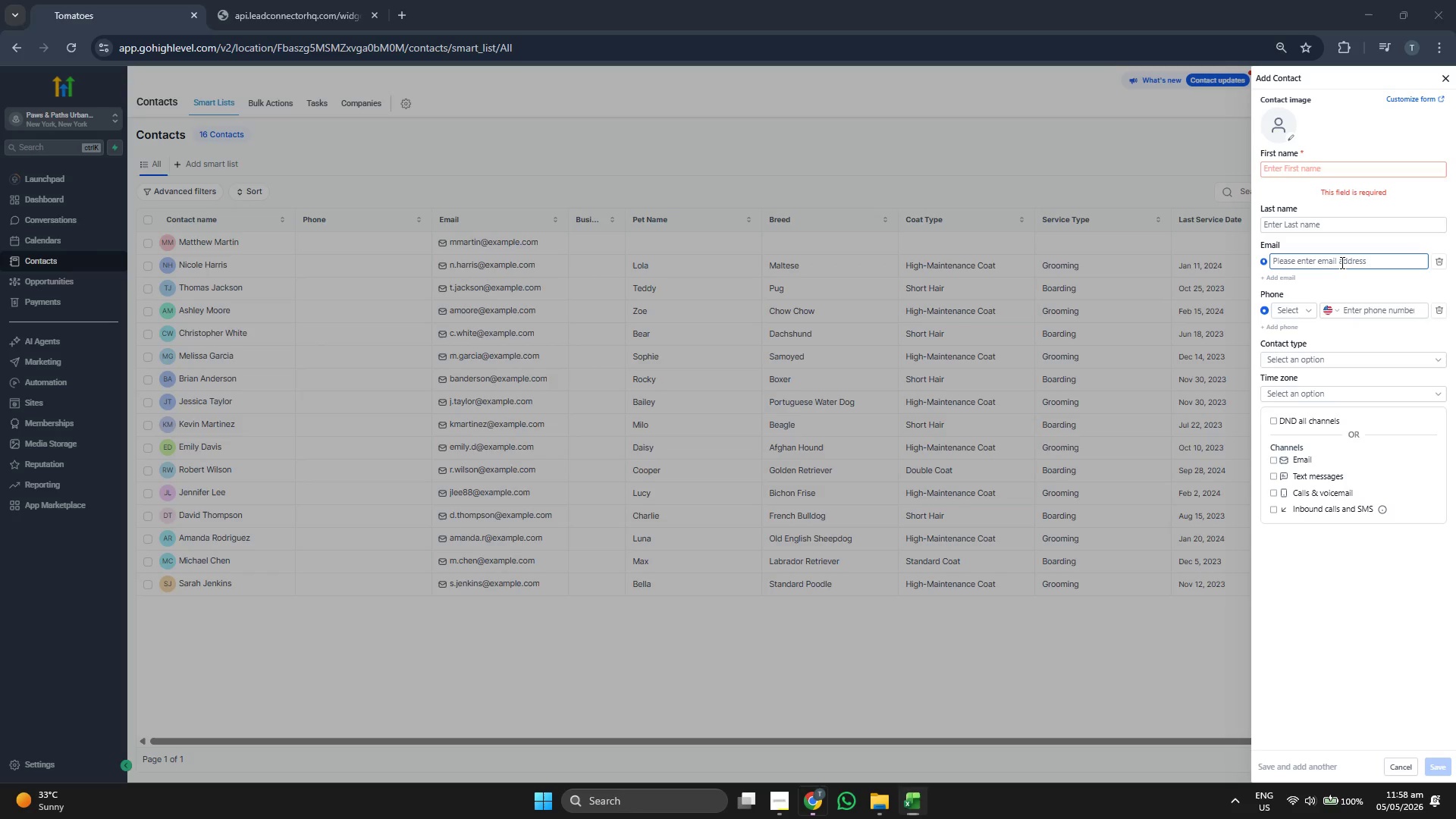 
key(Control+ControlLeft)
 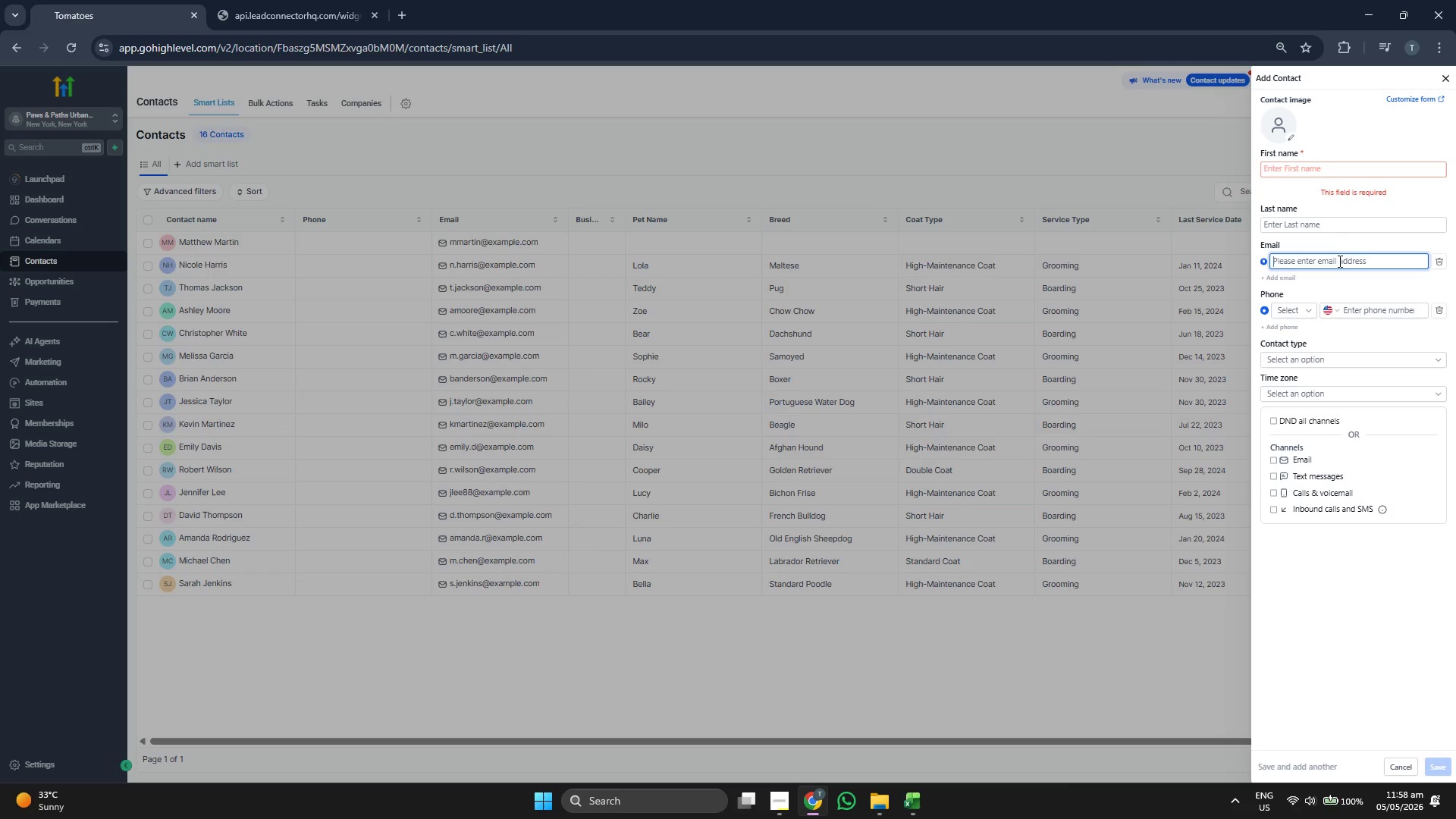 
key(Control+V)
 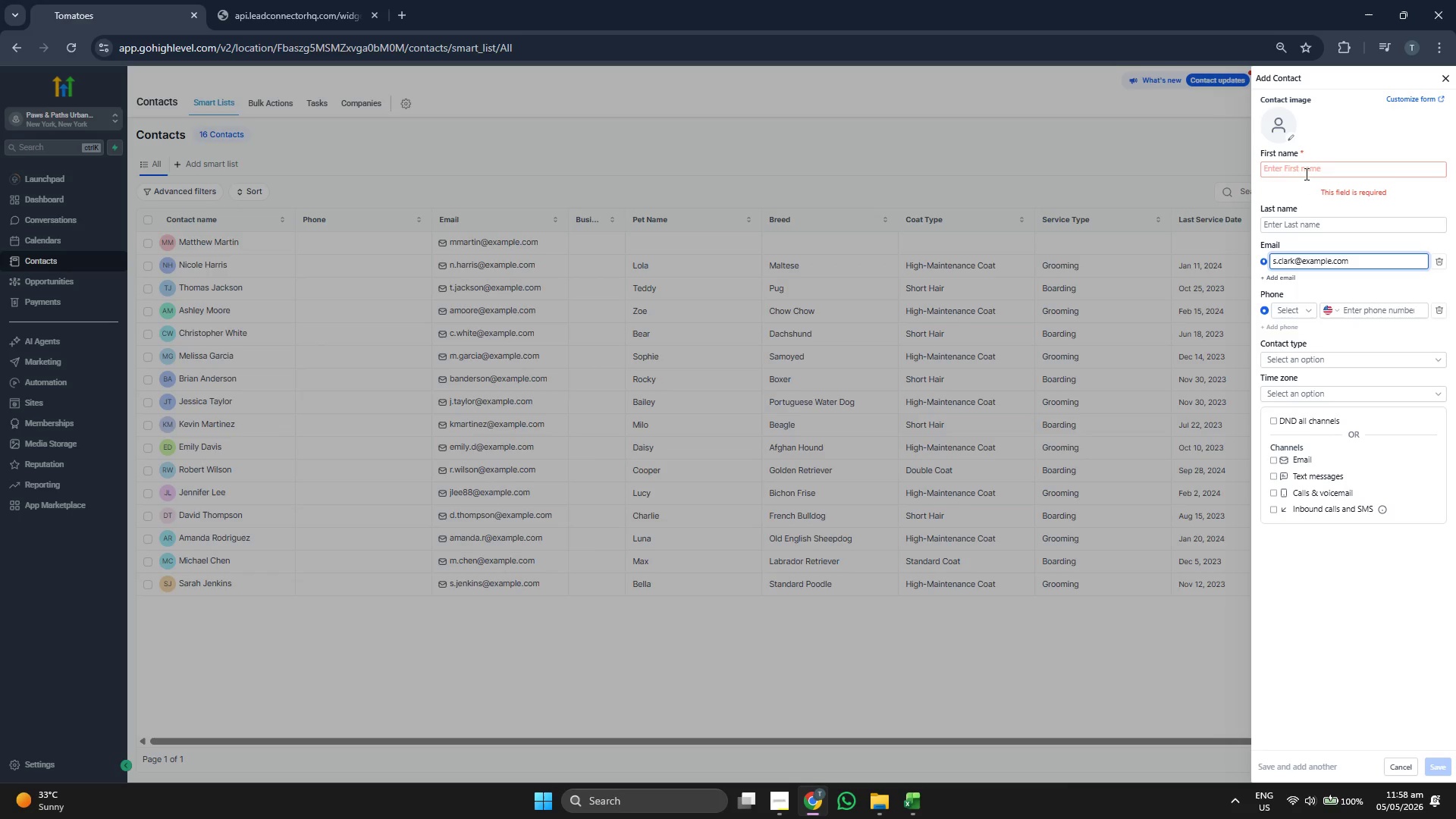 
left_click([1305, 173])
 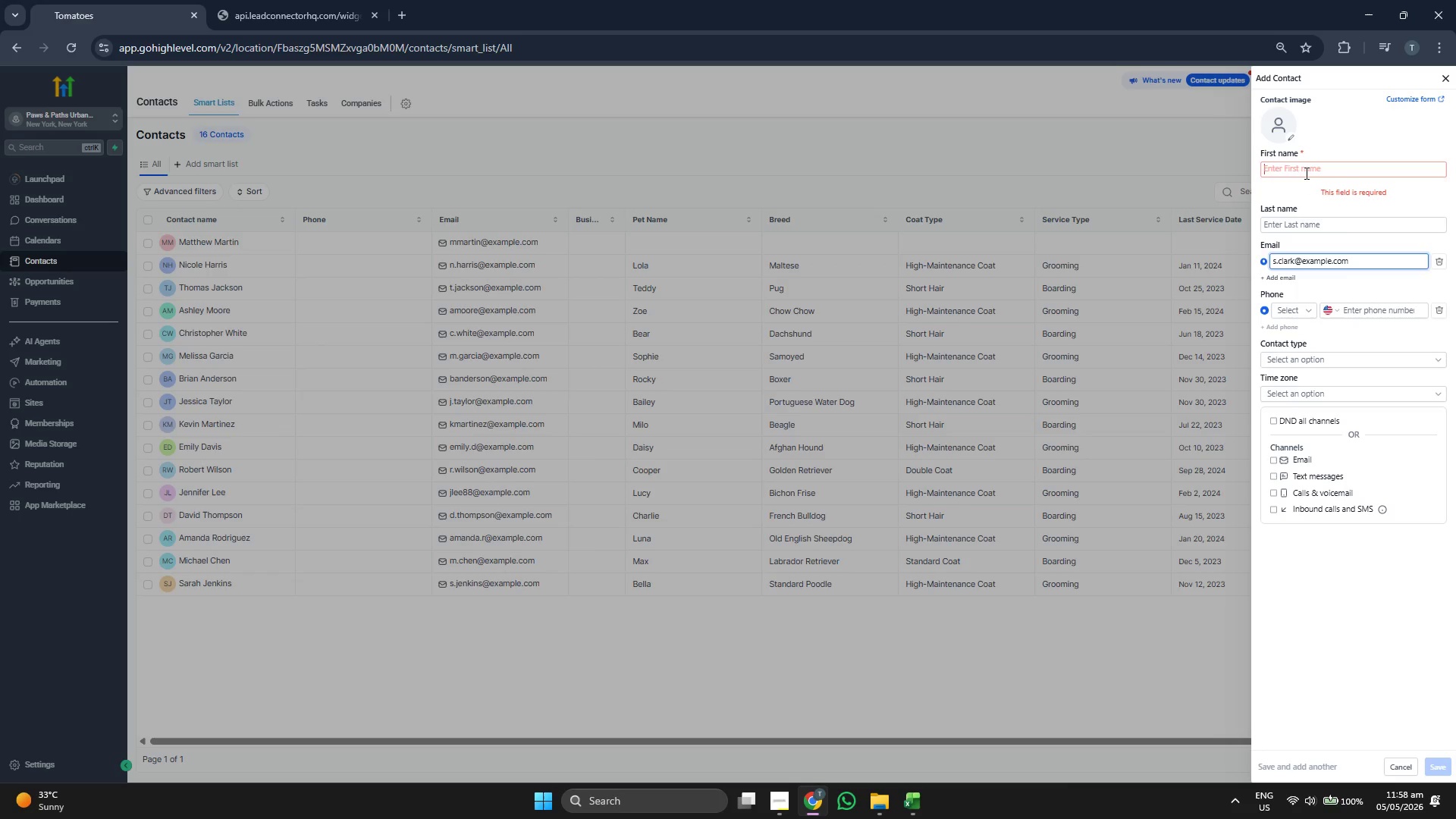 
type(Sep)
key(Backspace)
key(Backspace)
type(tephanie )
key(Backspace)
key(Tab)
type(cLARK)
key(Backspace)
key(Backspace)
key(Backspace)
key(Backspace)
key(Backspace)
type(Clakr)
key(Backspace)
key(Backspace)
type(rk)
 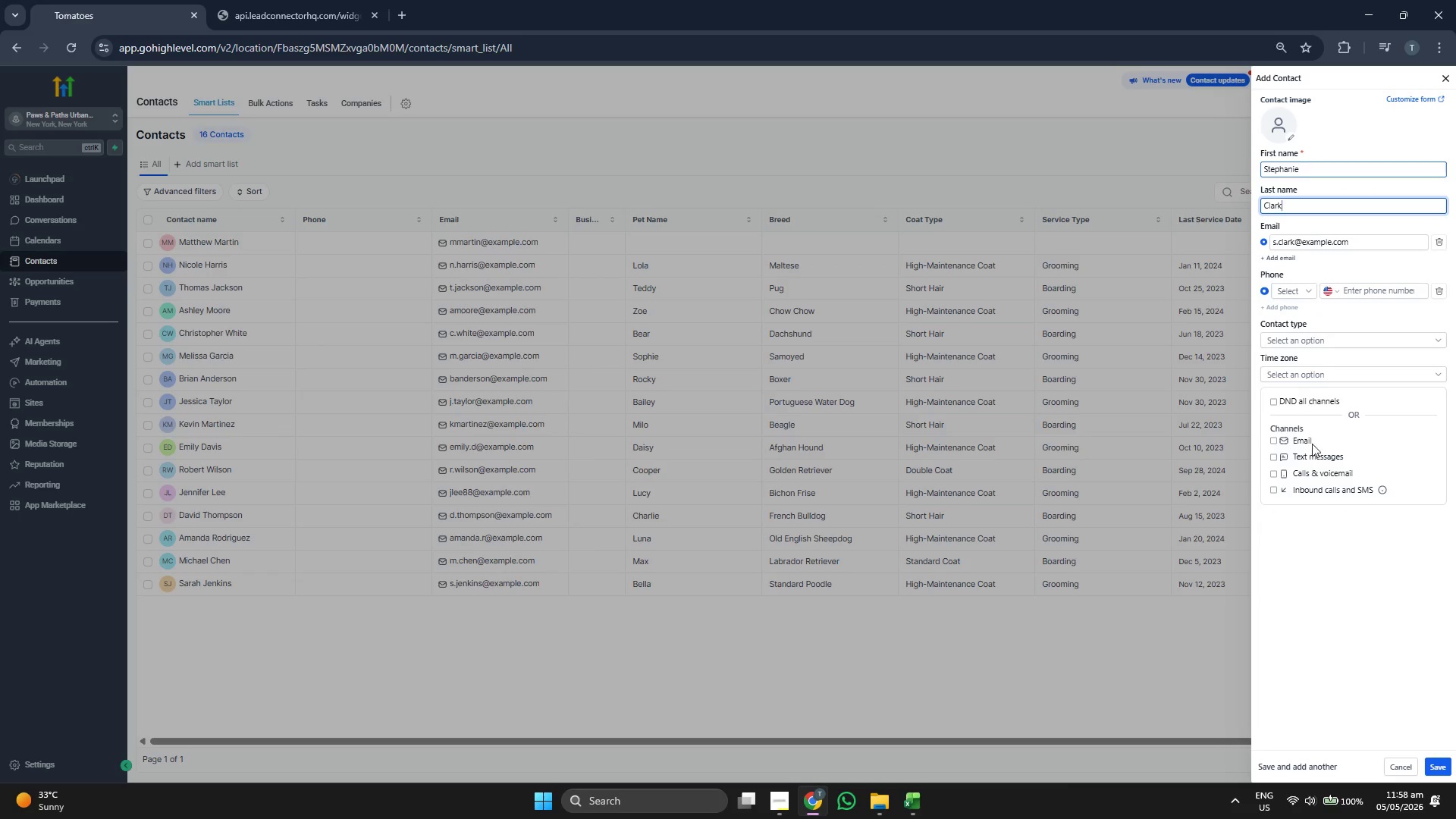 
left_click([1328, 613])
 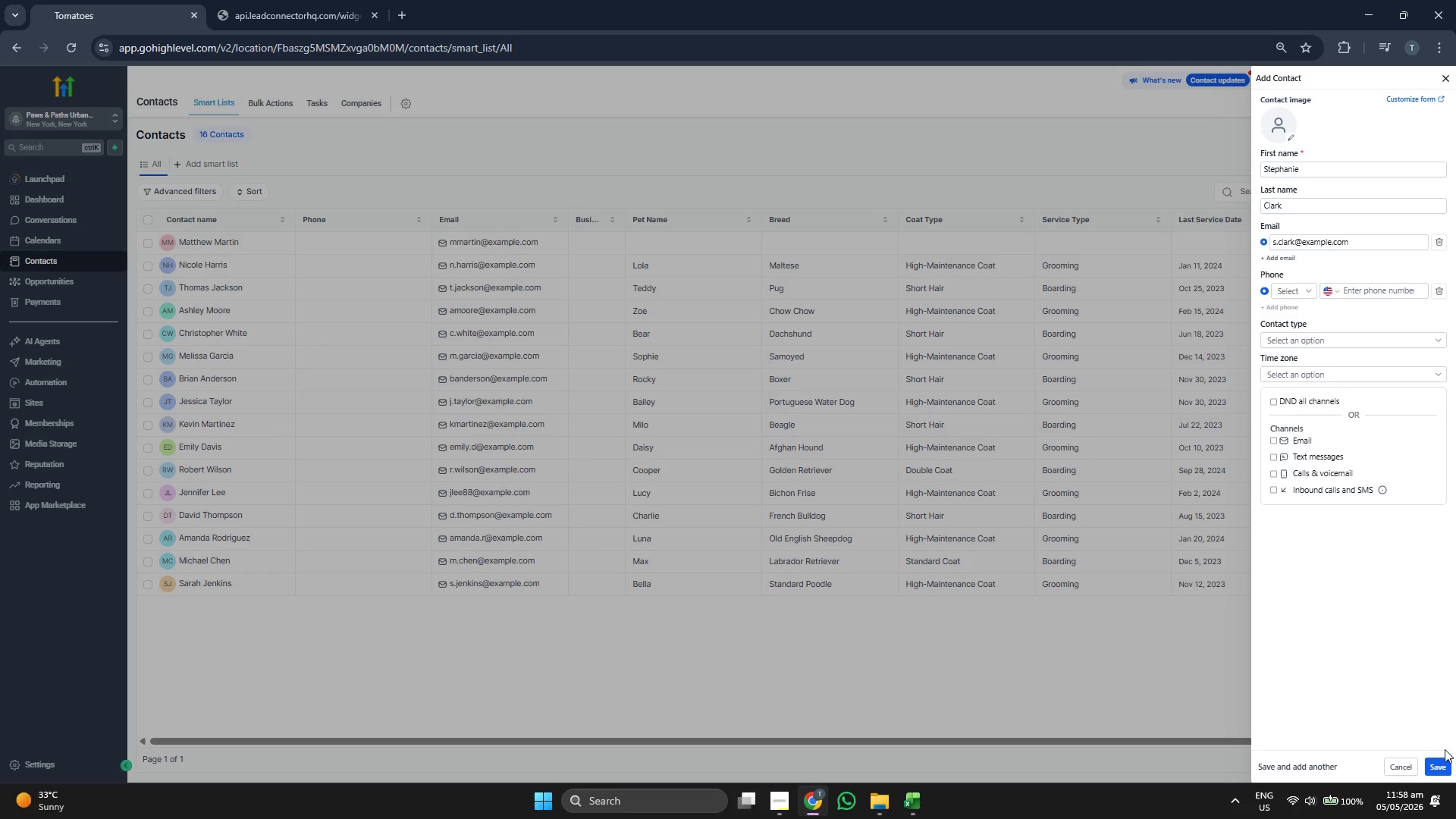 
double_click([1447, 761])
 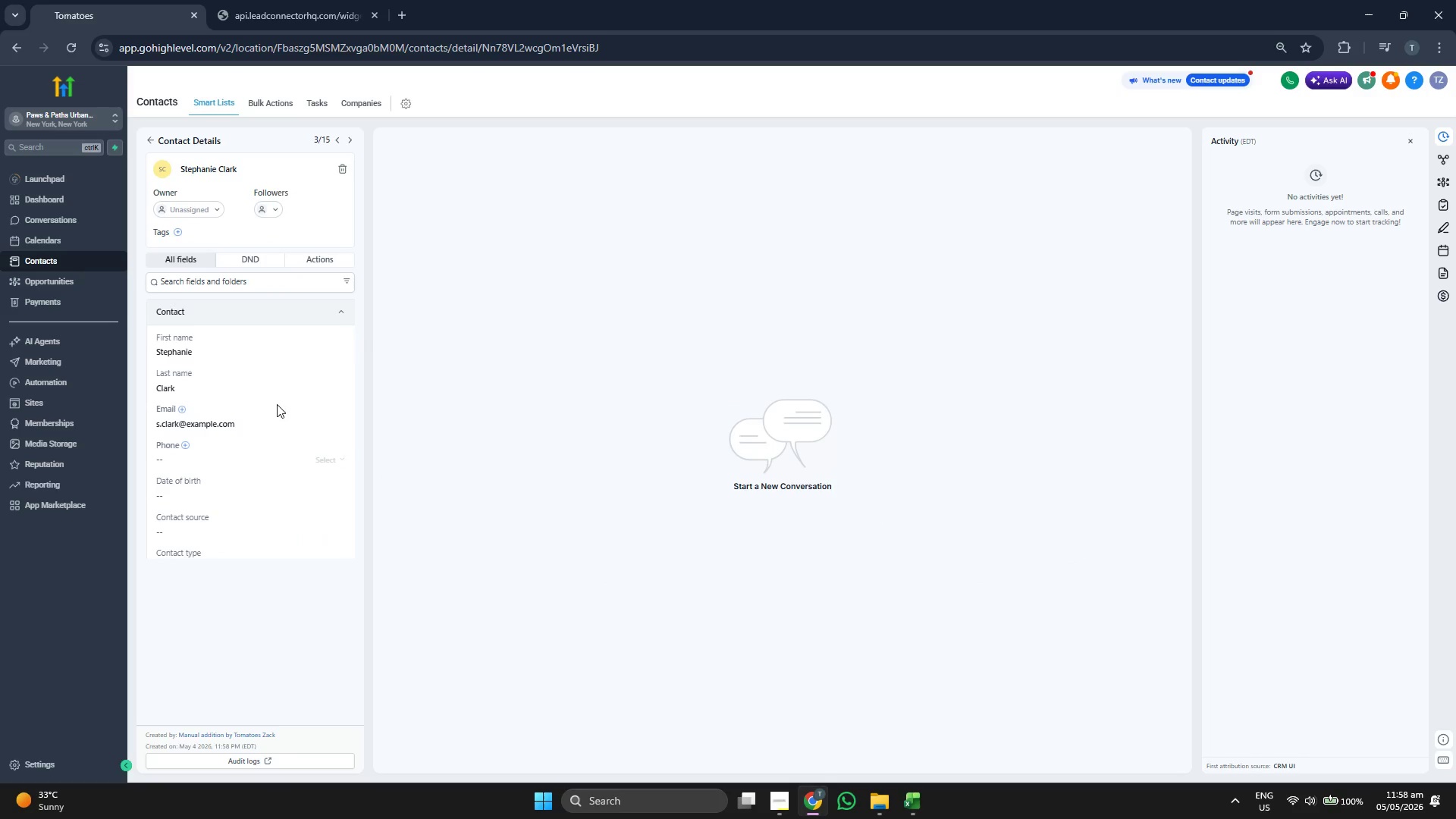 
scroll: coordinate [300, 389], scroll_direction: down, amount: 1.0
 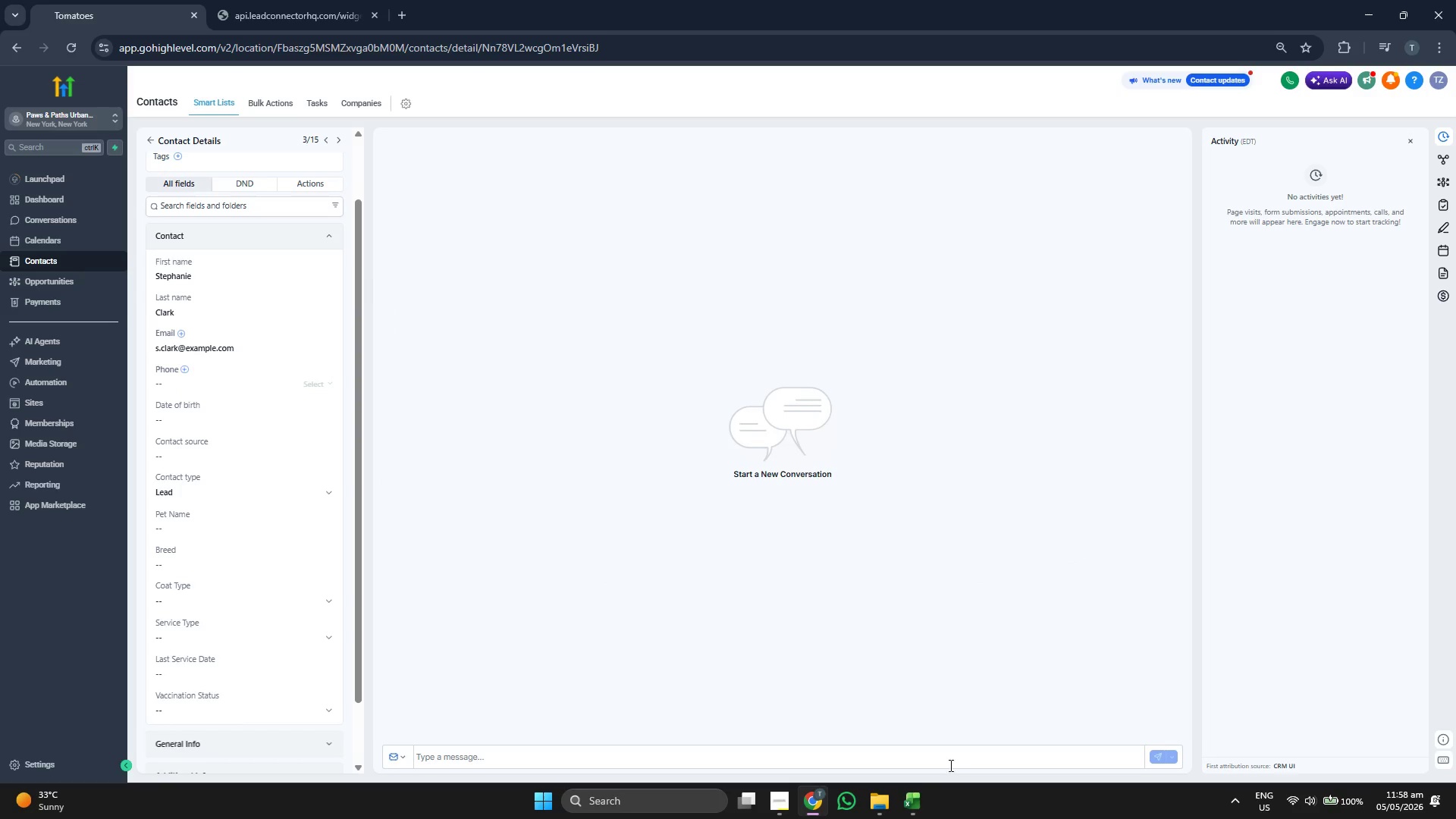 
left_click([906, 789])
 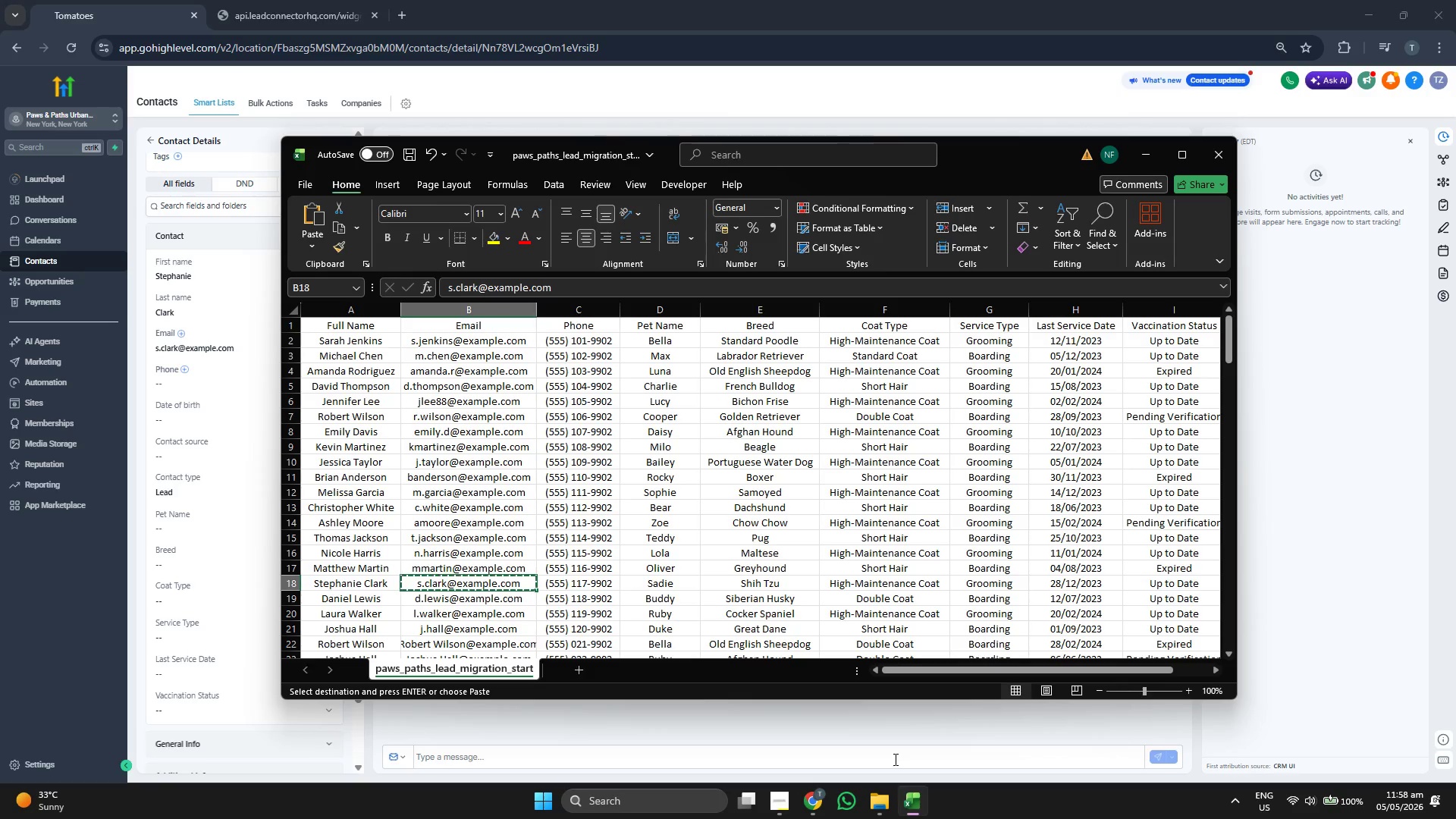 
key(ArrowRight)
 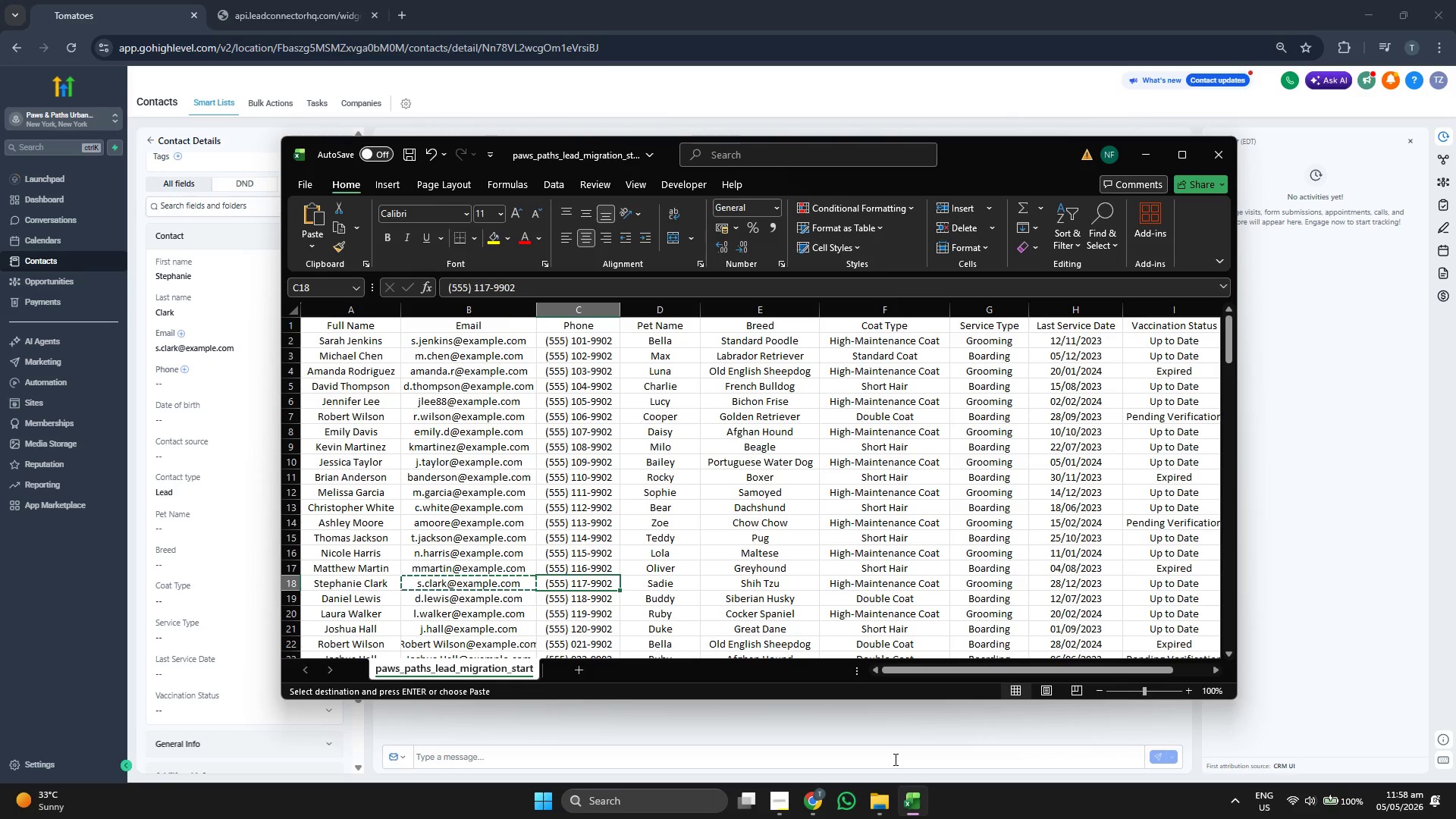 
key(Control+ControlLeft)
 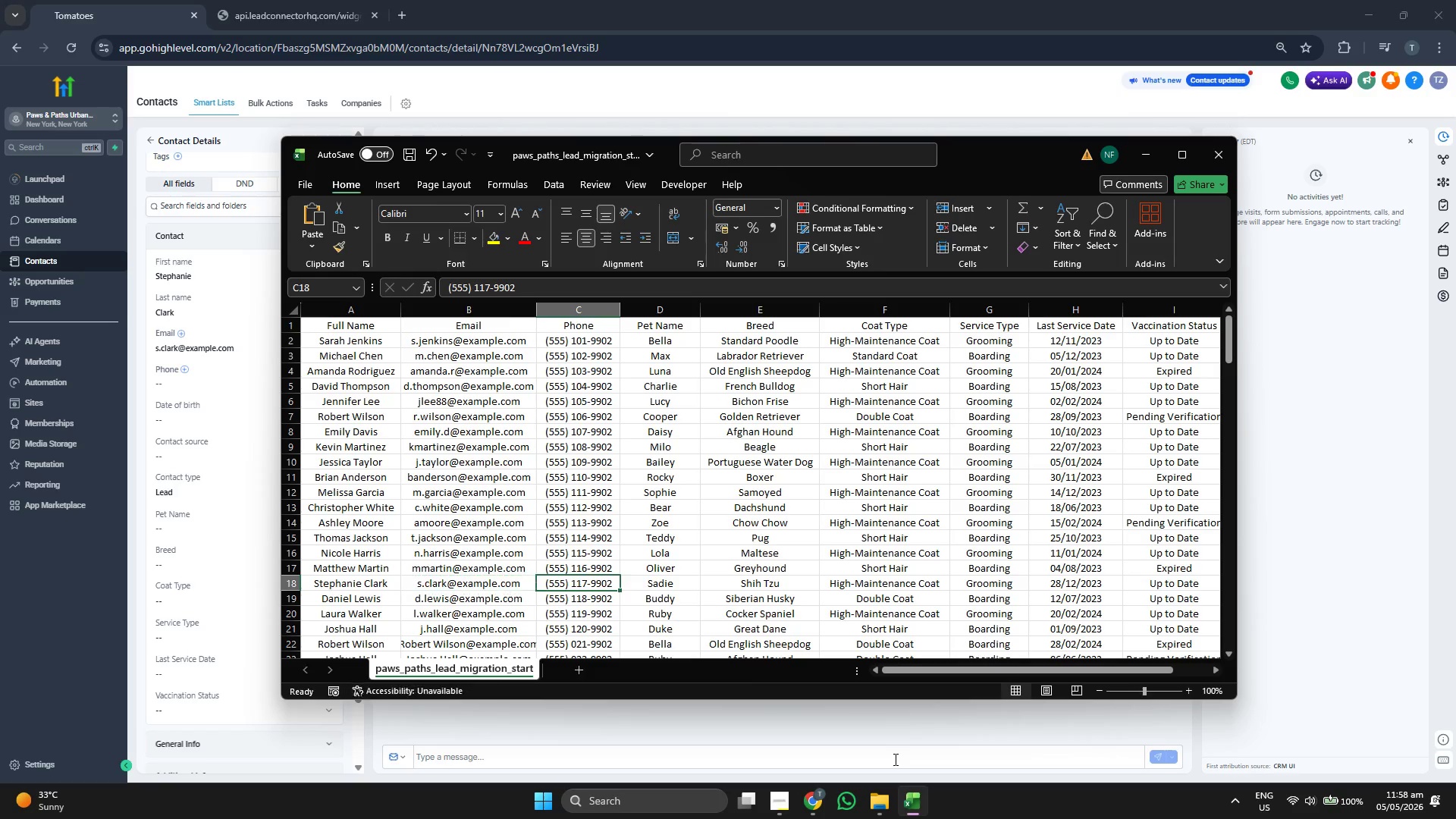 
key(Control+C)
 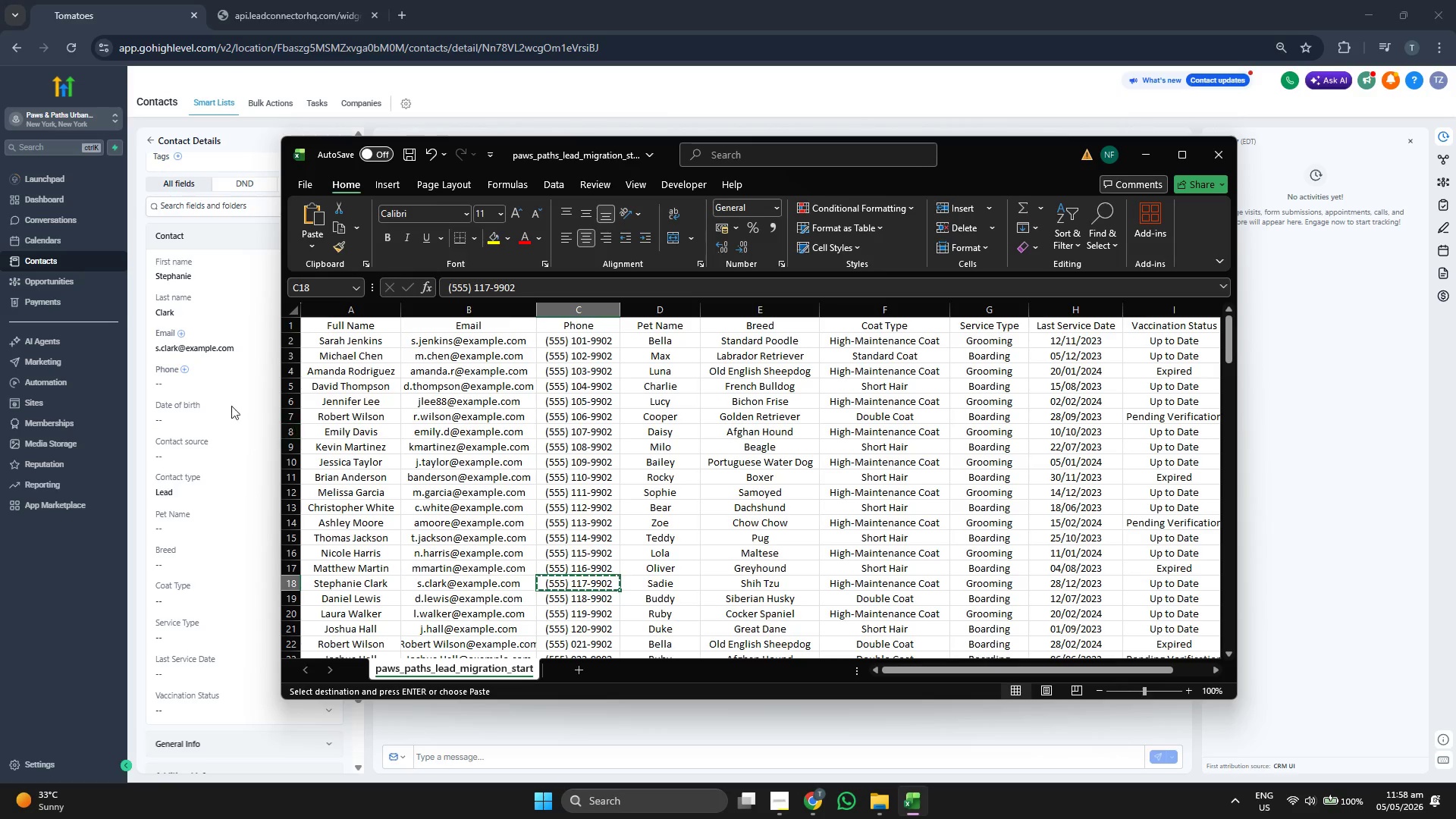 
left_click([221, 385])
 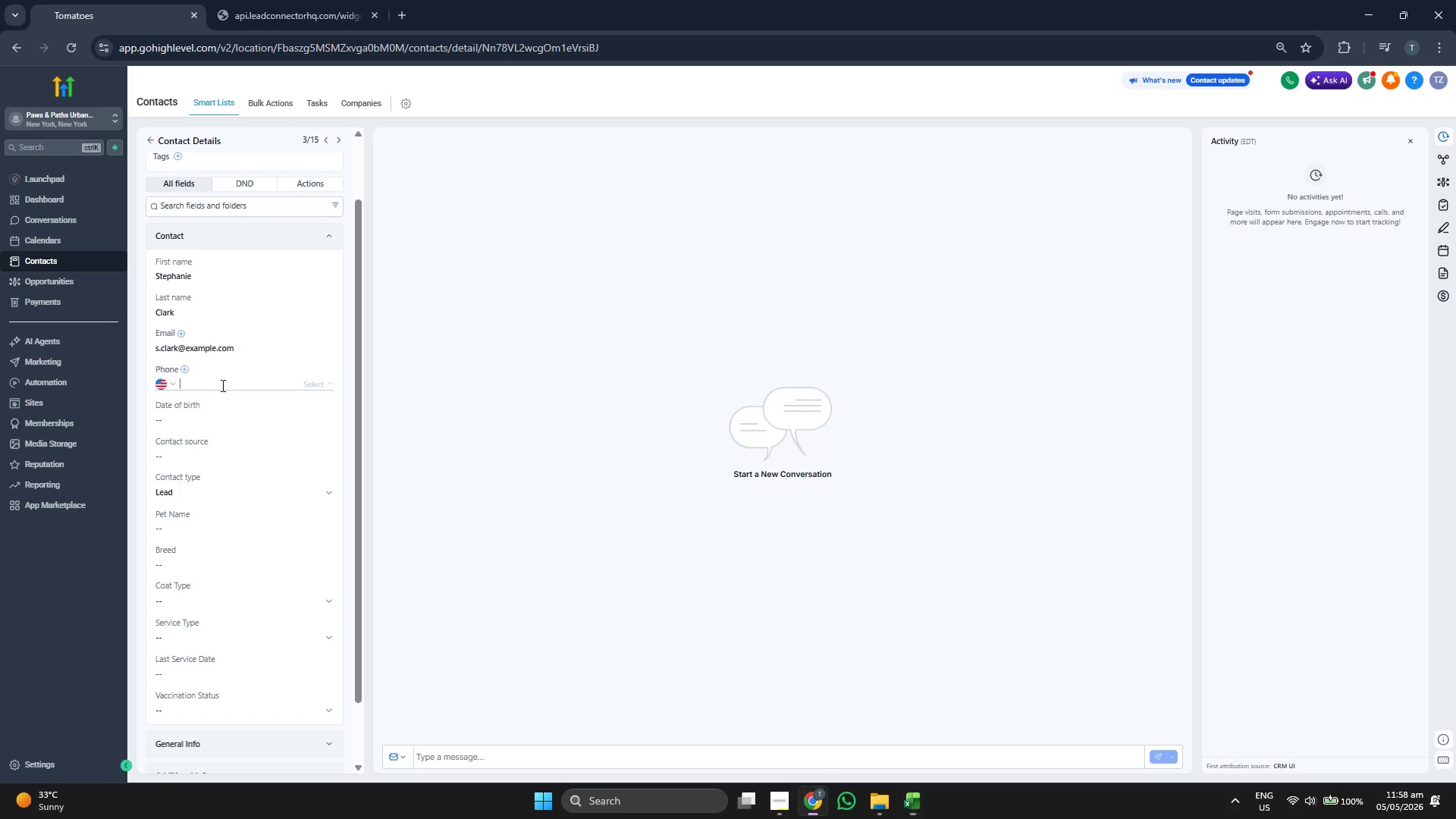 
key(Control+ControlLeft)
 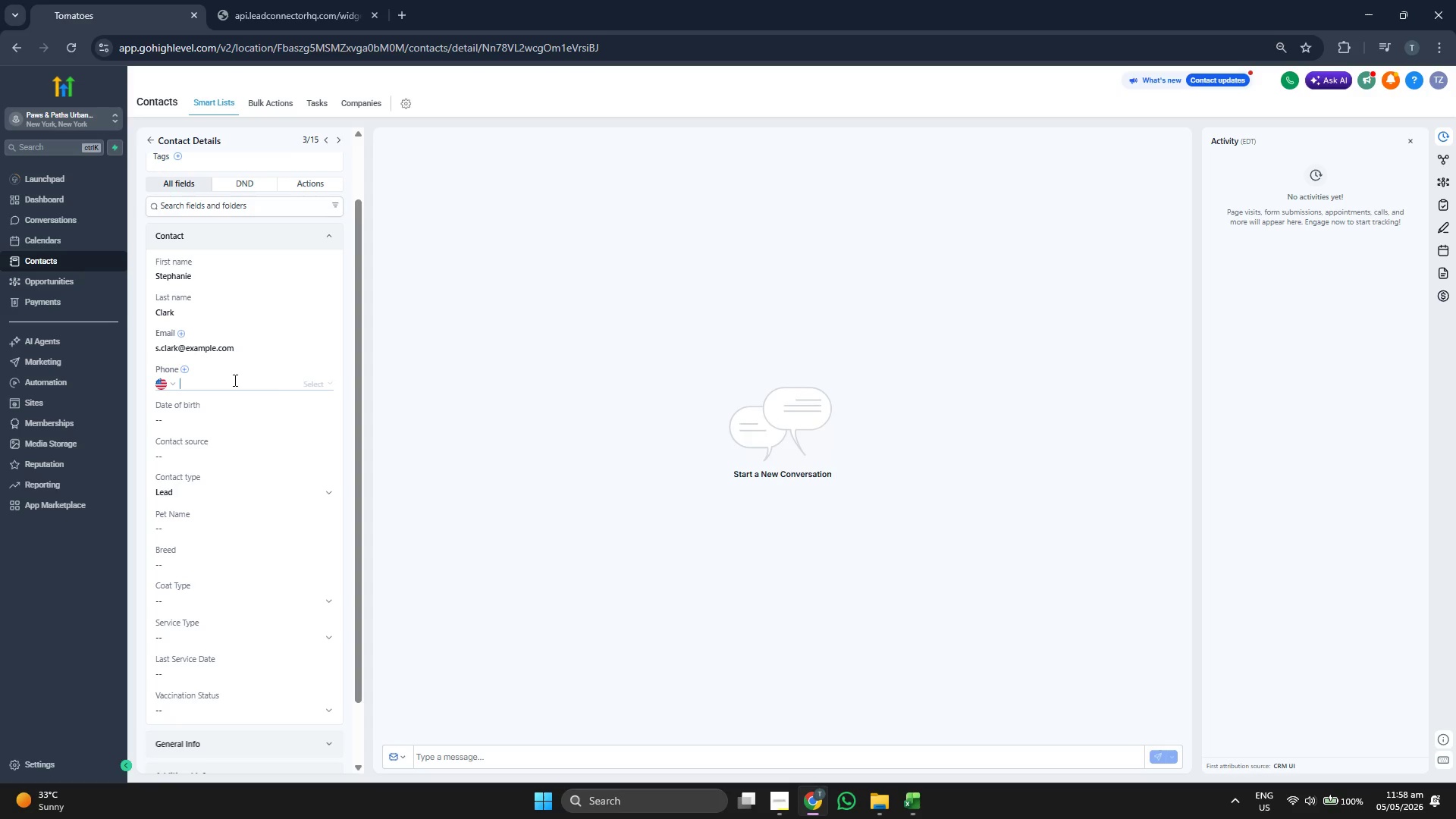 
key(Control+V)
 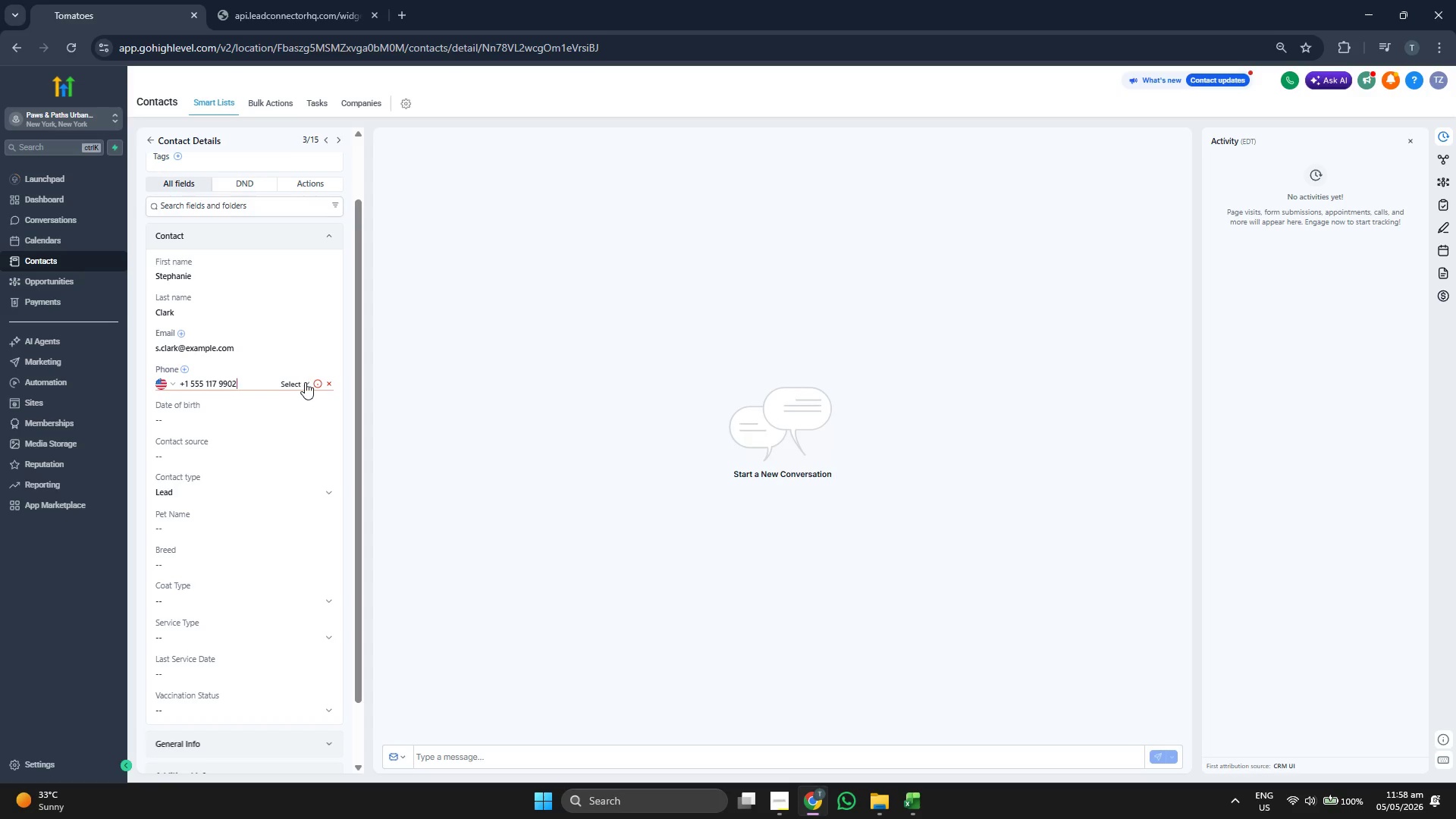 
left_click([306, 382])
 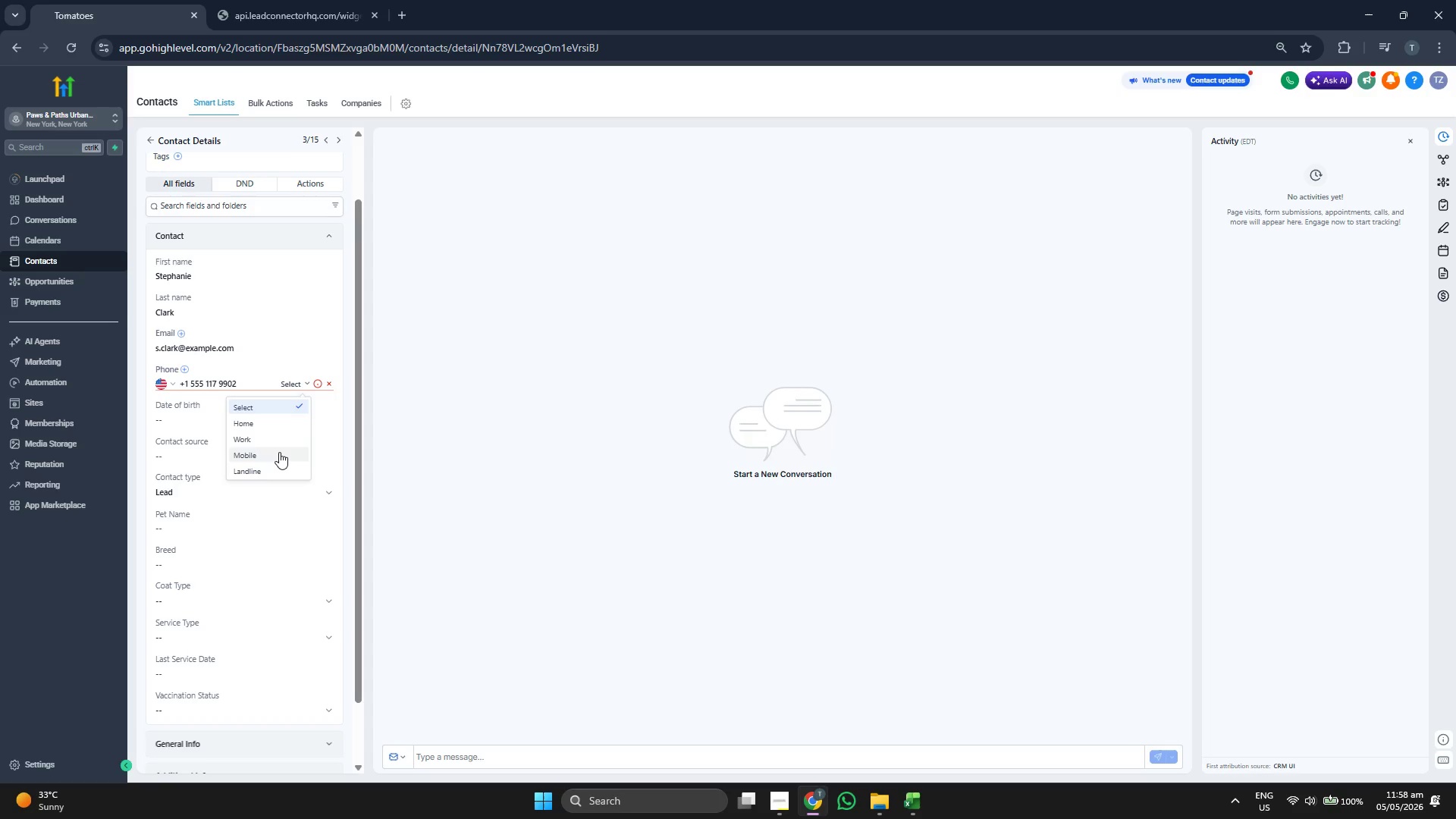 
left_click([277, 455])
 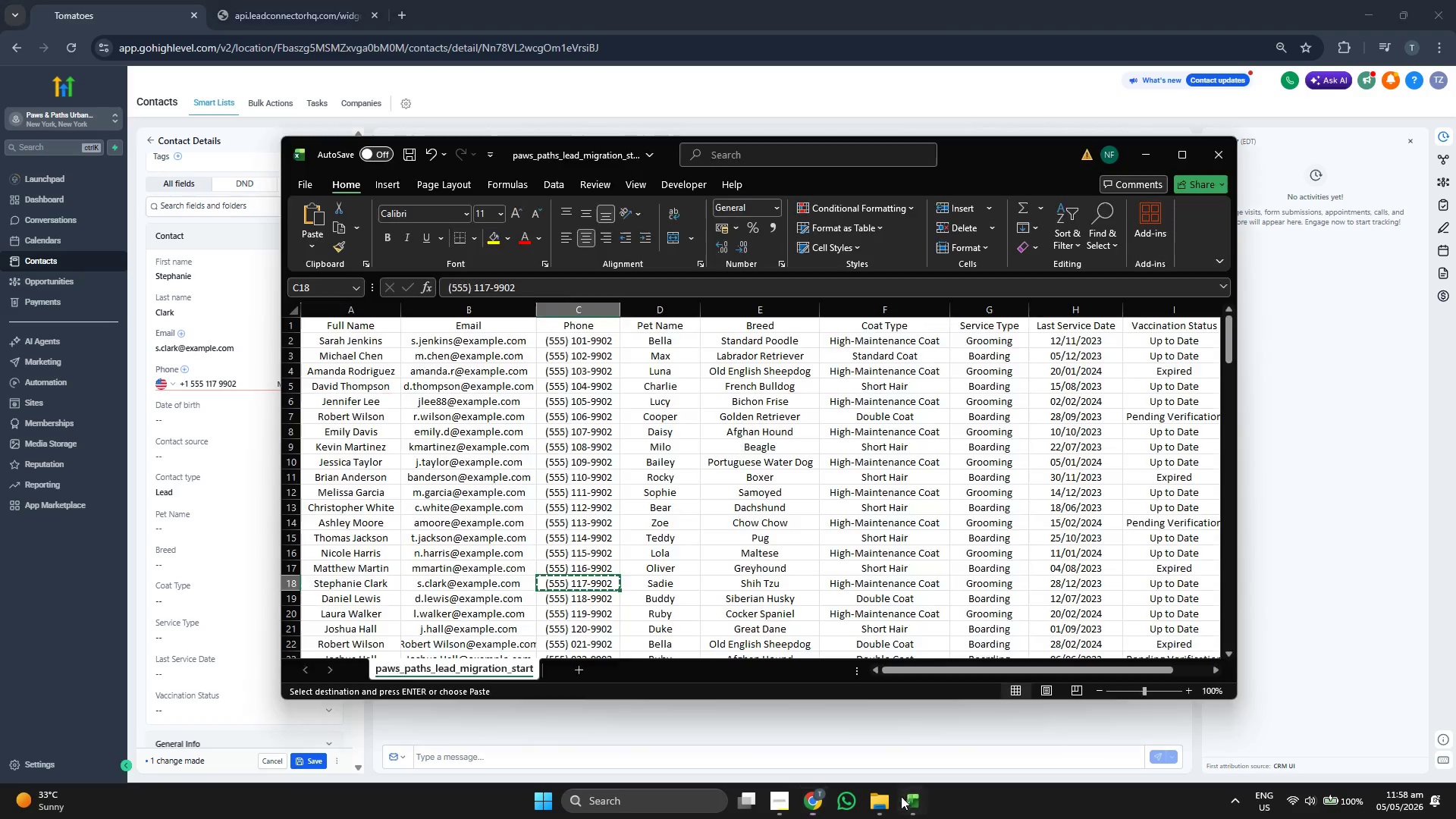 
key(ArrowRight)
 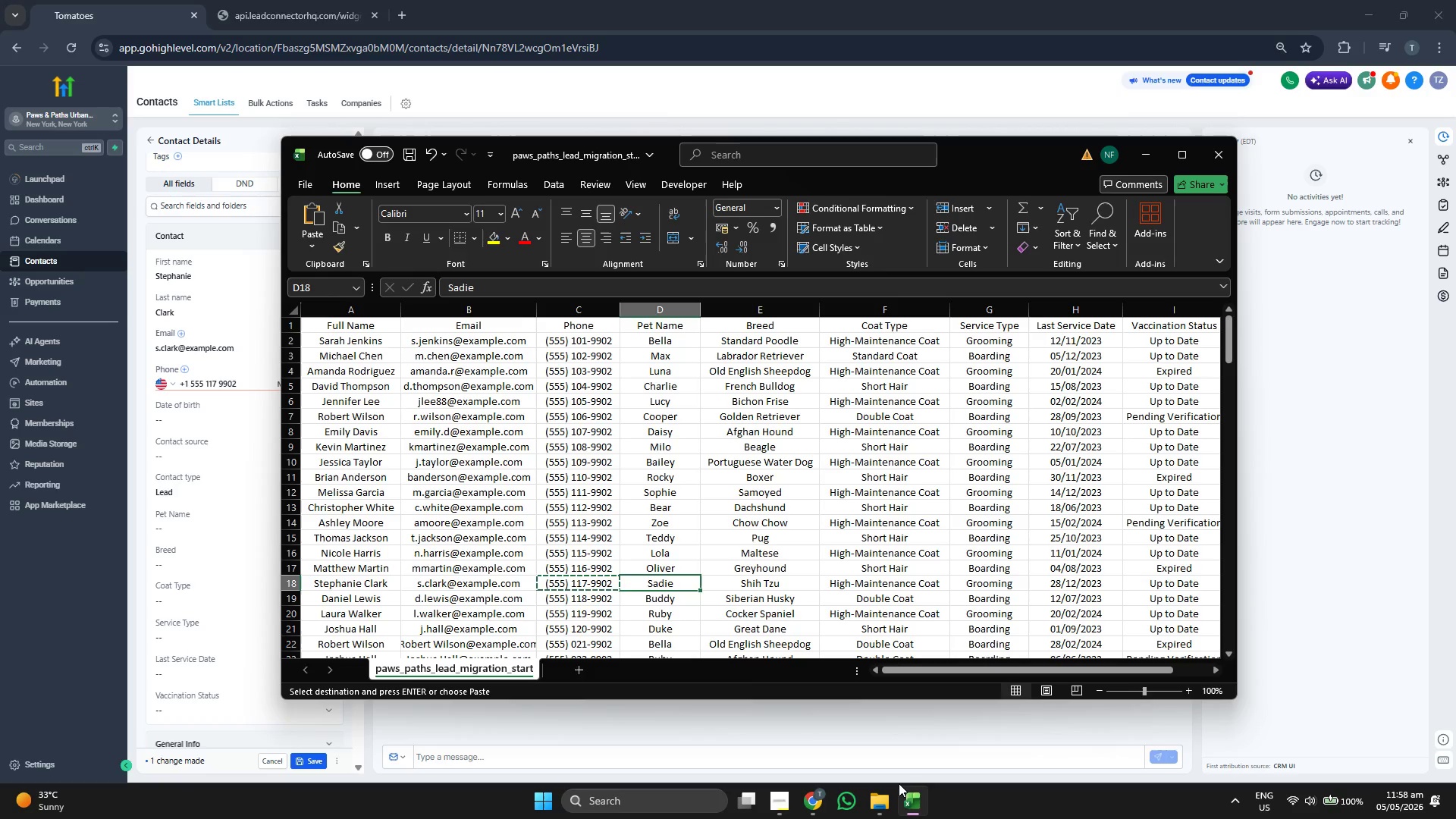 
key(Control+C)
 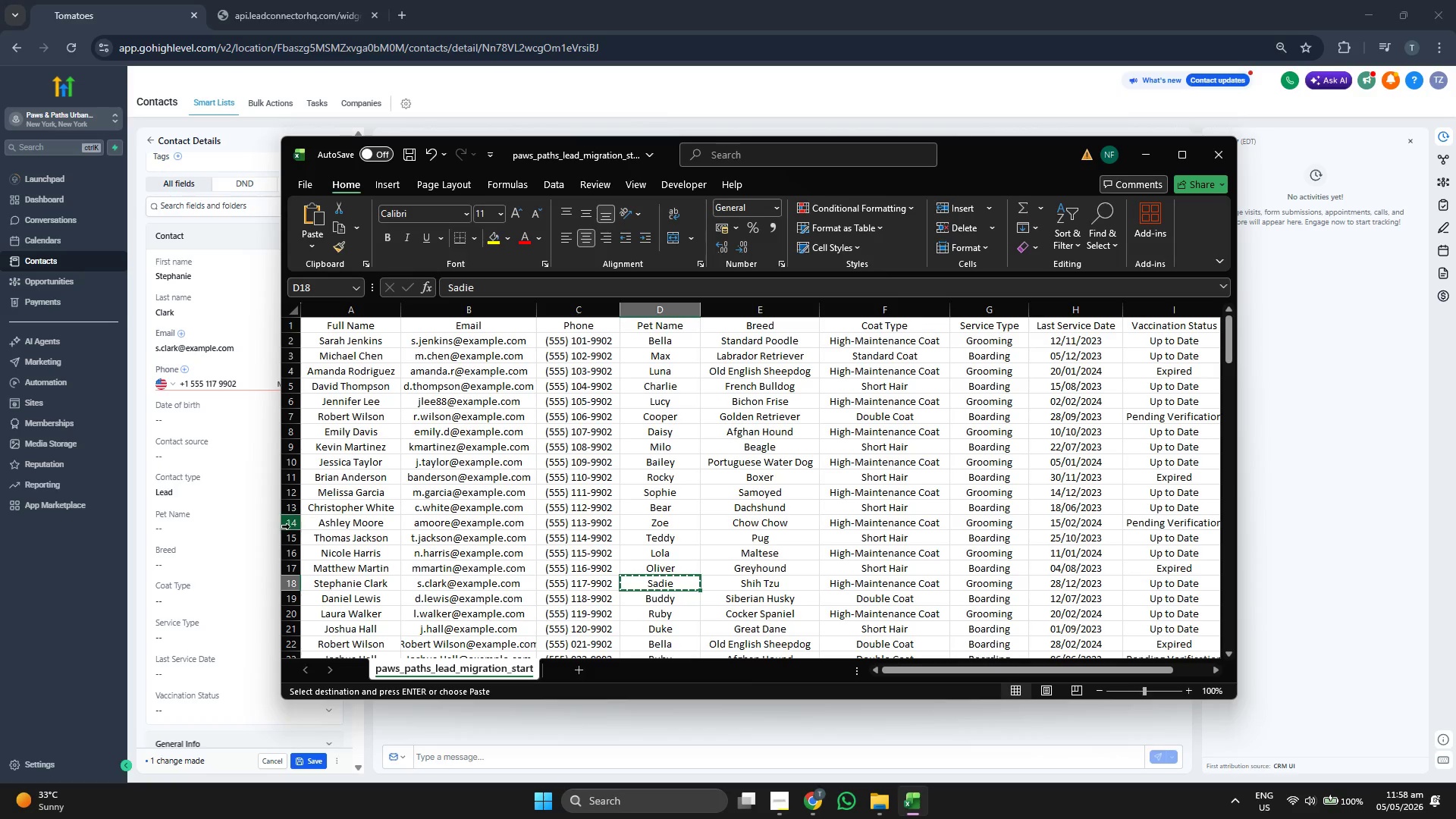 
left_click([256, 531])
 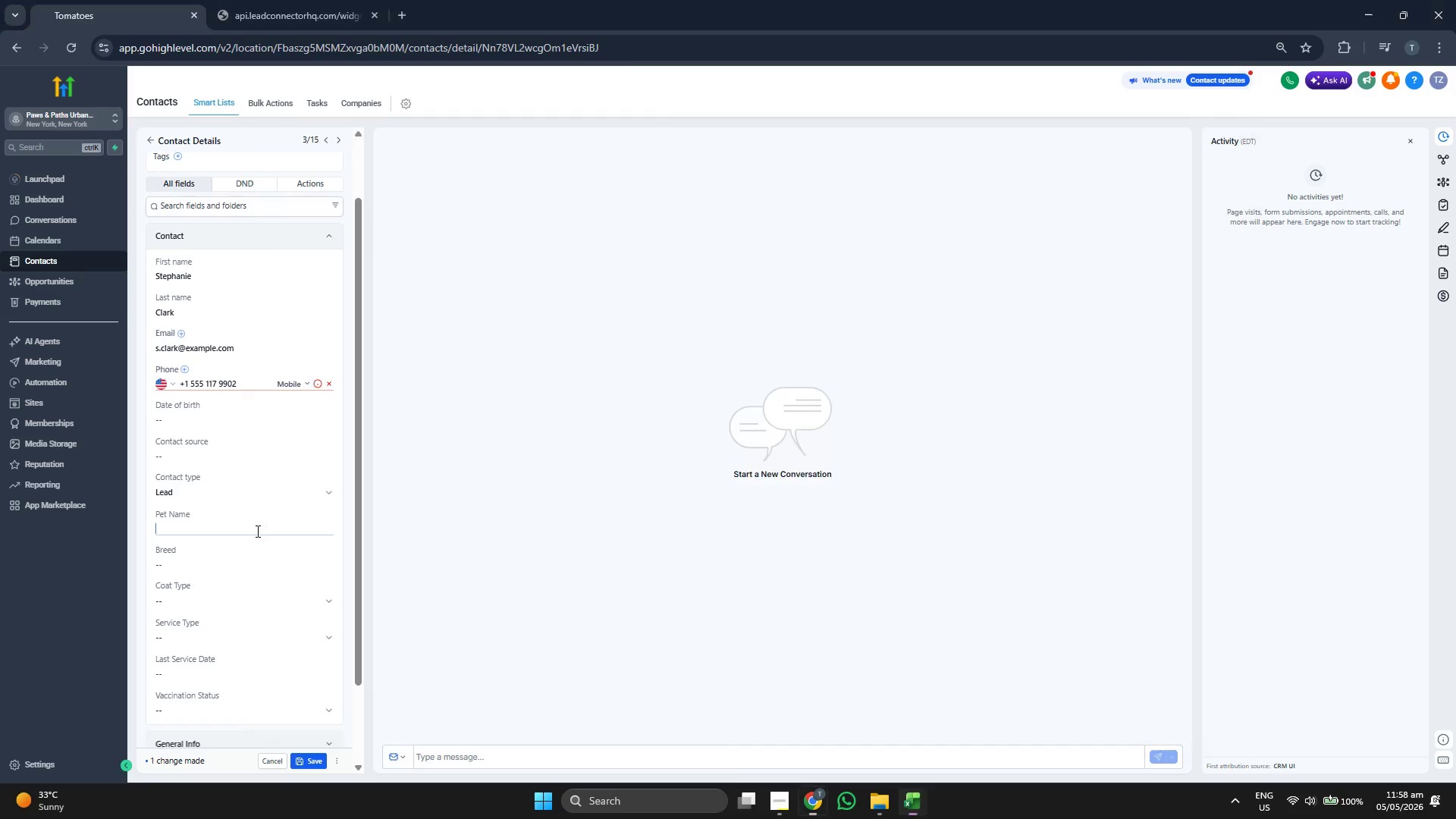 
key(Control+ControlLeft)
 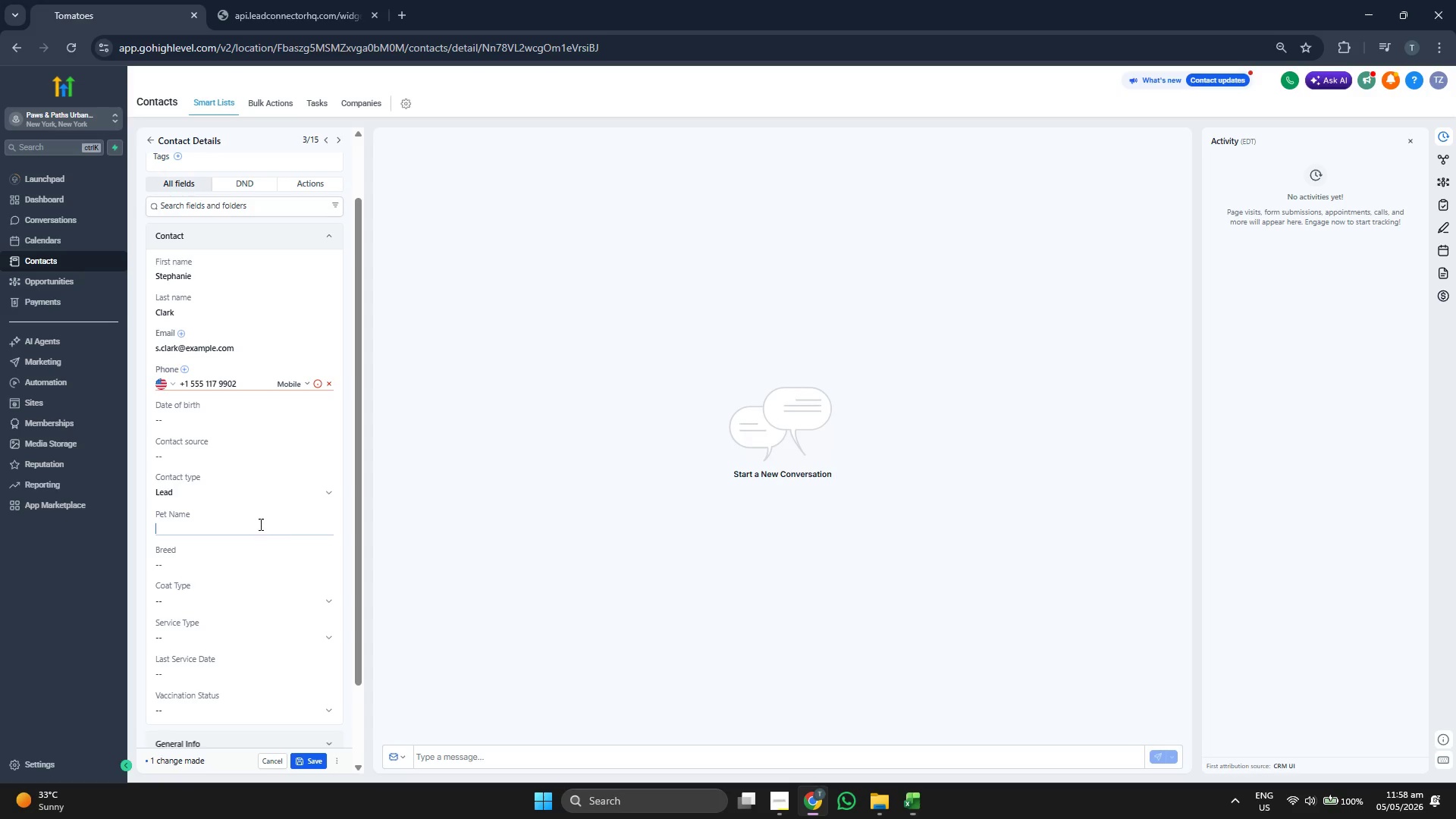 
key(Control+V)
 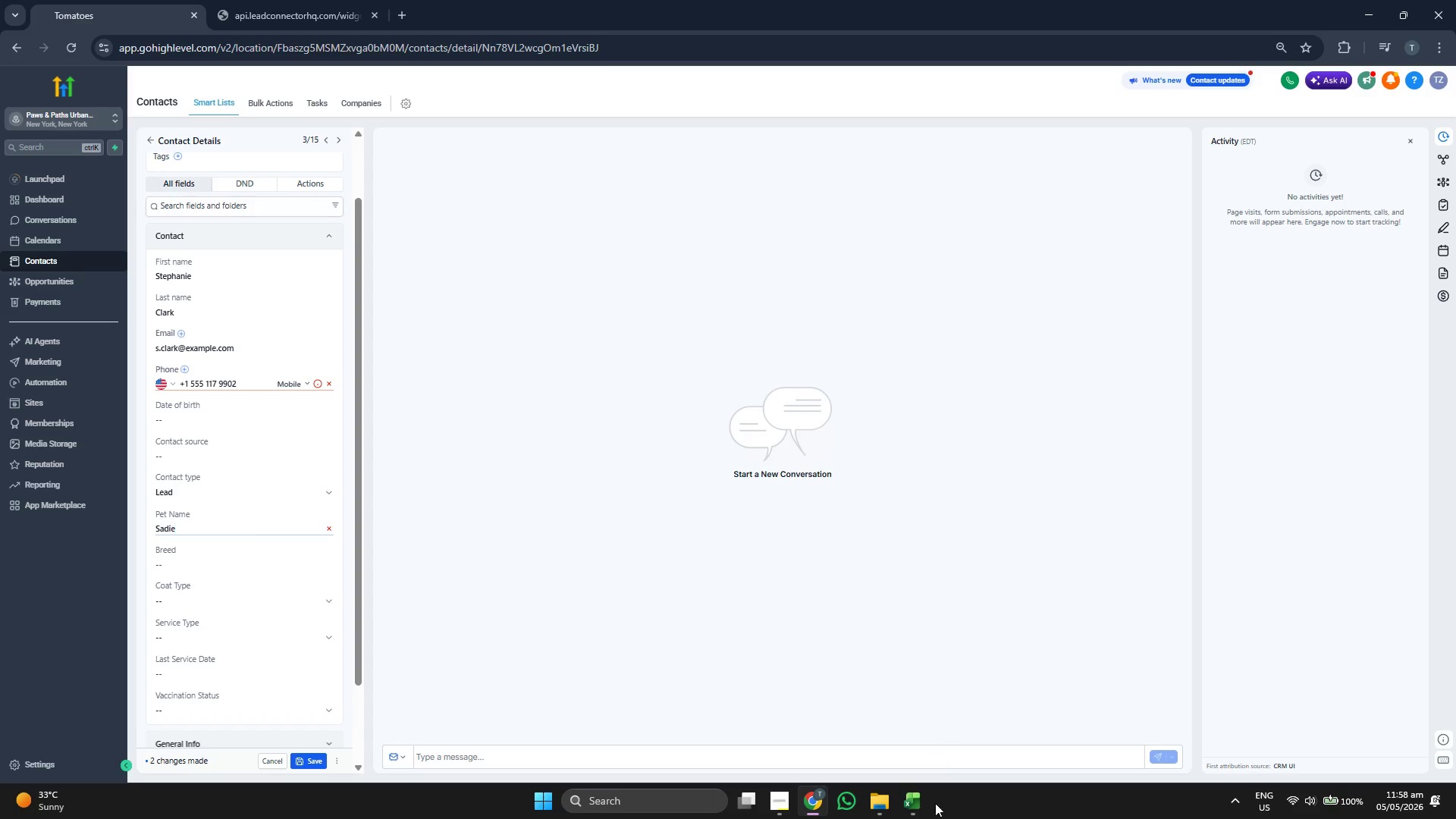 
left_click([917, 805])
 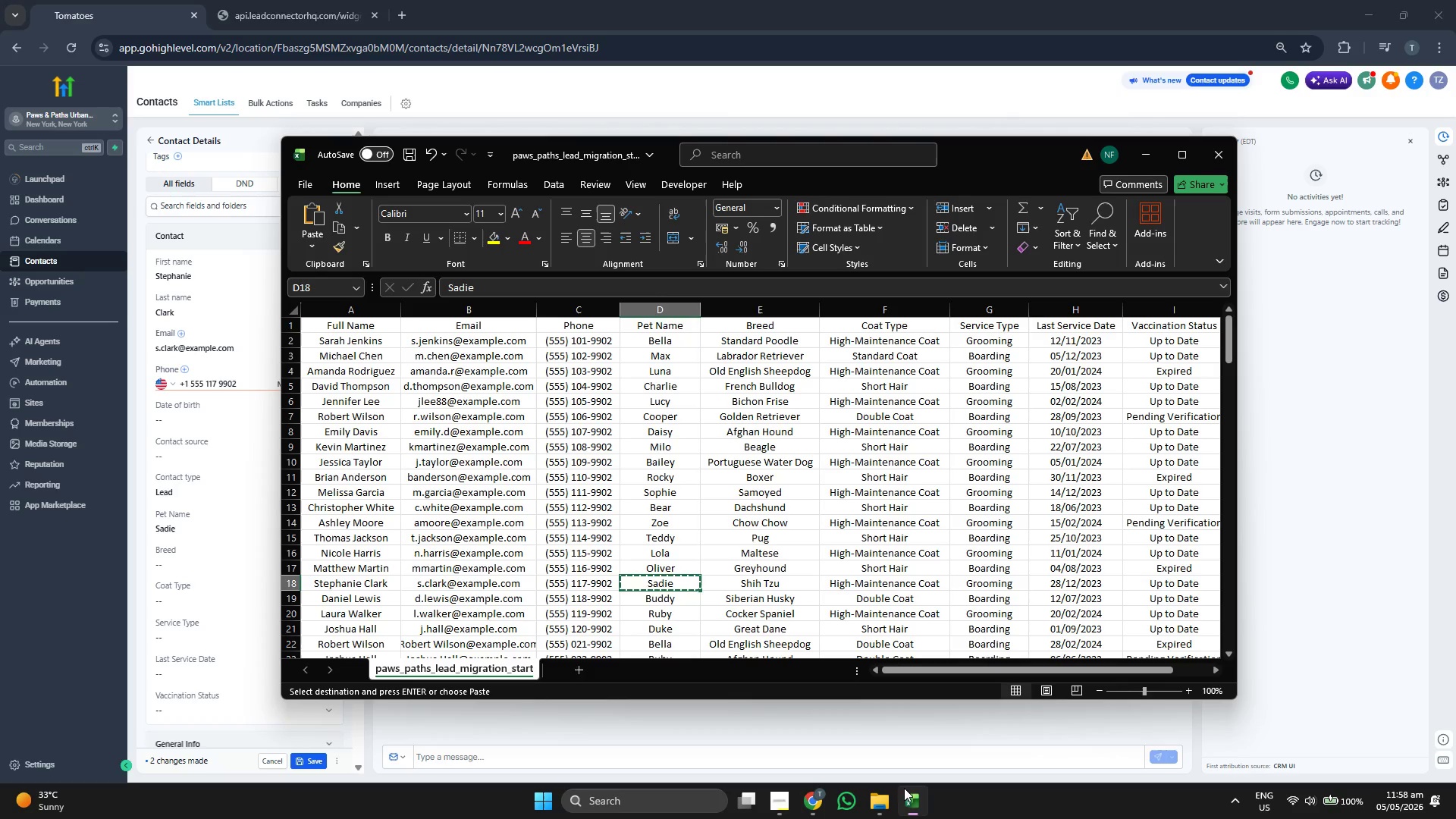 
key(ArrowRight)
 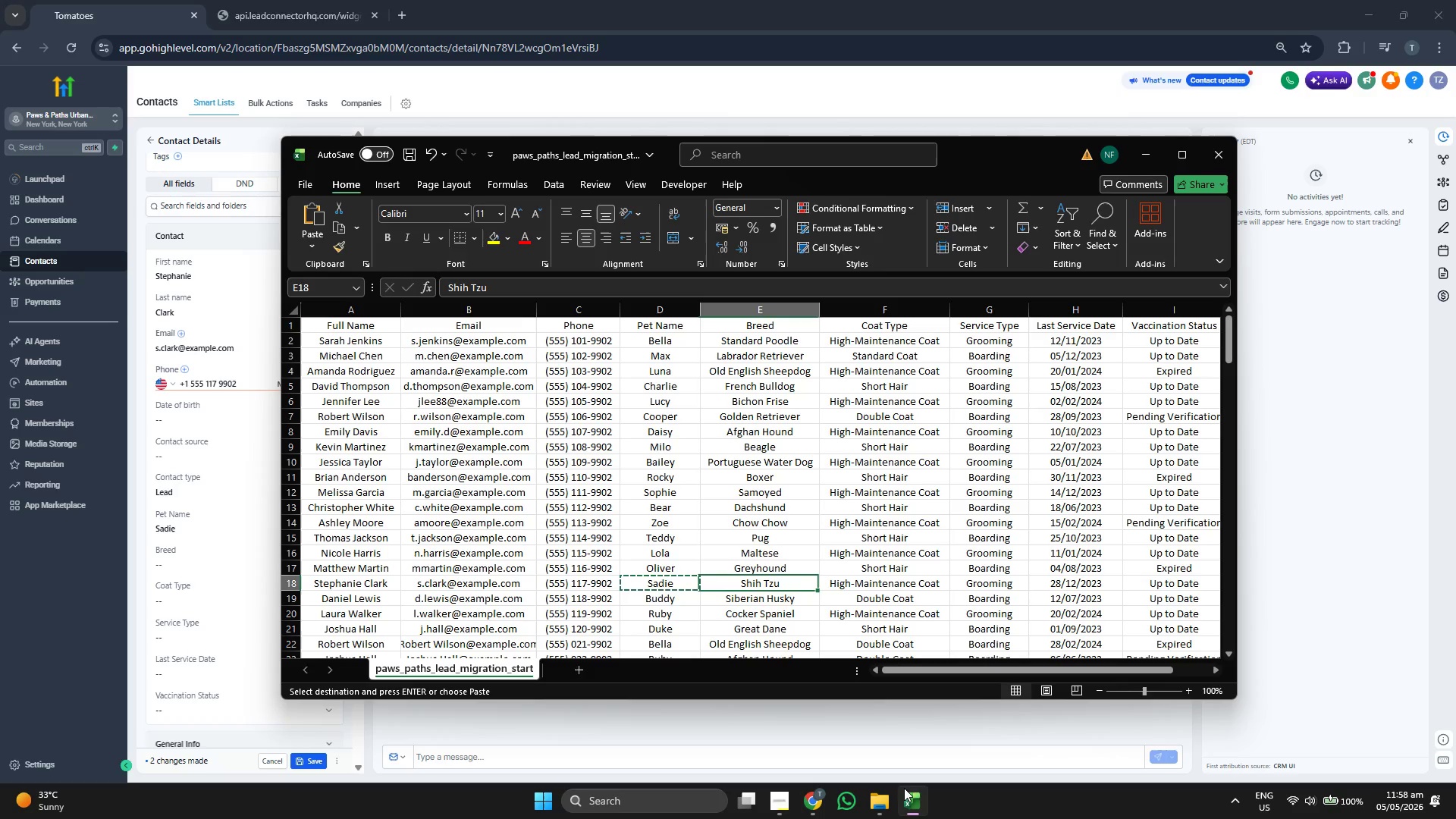 
key(Control+C)
 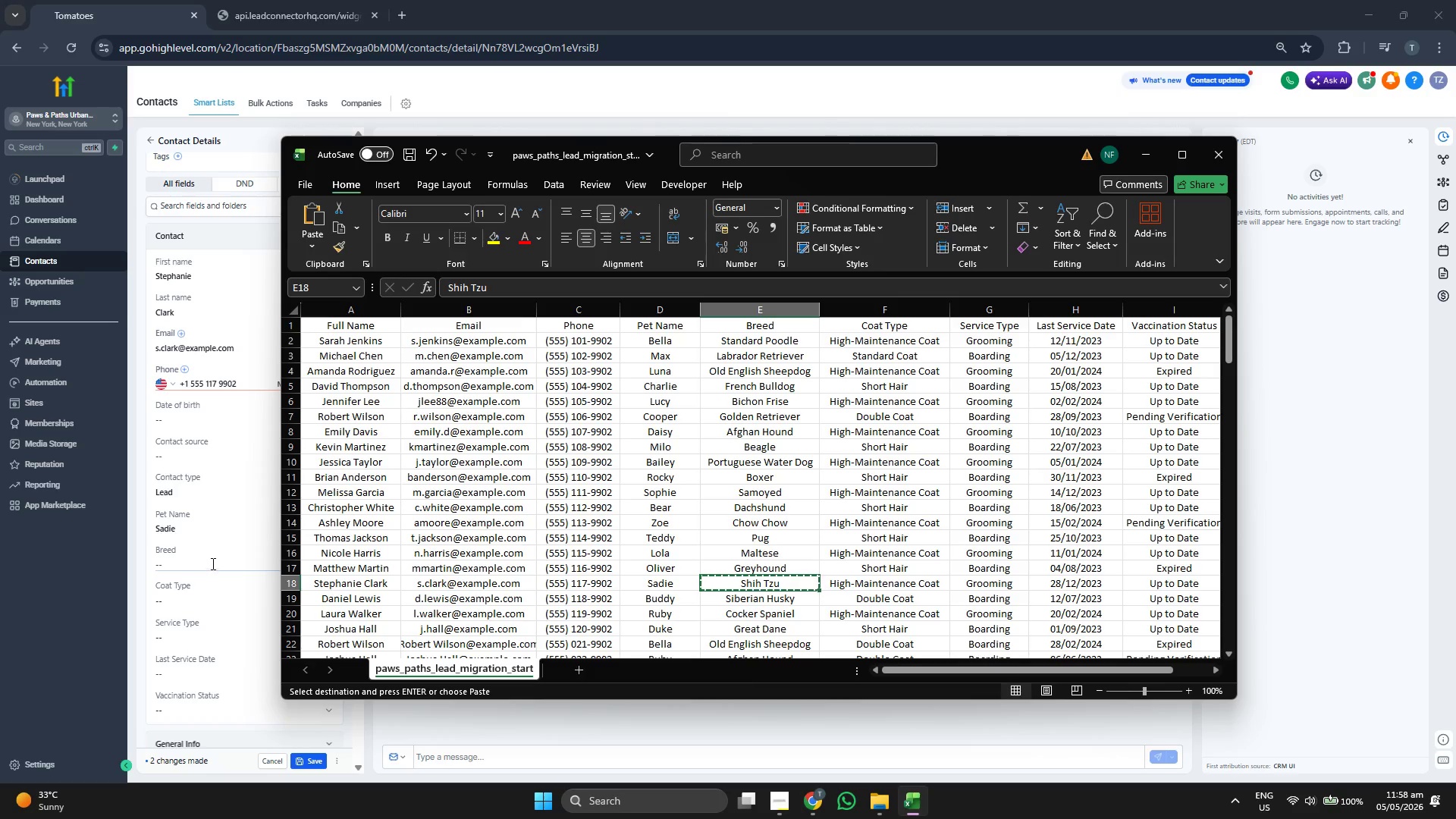 
left_click([214, 560])
 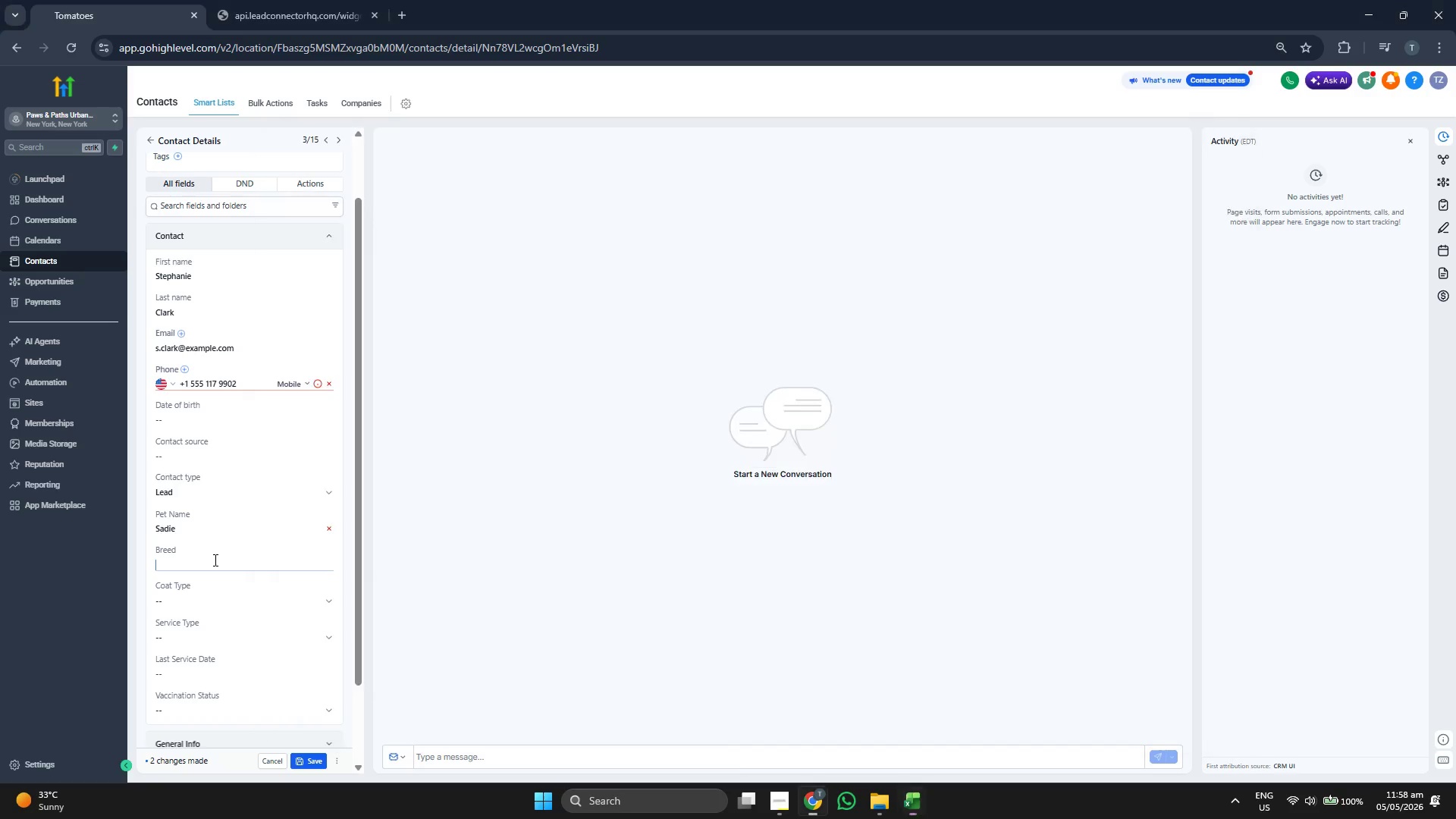 
key(Control+ControlLeft)
 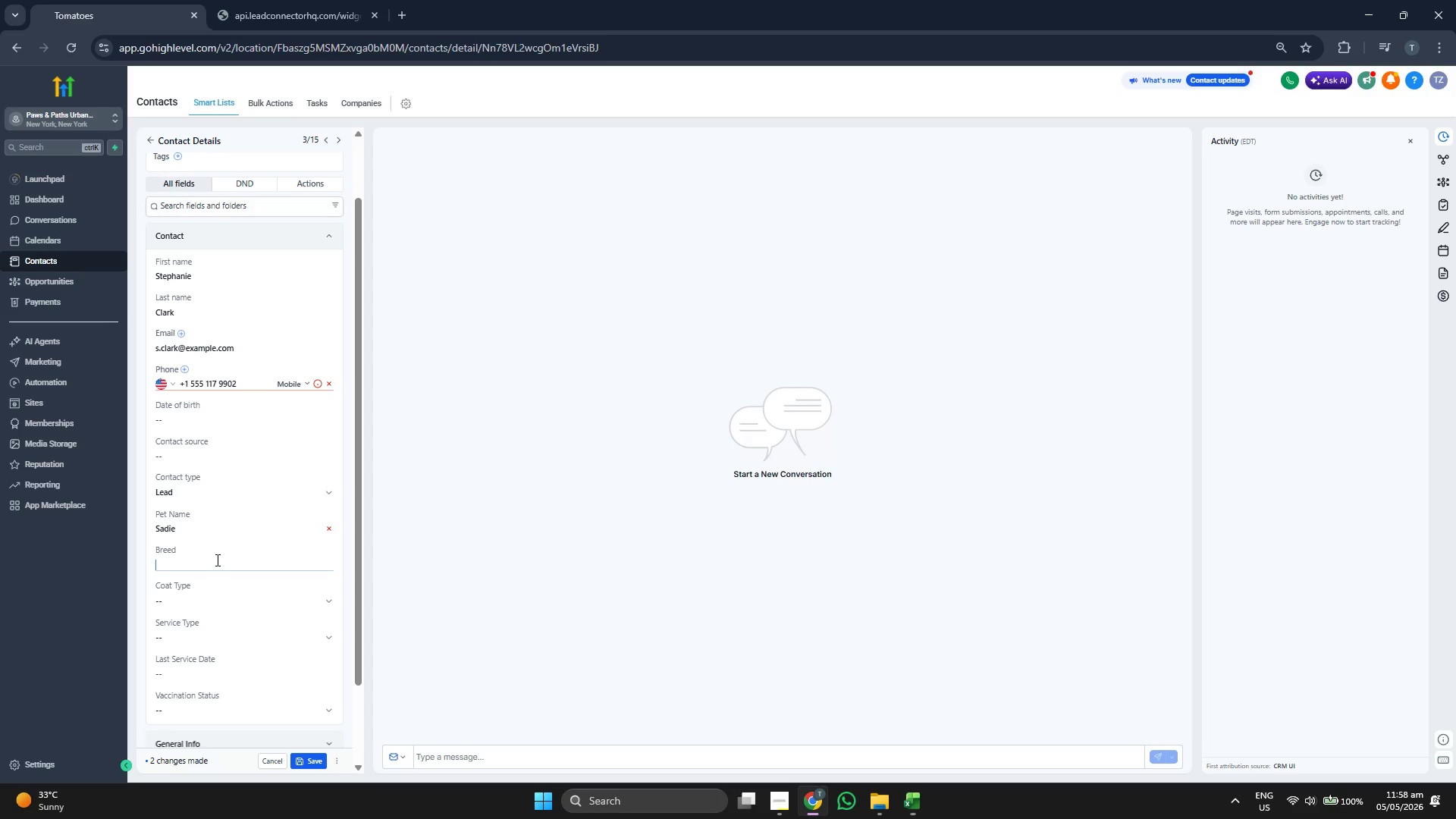 
key(Control+V)
 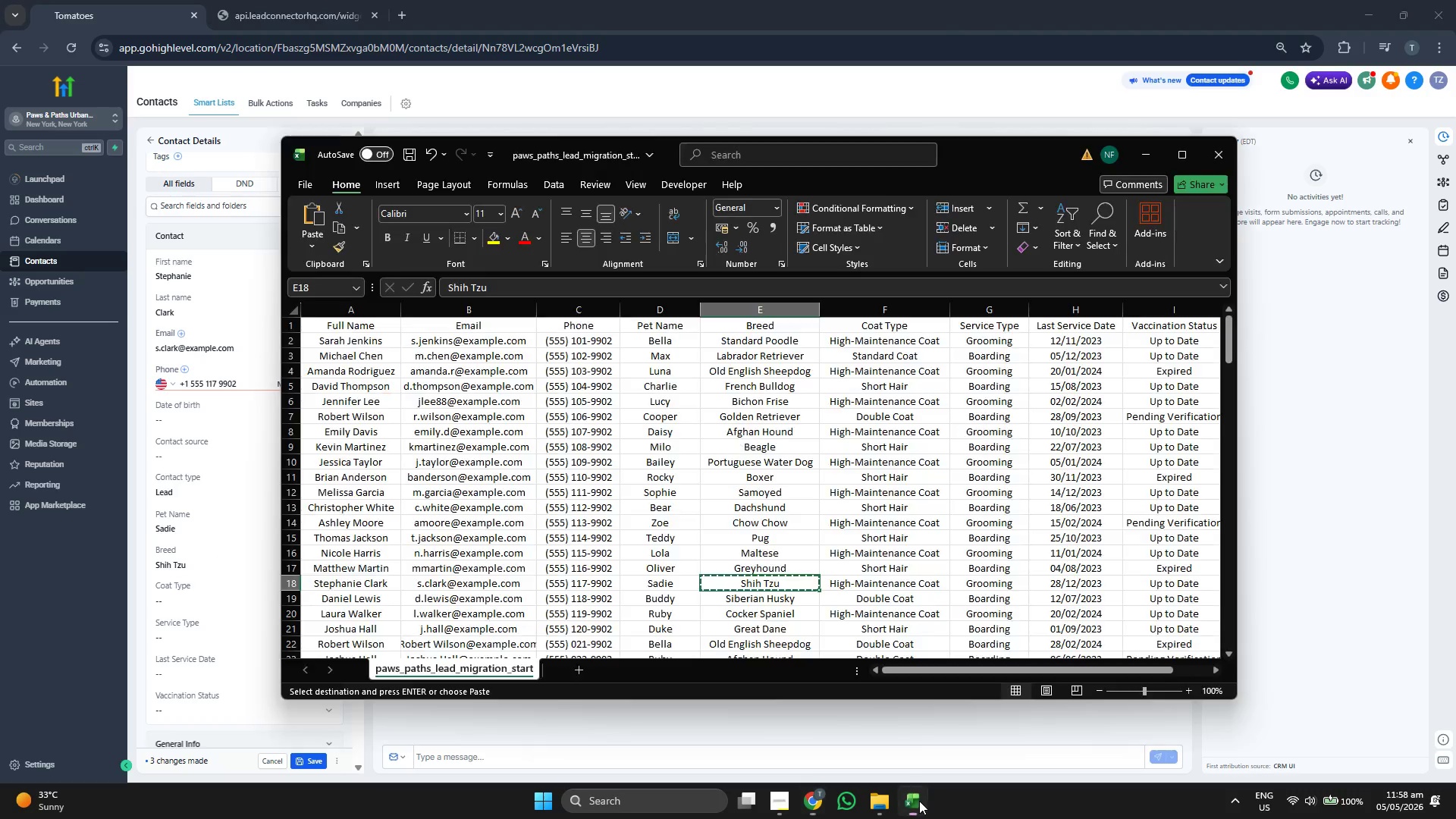 
key(ArrowRight)
 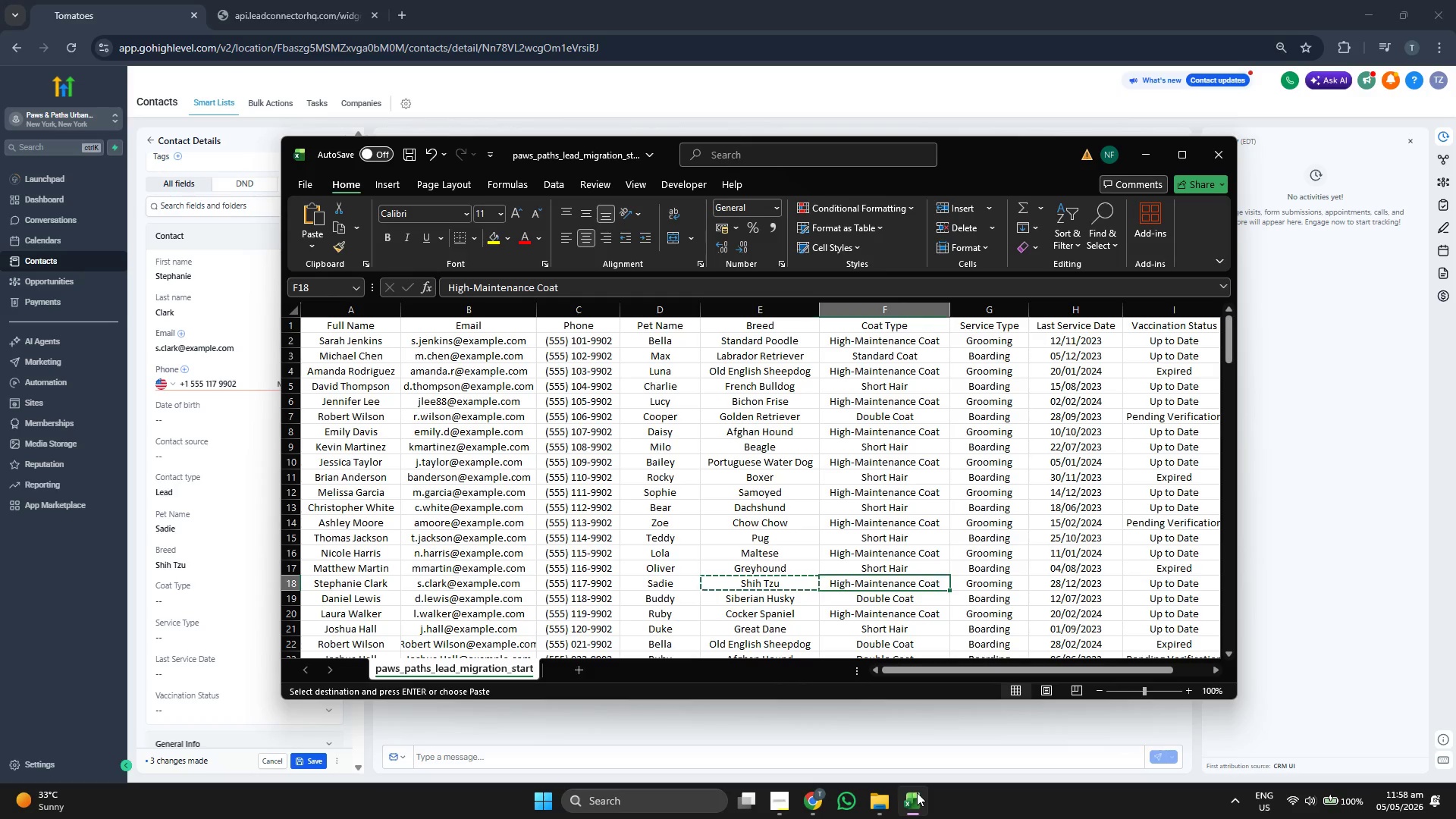 
key(ArrowRight)
 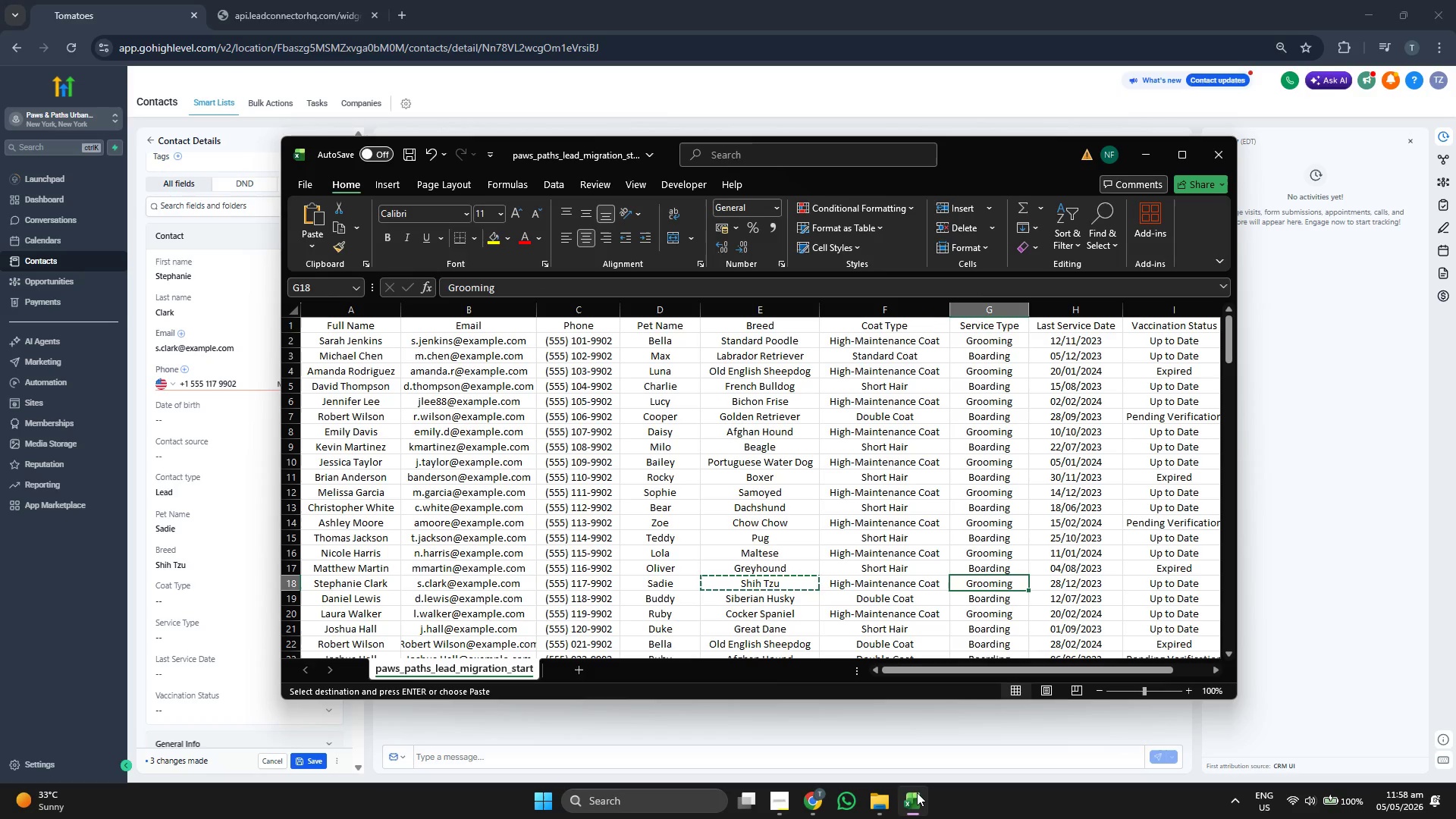 
key(ArrowRight)
 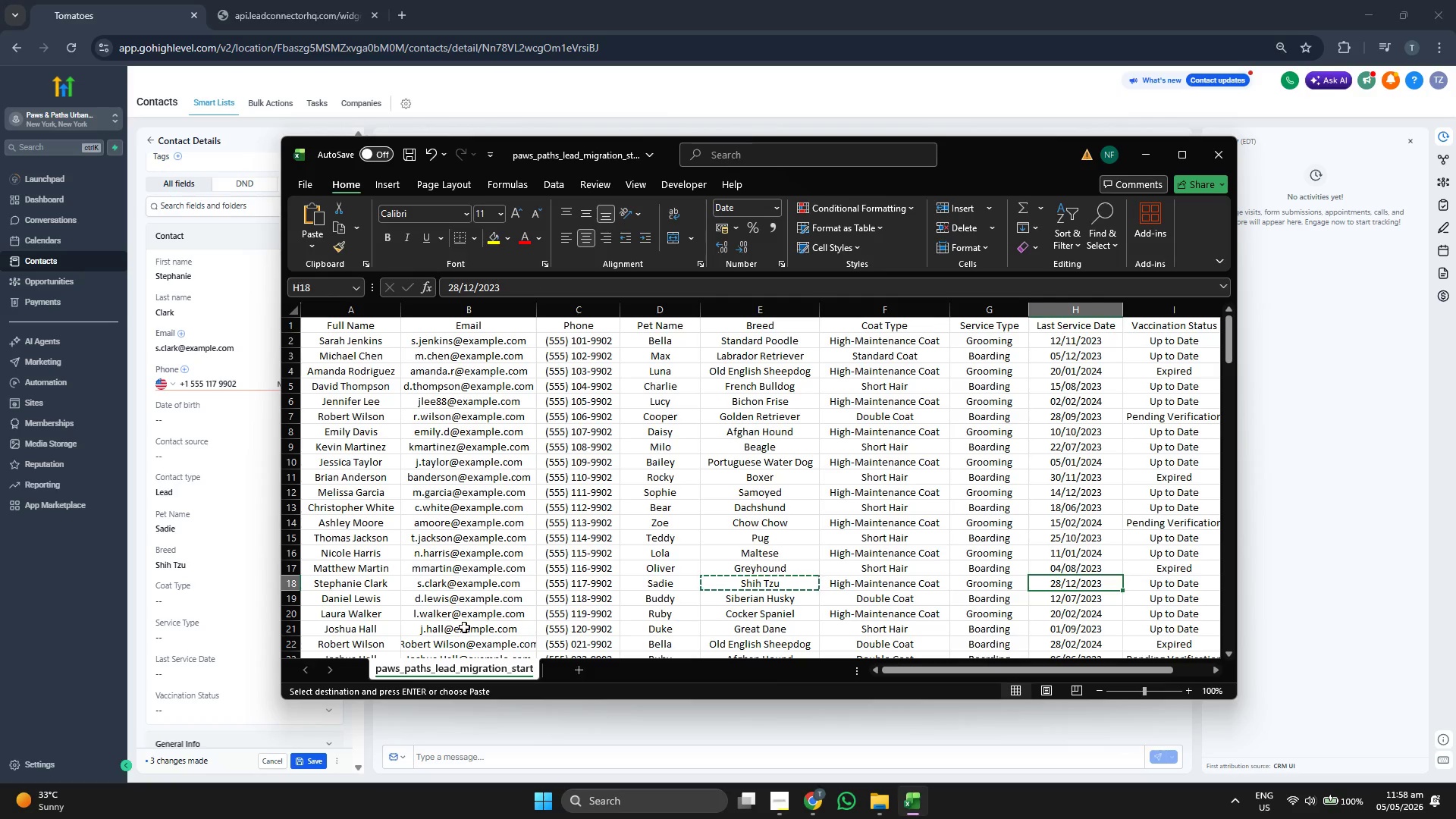 
left_click([223, 602])
 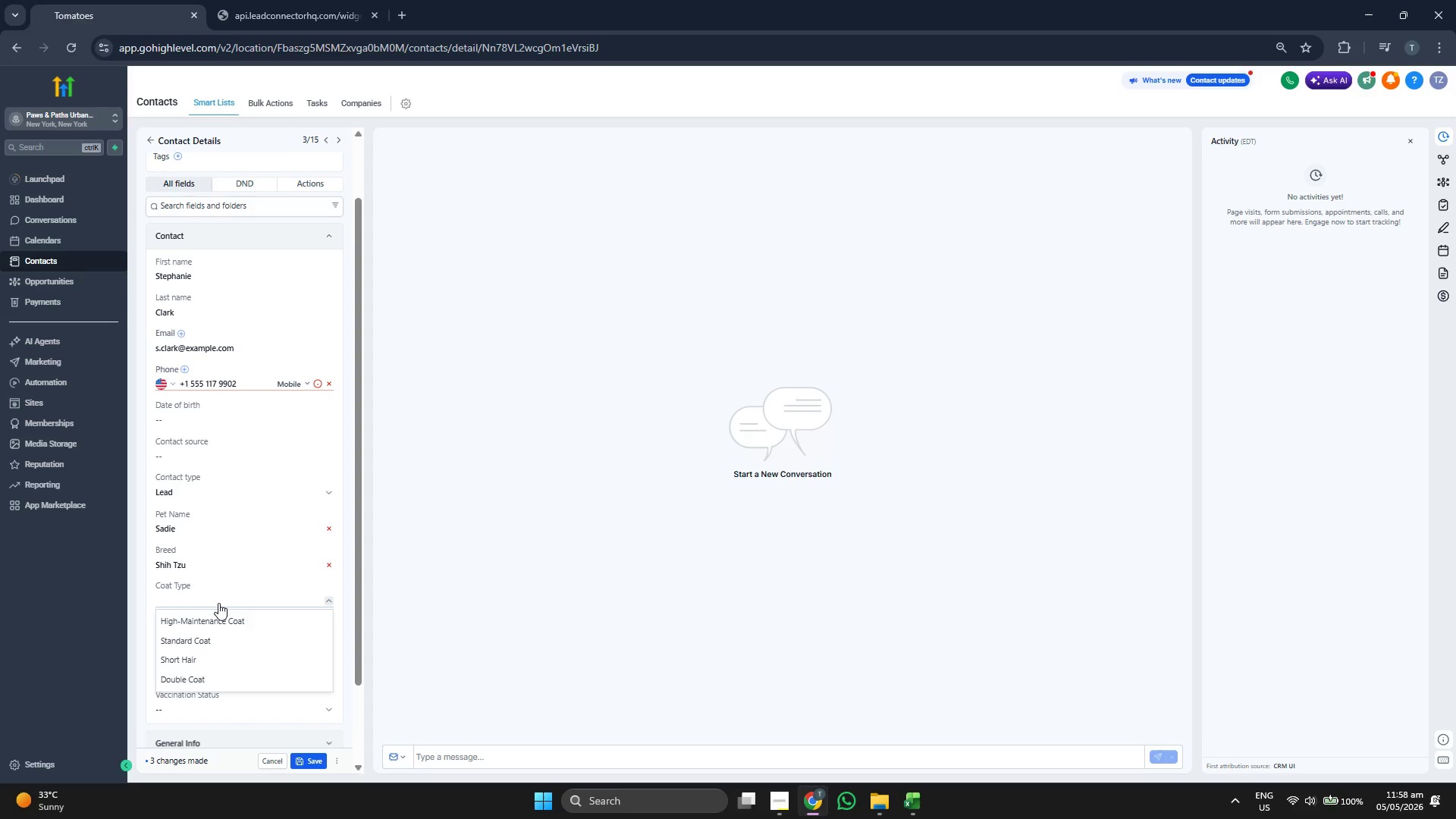 
left_click([221, 628])
 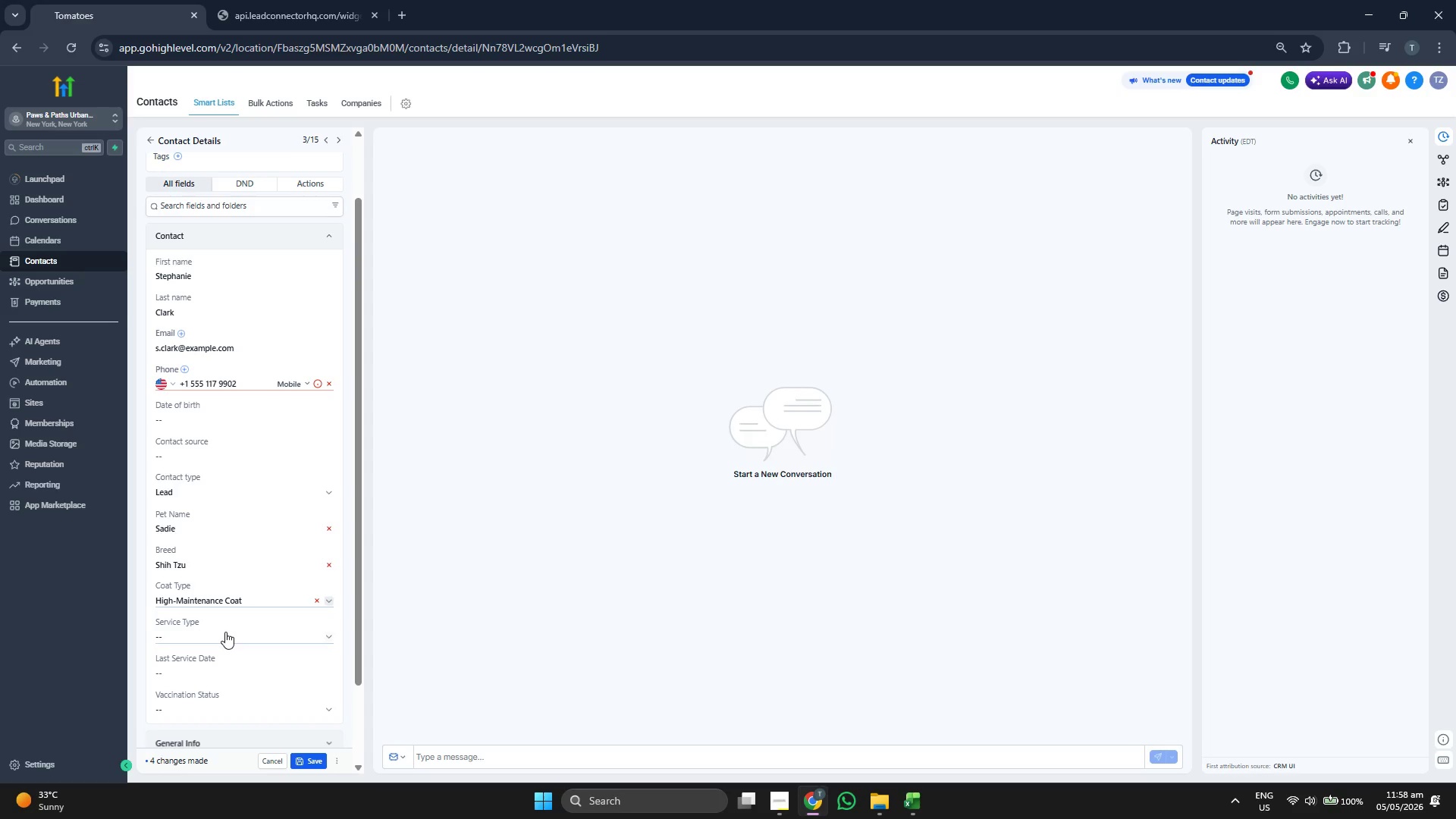 
left_click([226, 637])
 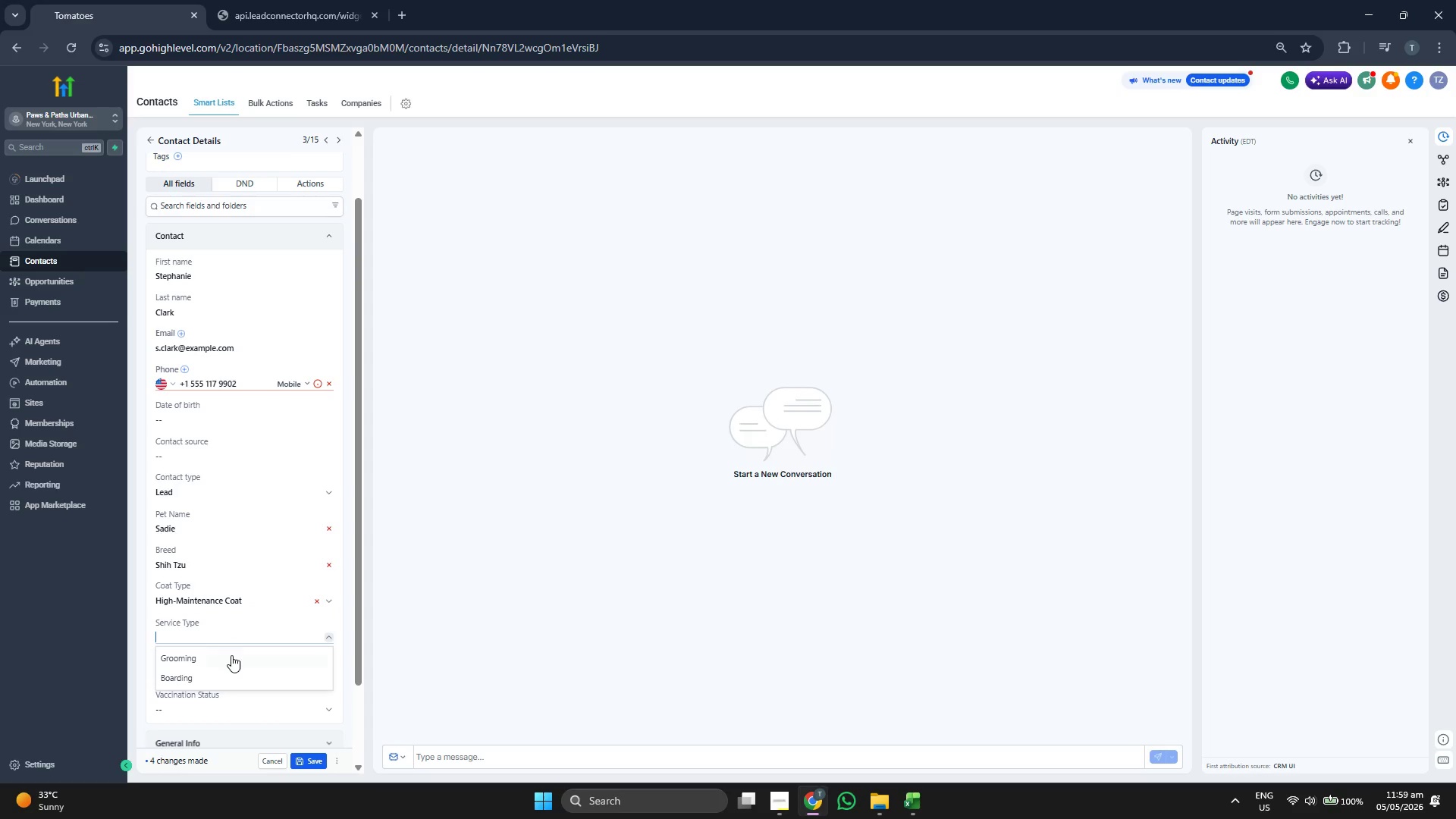 
left_click([231, 655])
 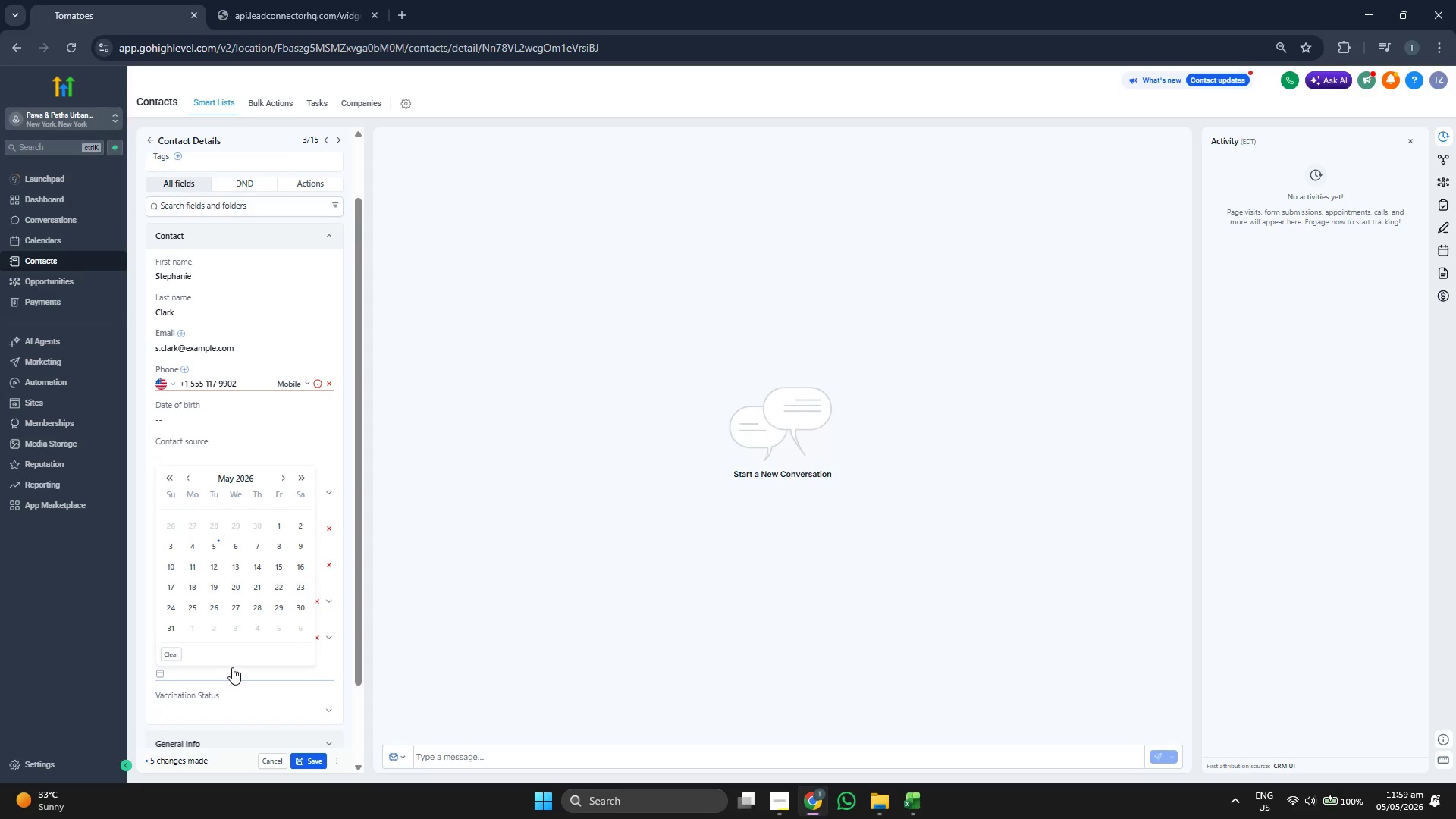 
left_click([235, 712])
 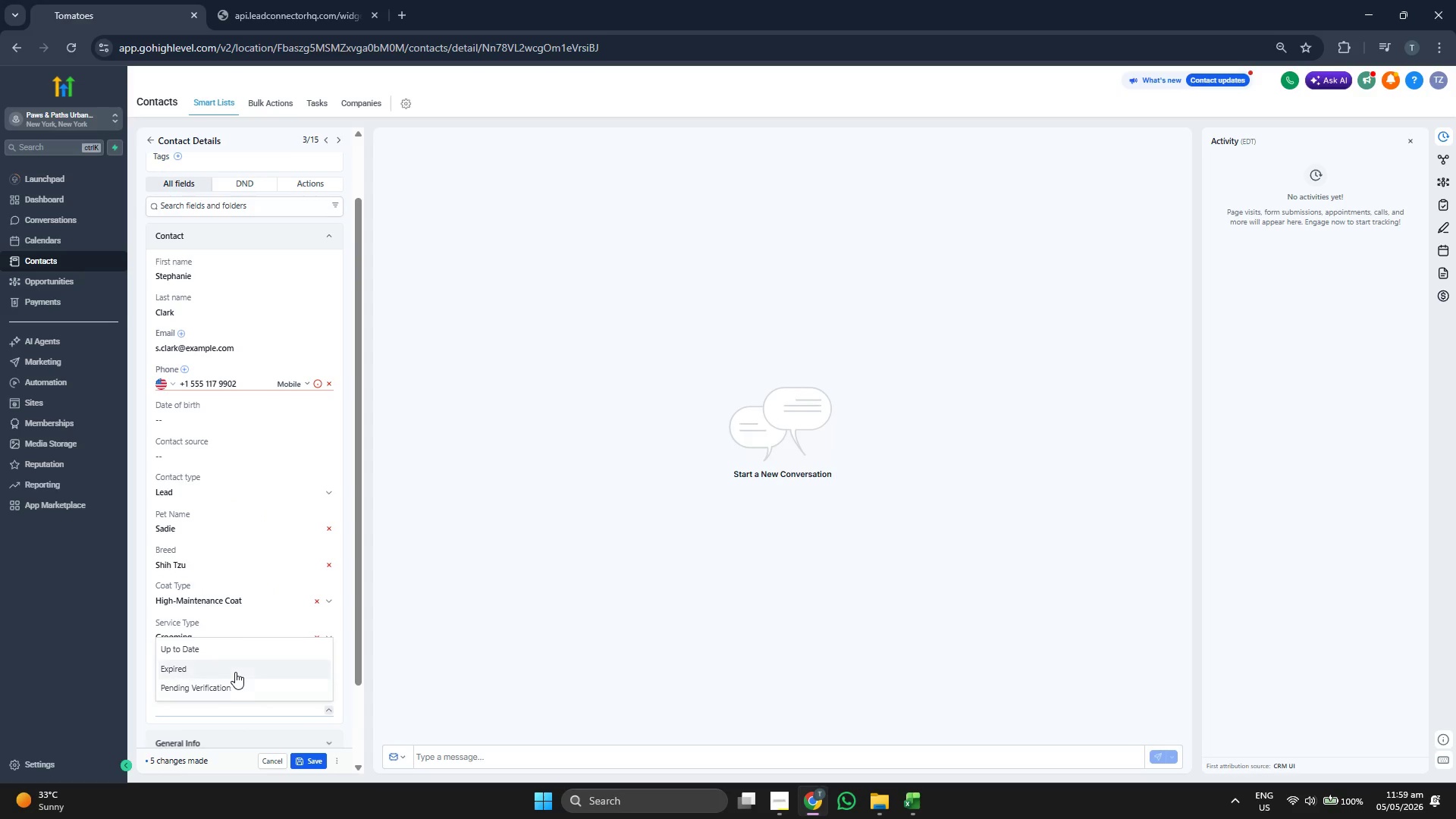 
left_click([240, 650])
 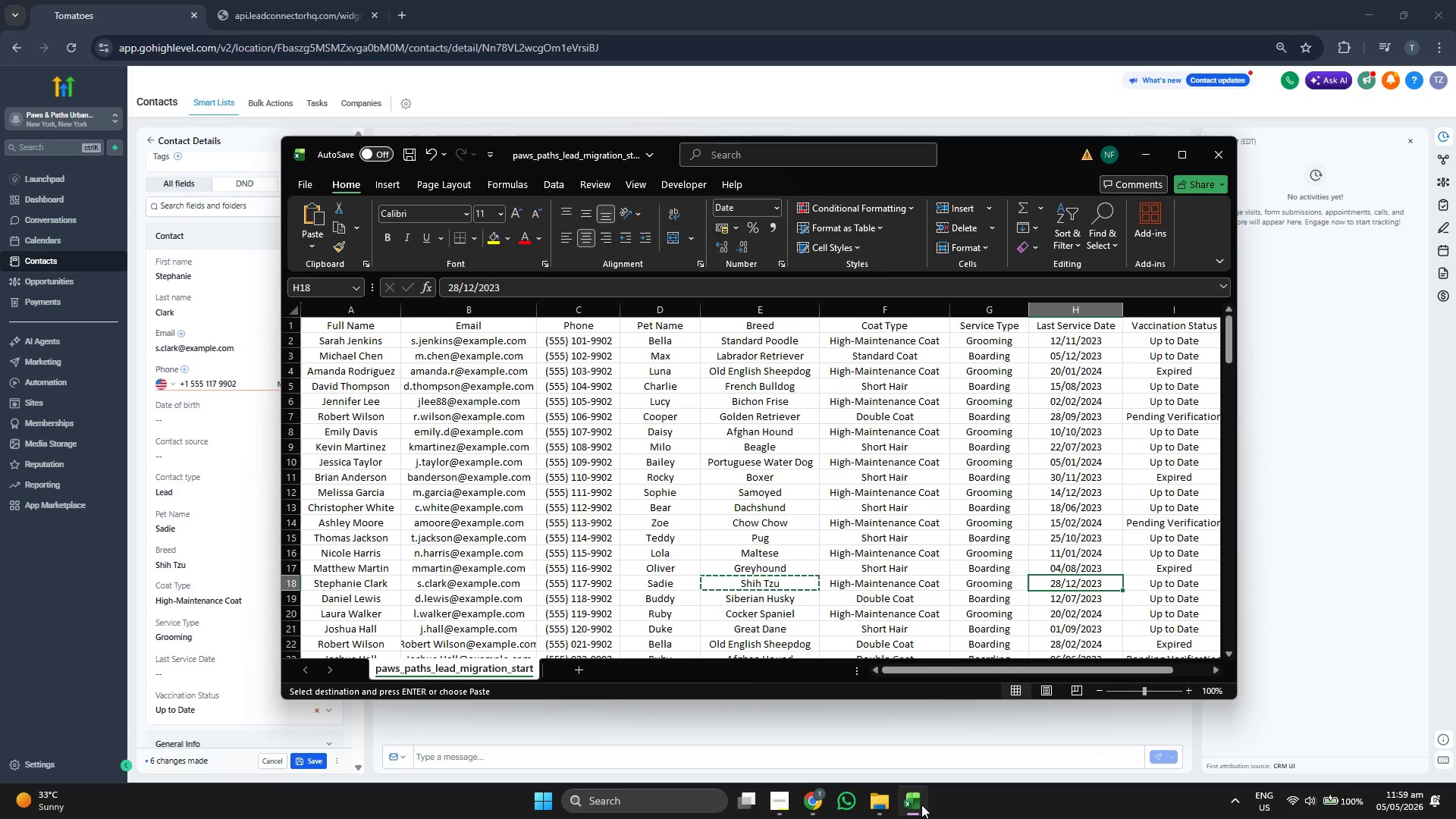 
left_click([921, 805])
 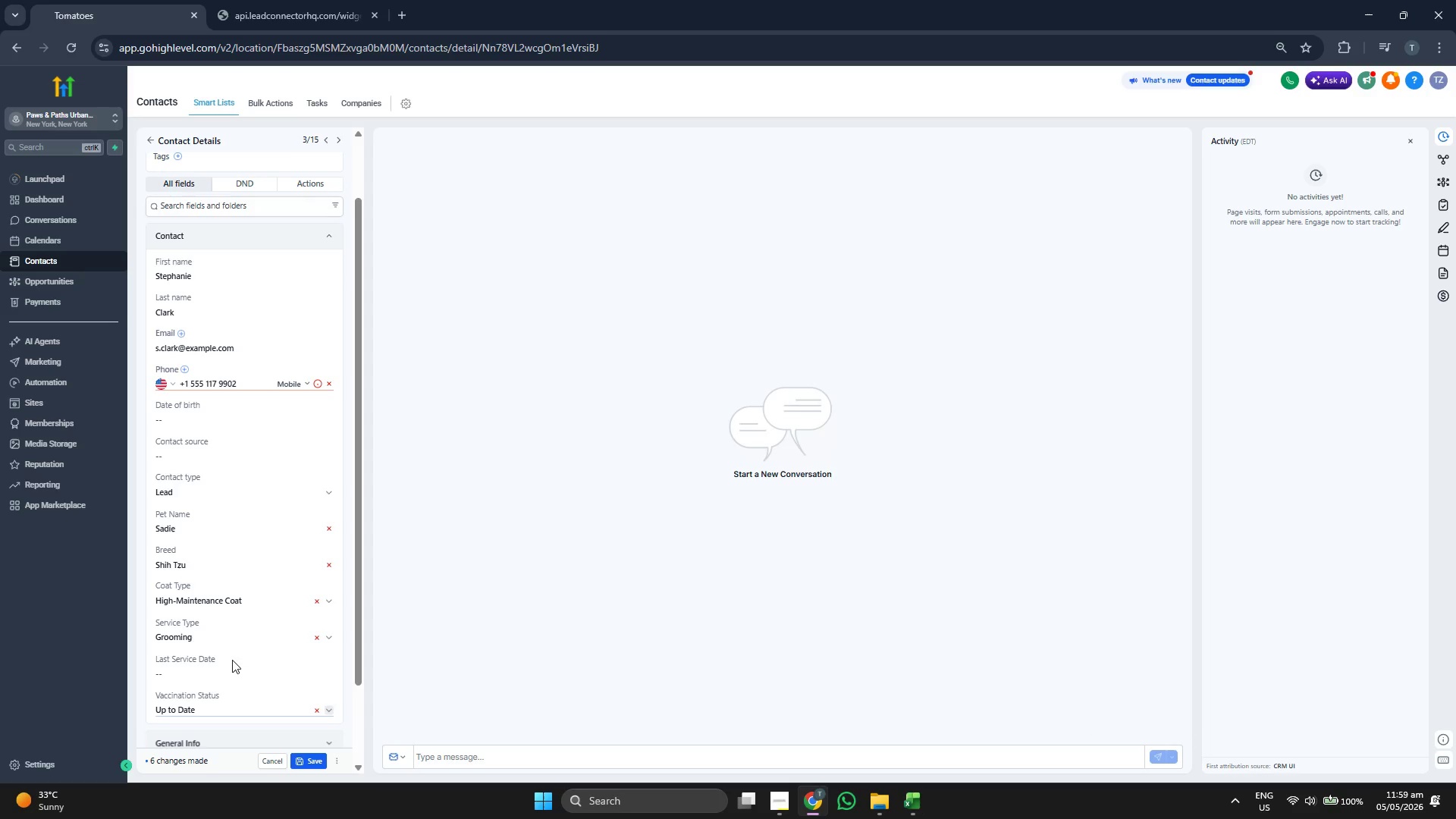 
left_click([237, 675])
 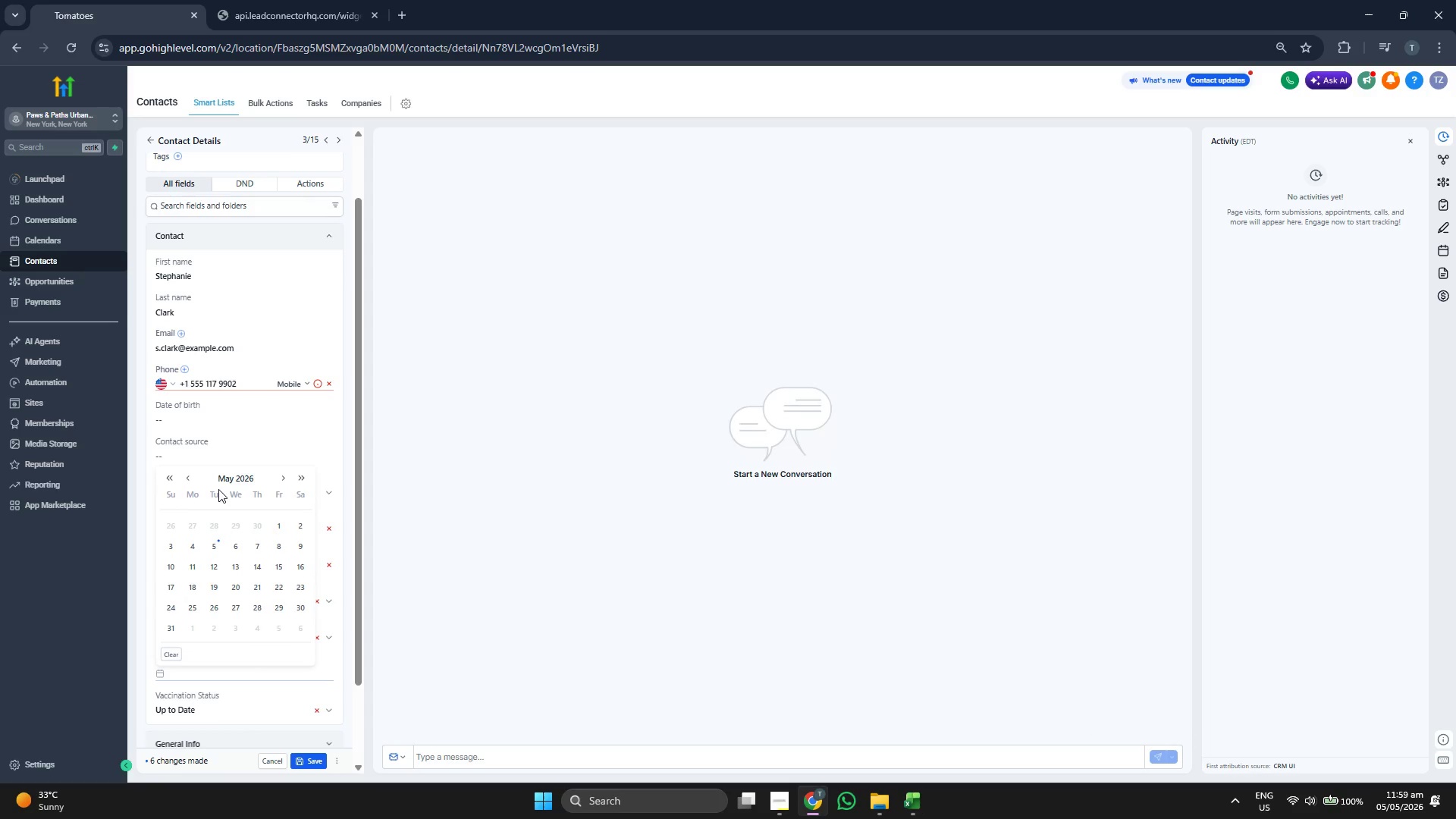 
left_click([239, 476])
 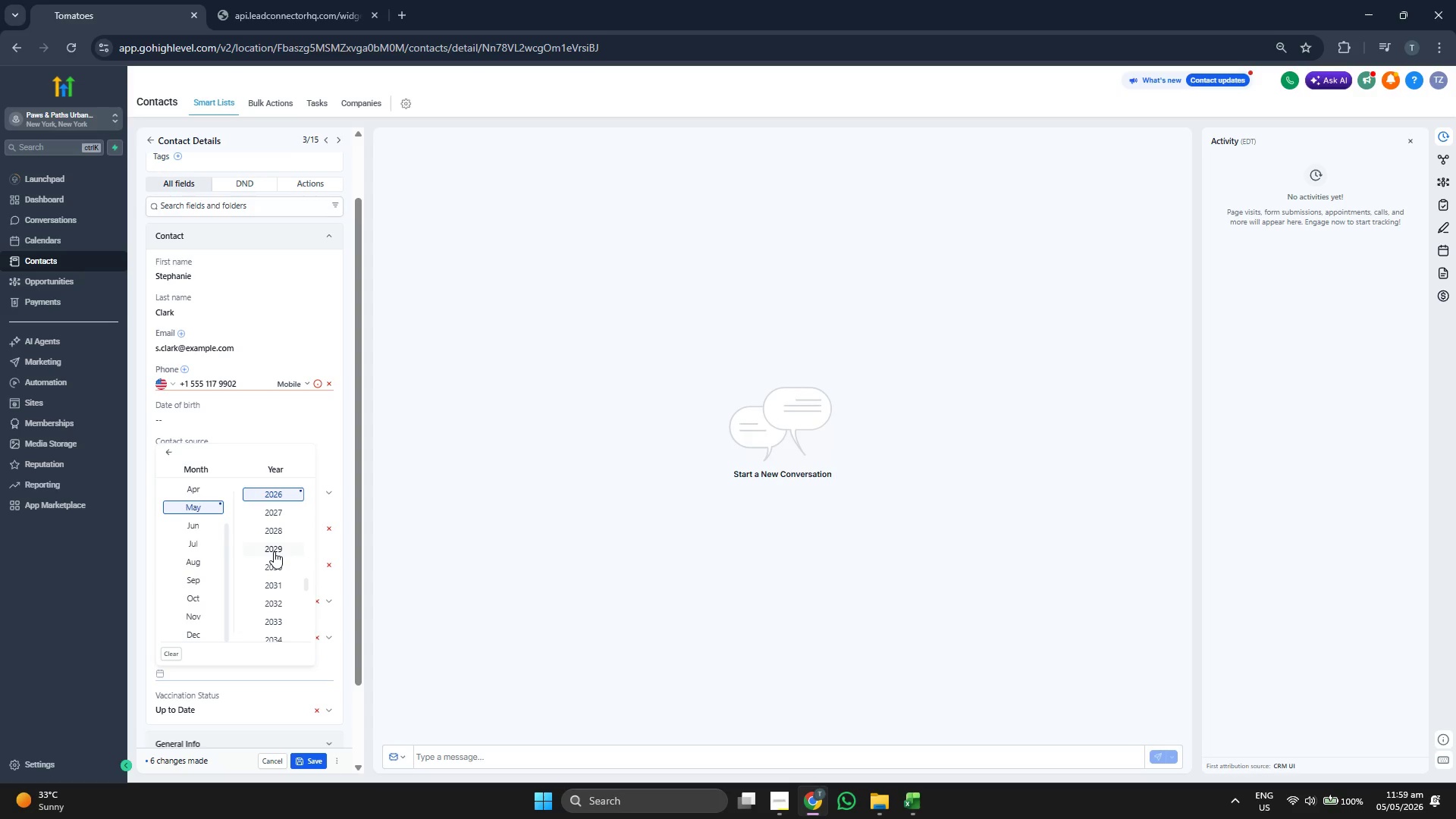 
scroll: coordinate [274, 552], scroll_direction: up, amount: 1.0
 